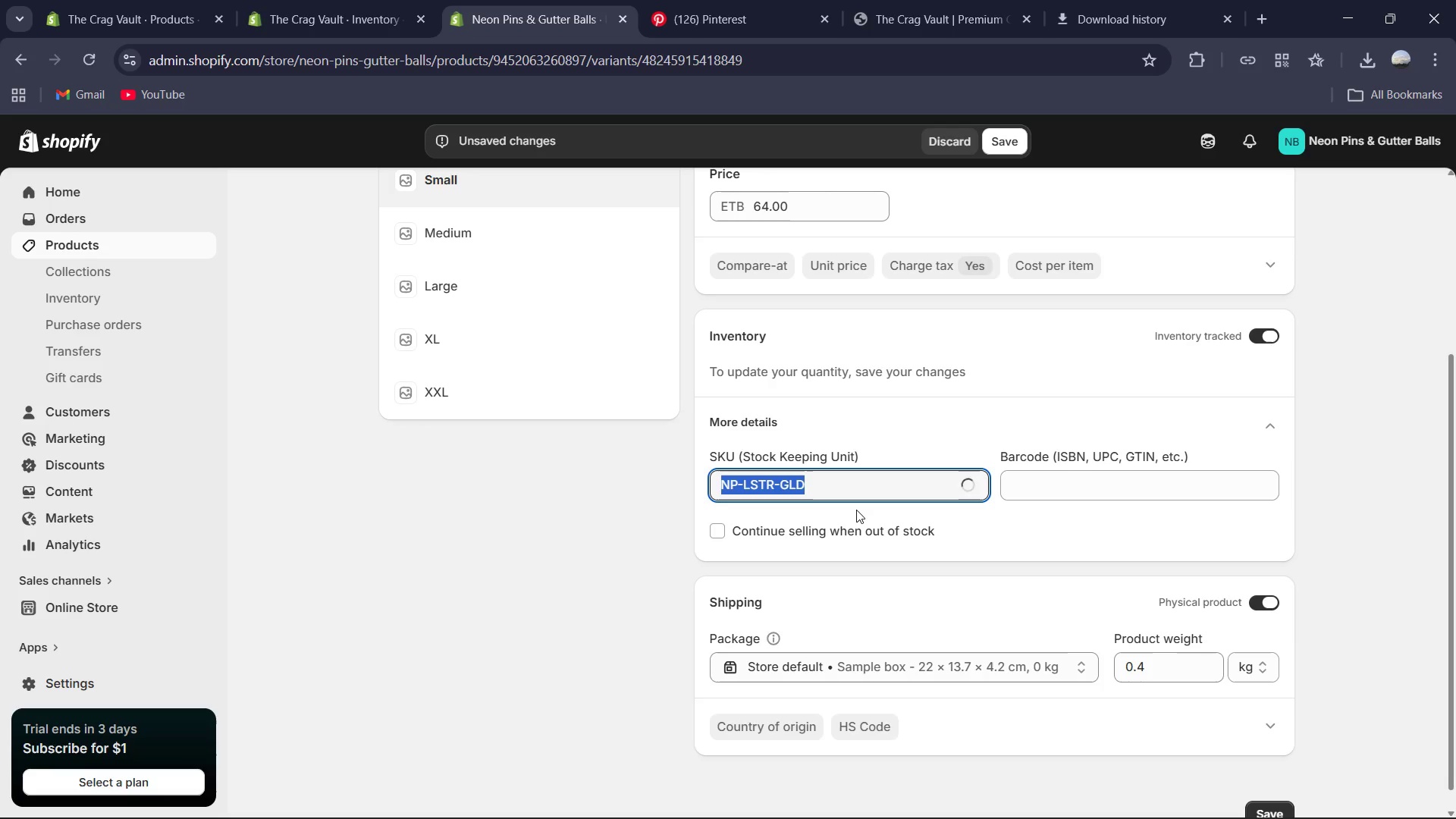 
key(Control+C)
 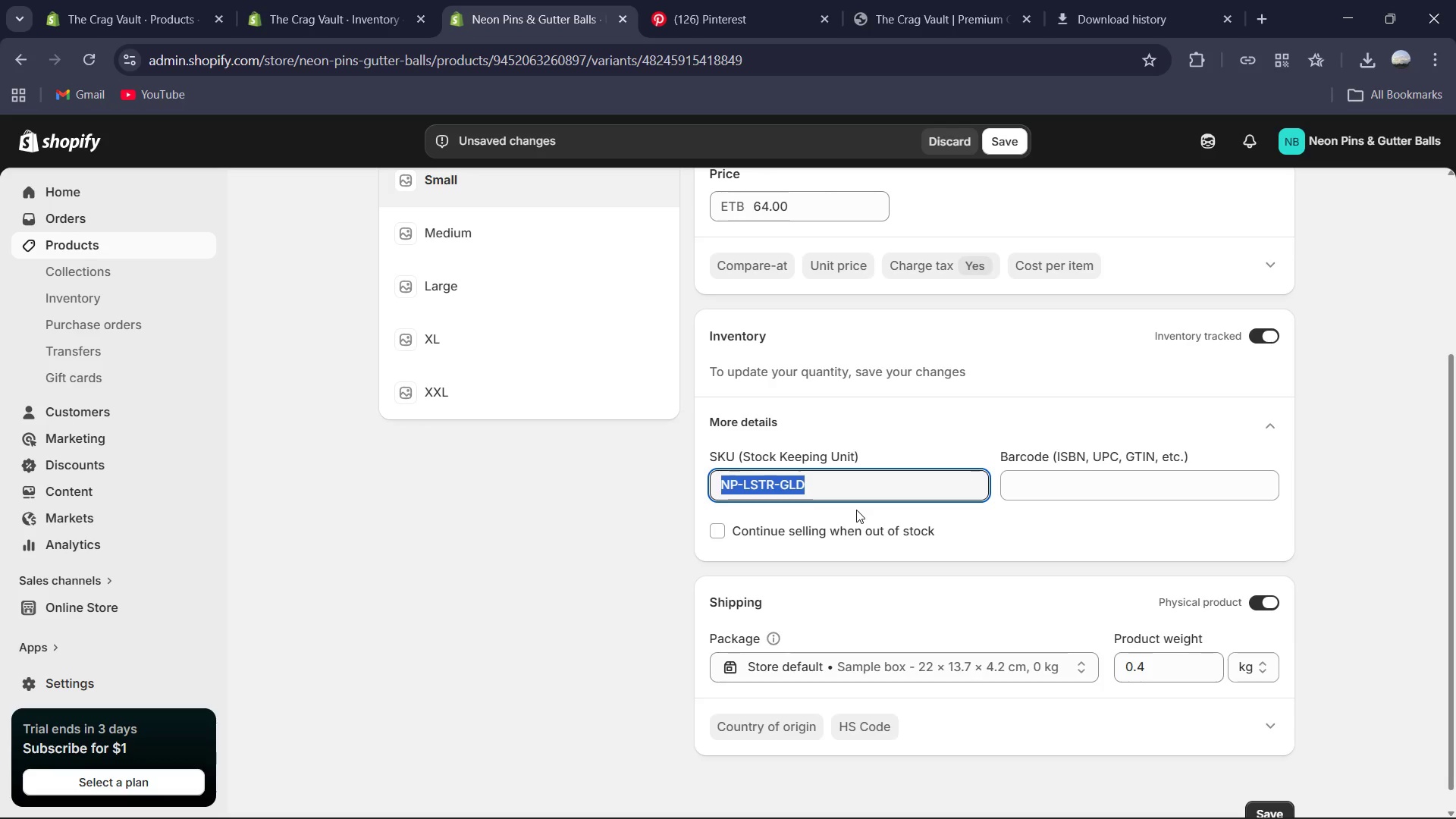 
key(CapsLock)
 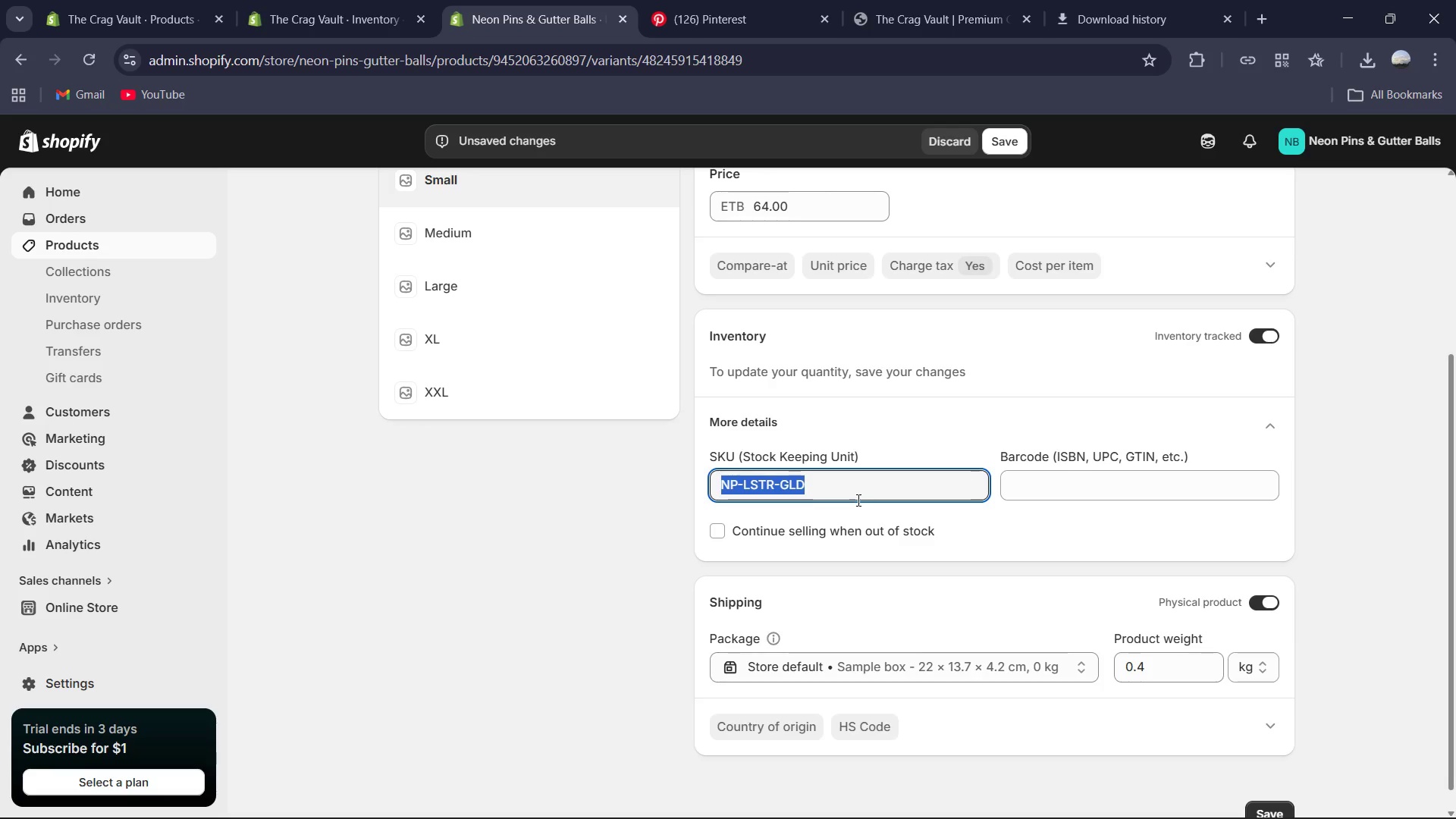 
left_click([857, 496])
 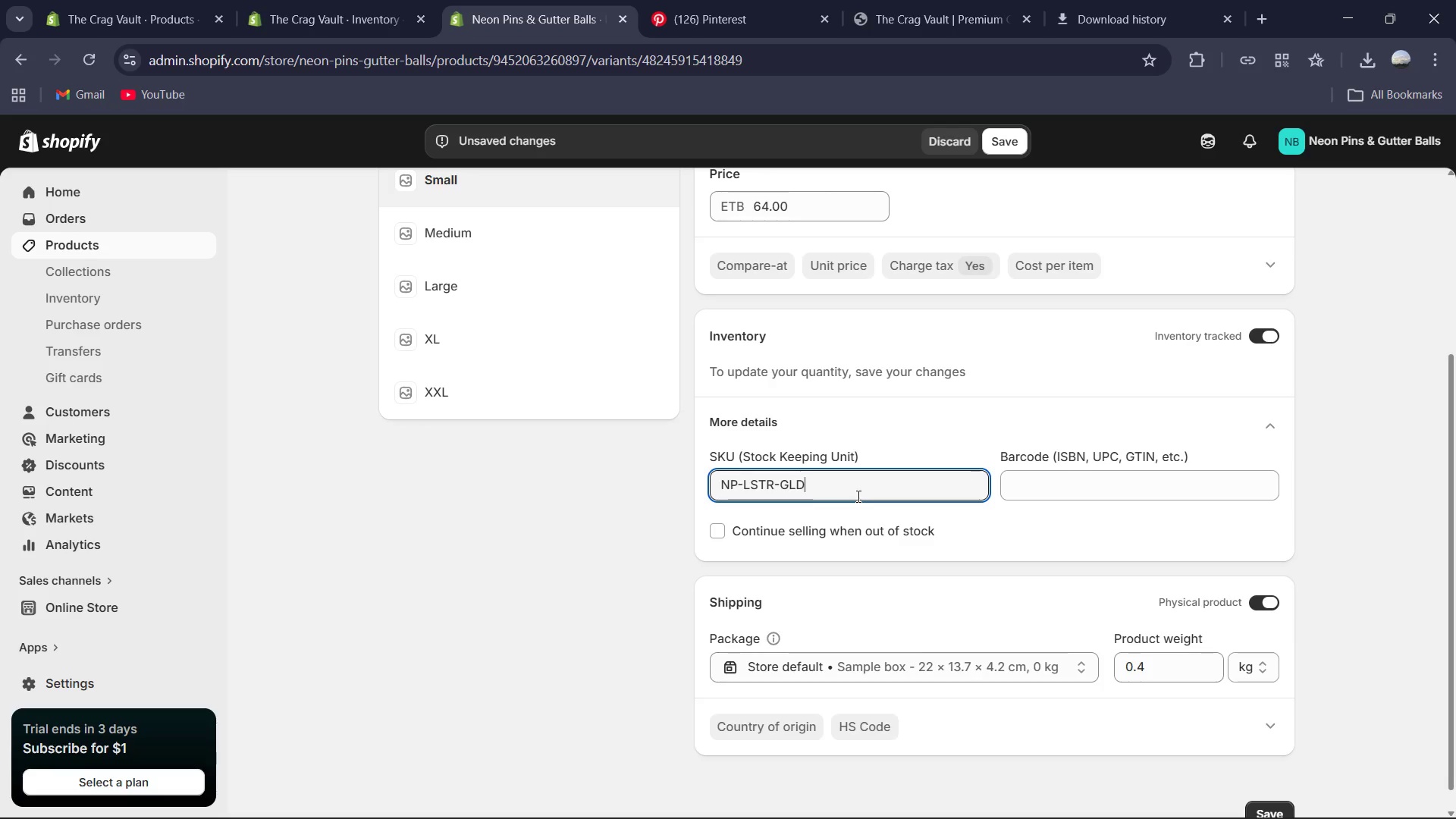 
key(CapsLock)
 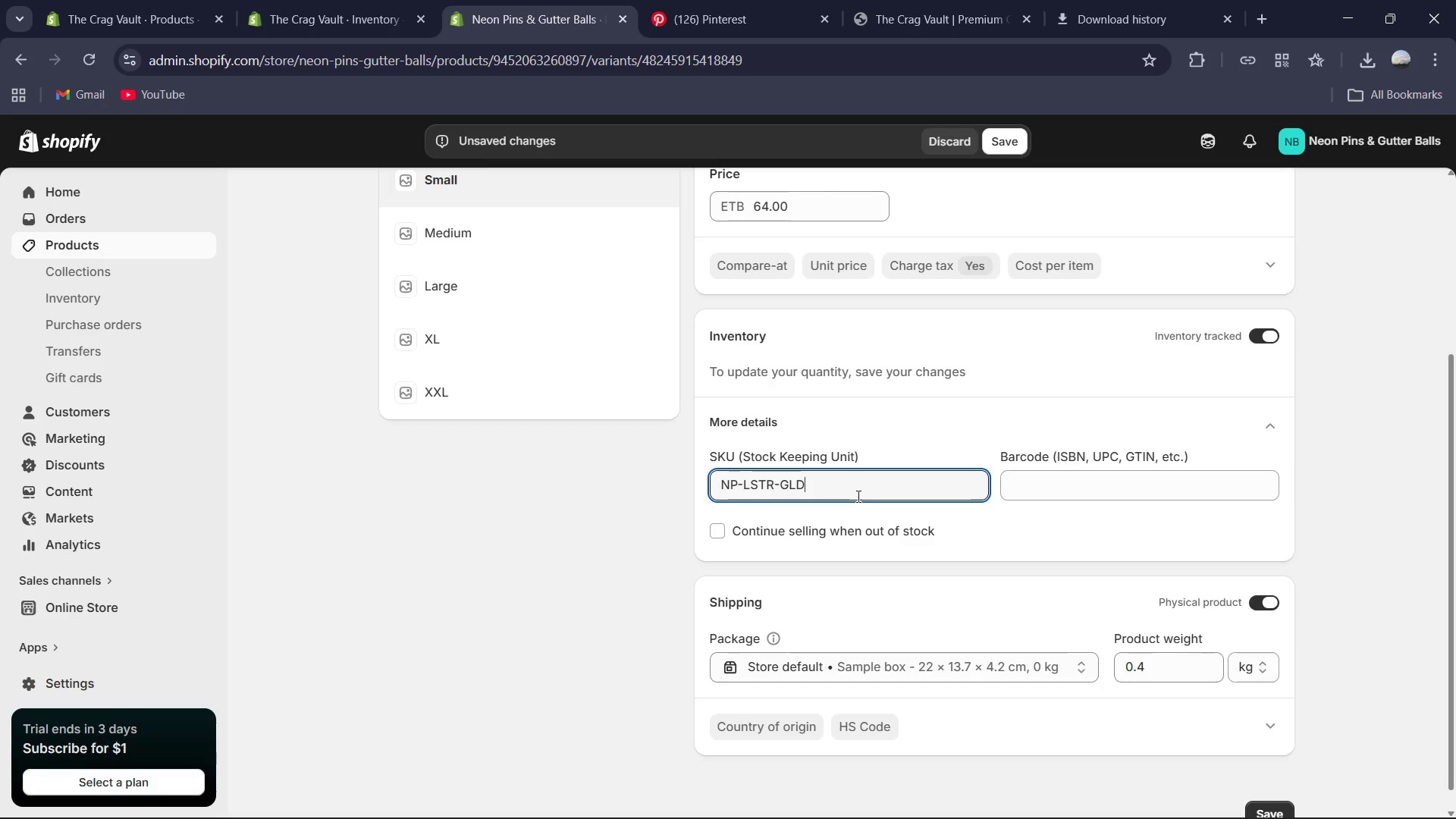 
key(Minus)
 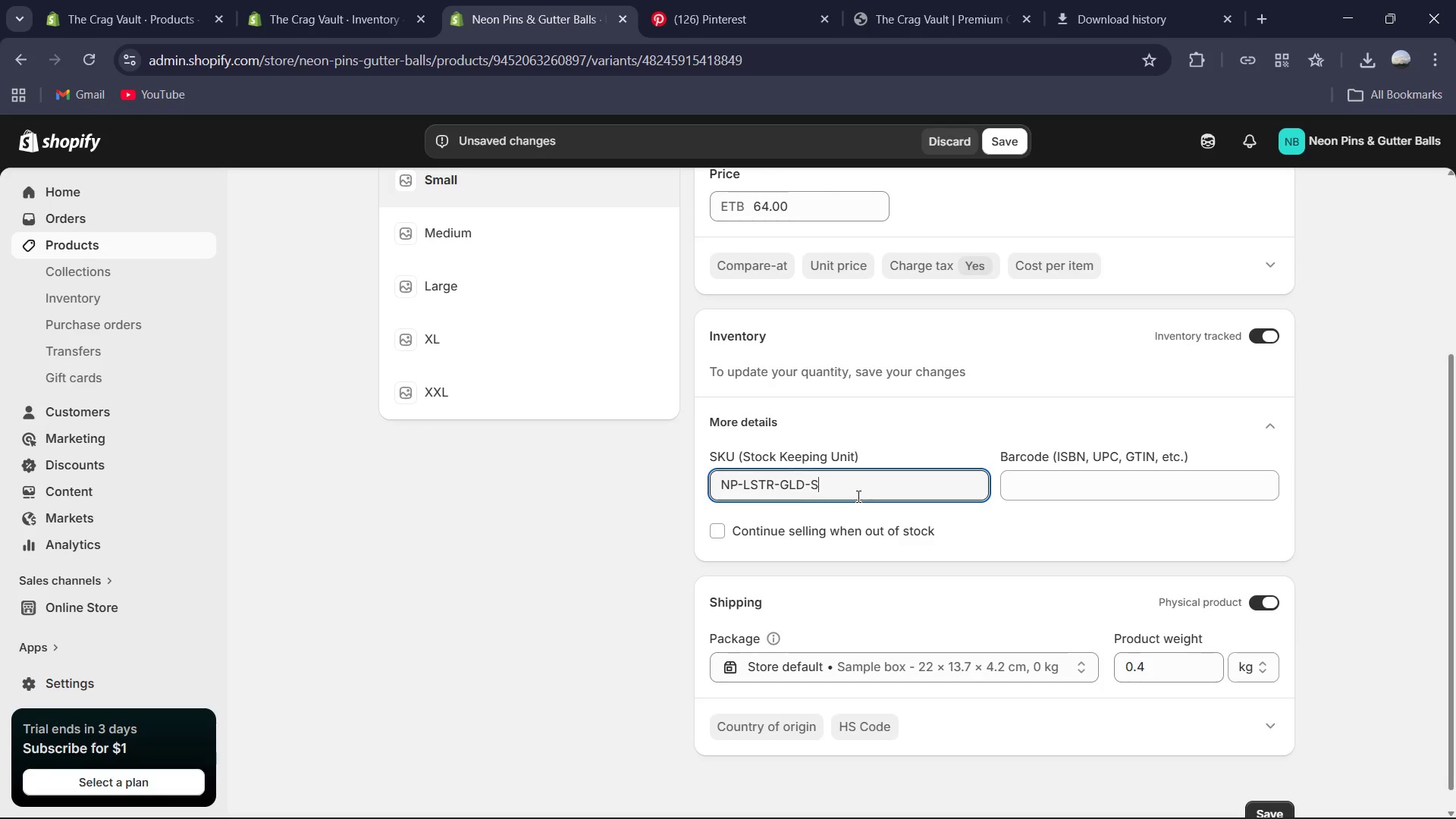 
key(S)
 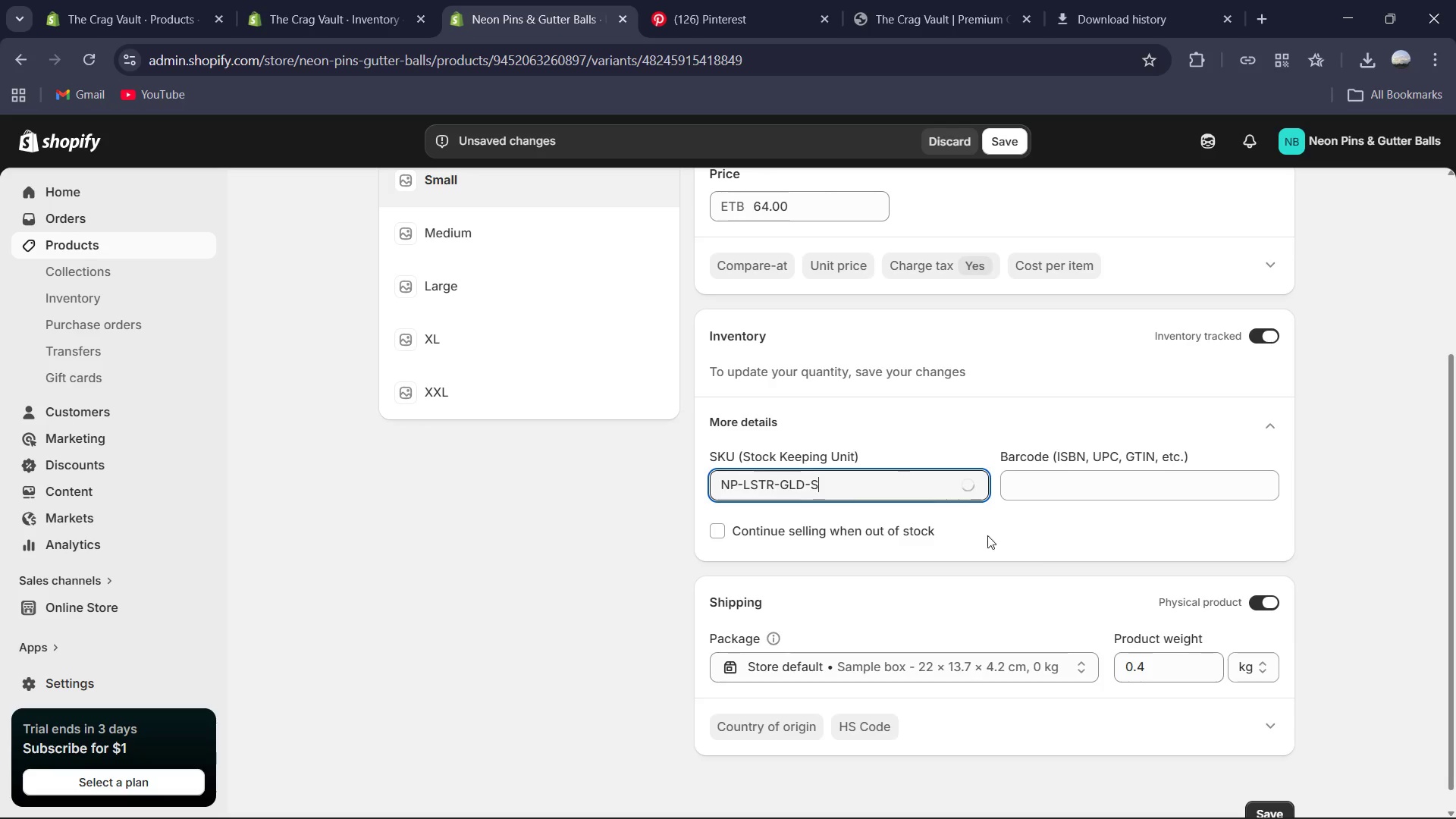 
scroll: coordinate [1062, 570], scroll_direction: down, amount: 2.0
 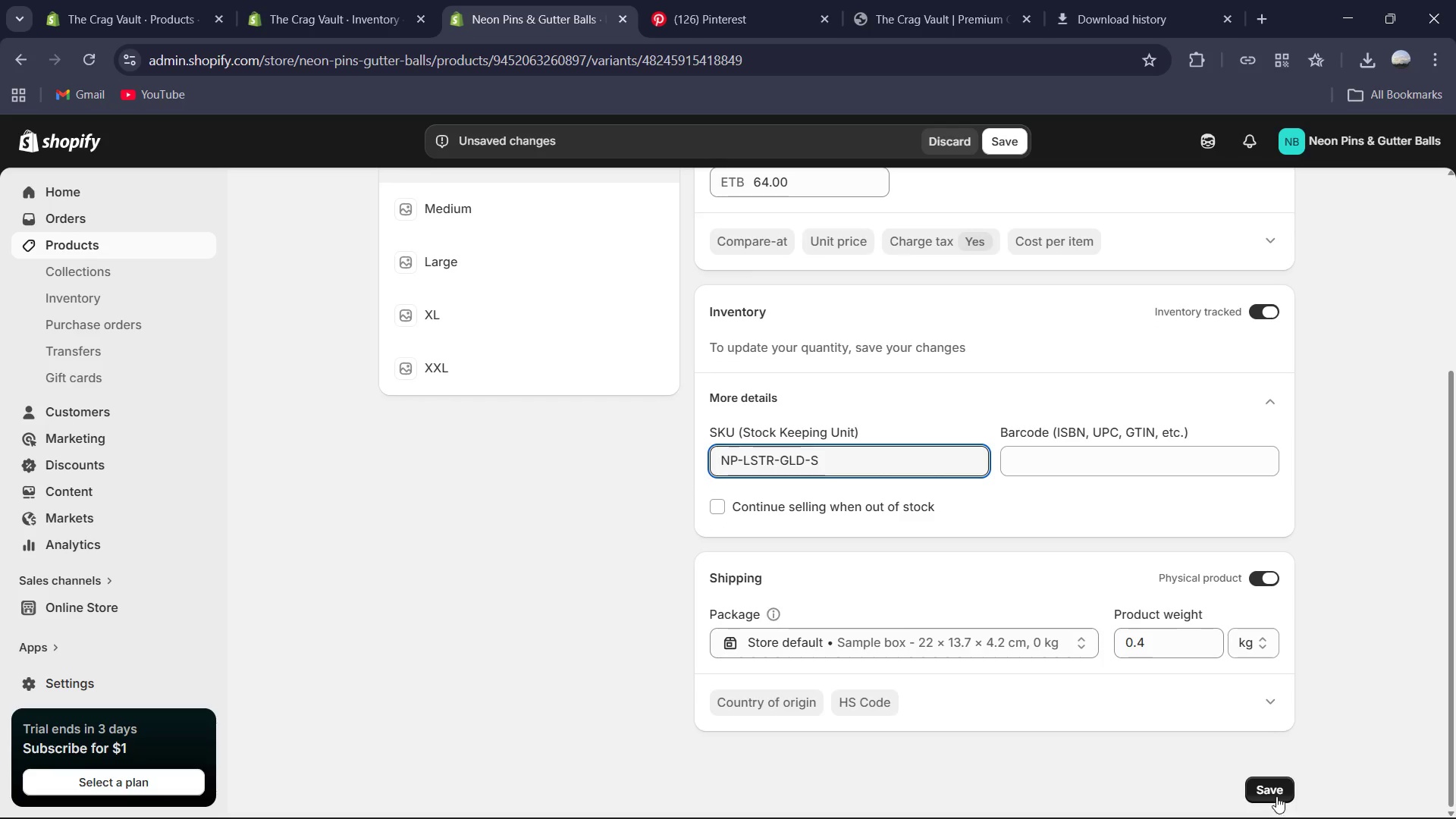 
left_click([1277, 793])
 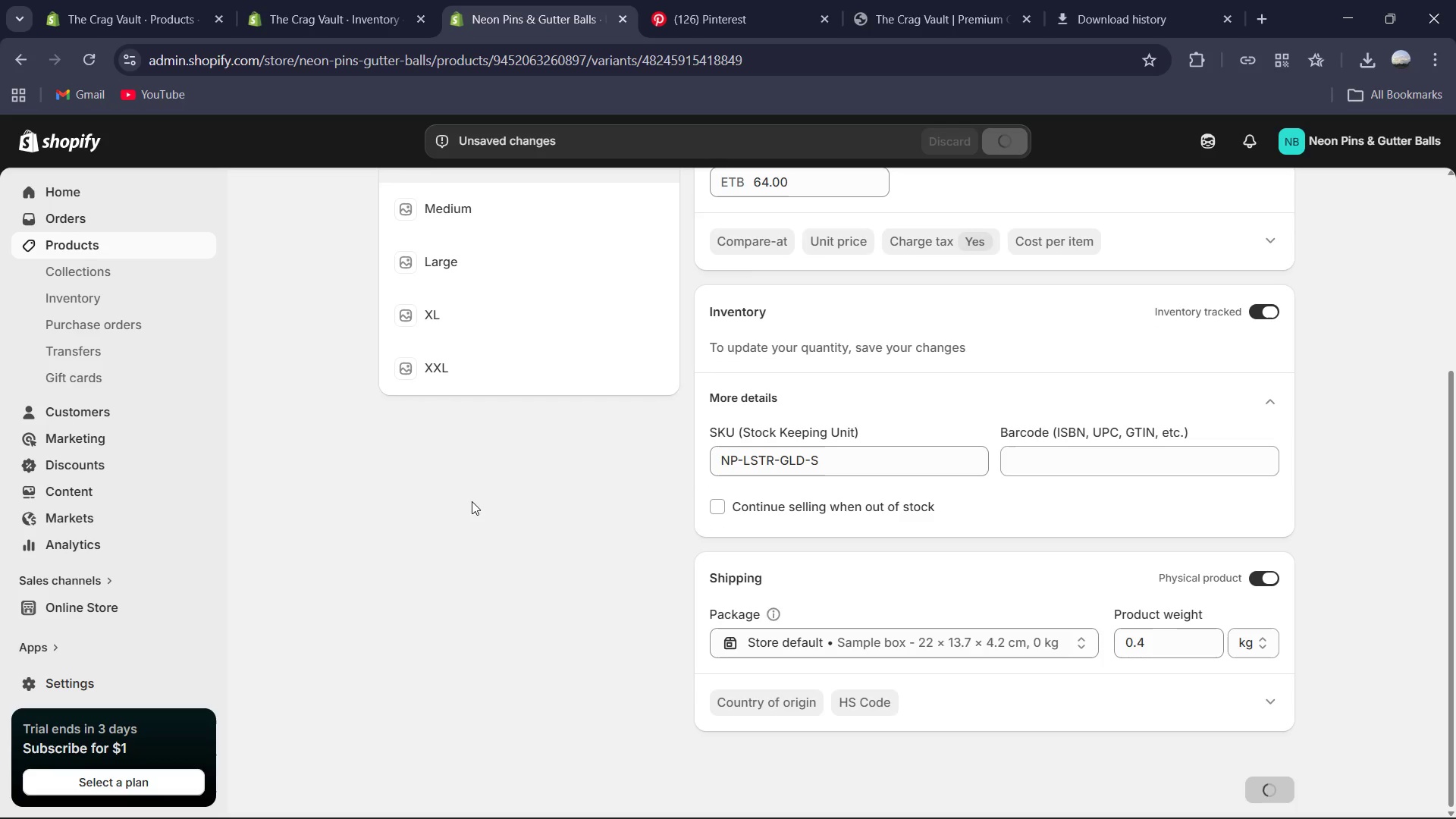 
scroll: coordinate [471, 500], scroll_direction: up, amount: 1.0
 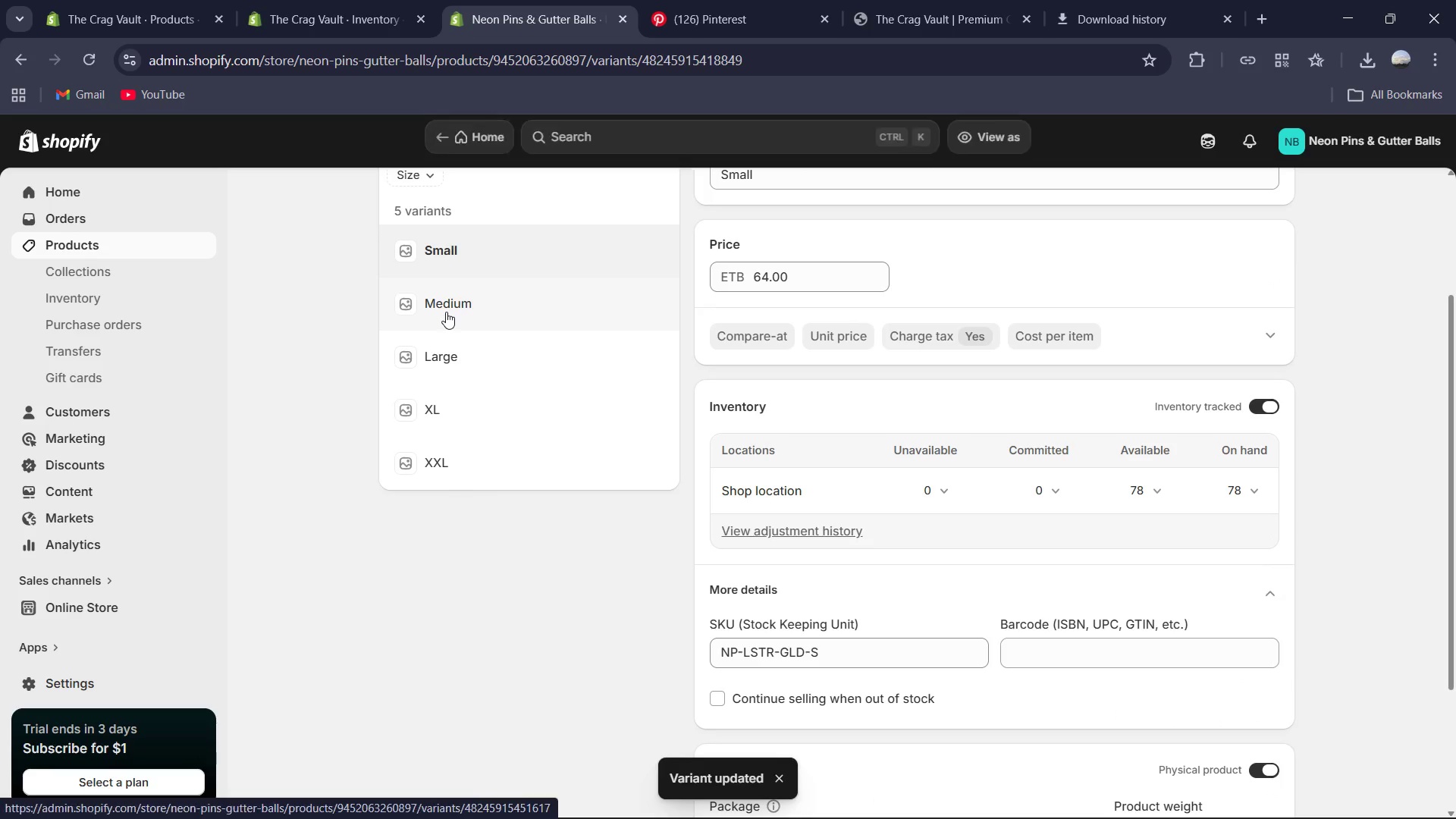 
left_click([446, 312])
 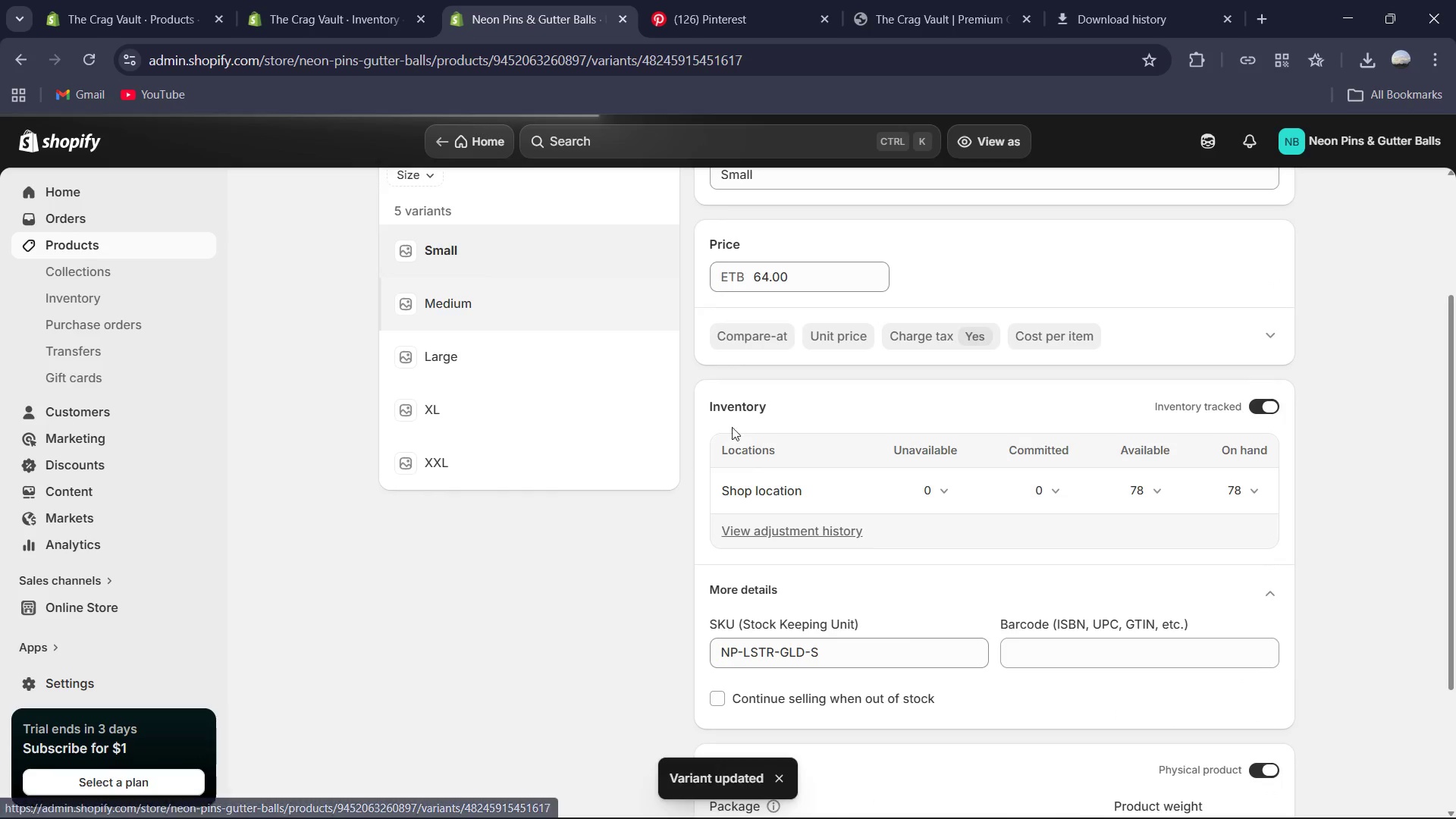 
scroll: coordinate [784, 460], scroll_direction: down, amount: 4.0
 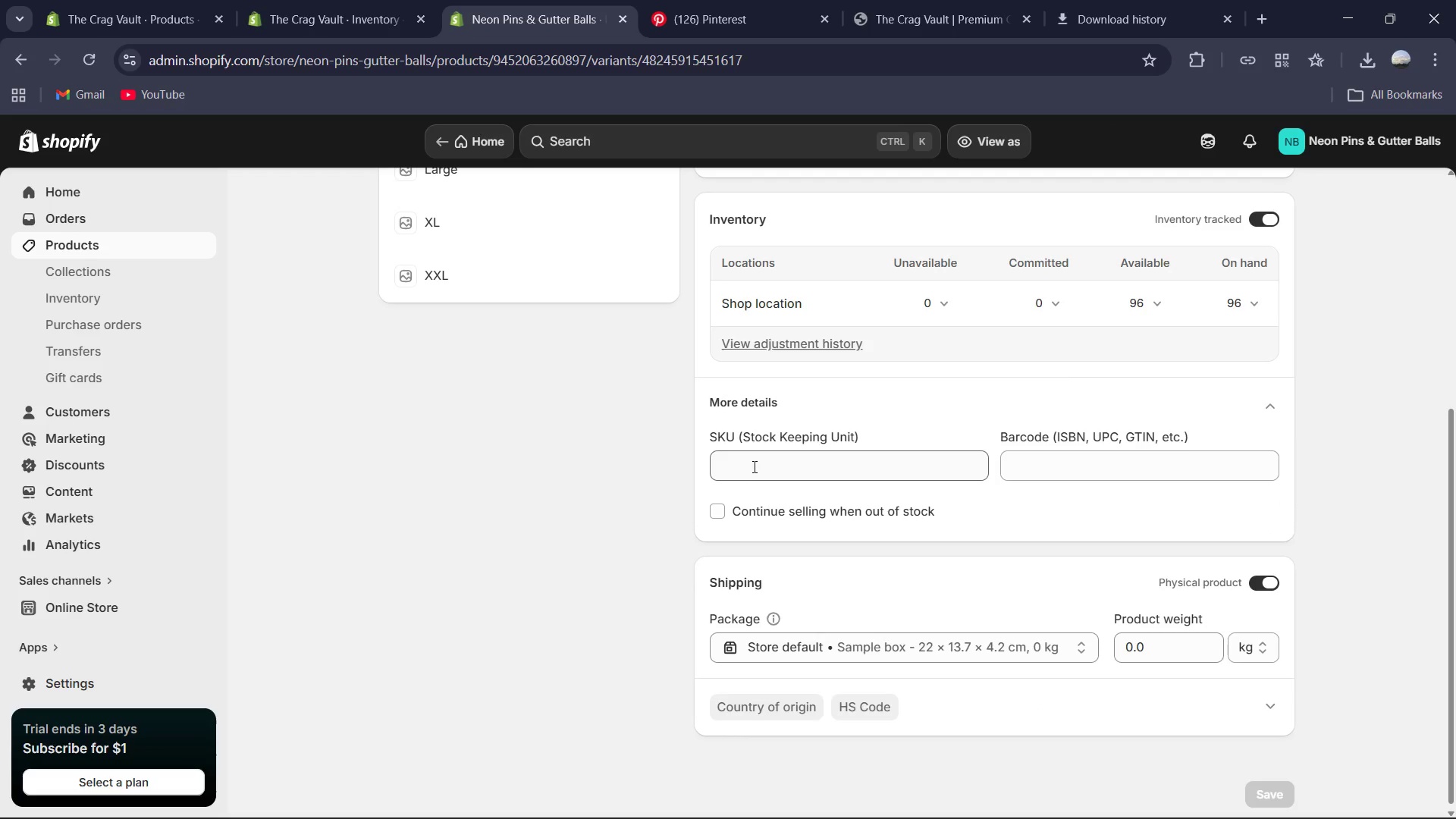 
key(Control+V)
 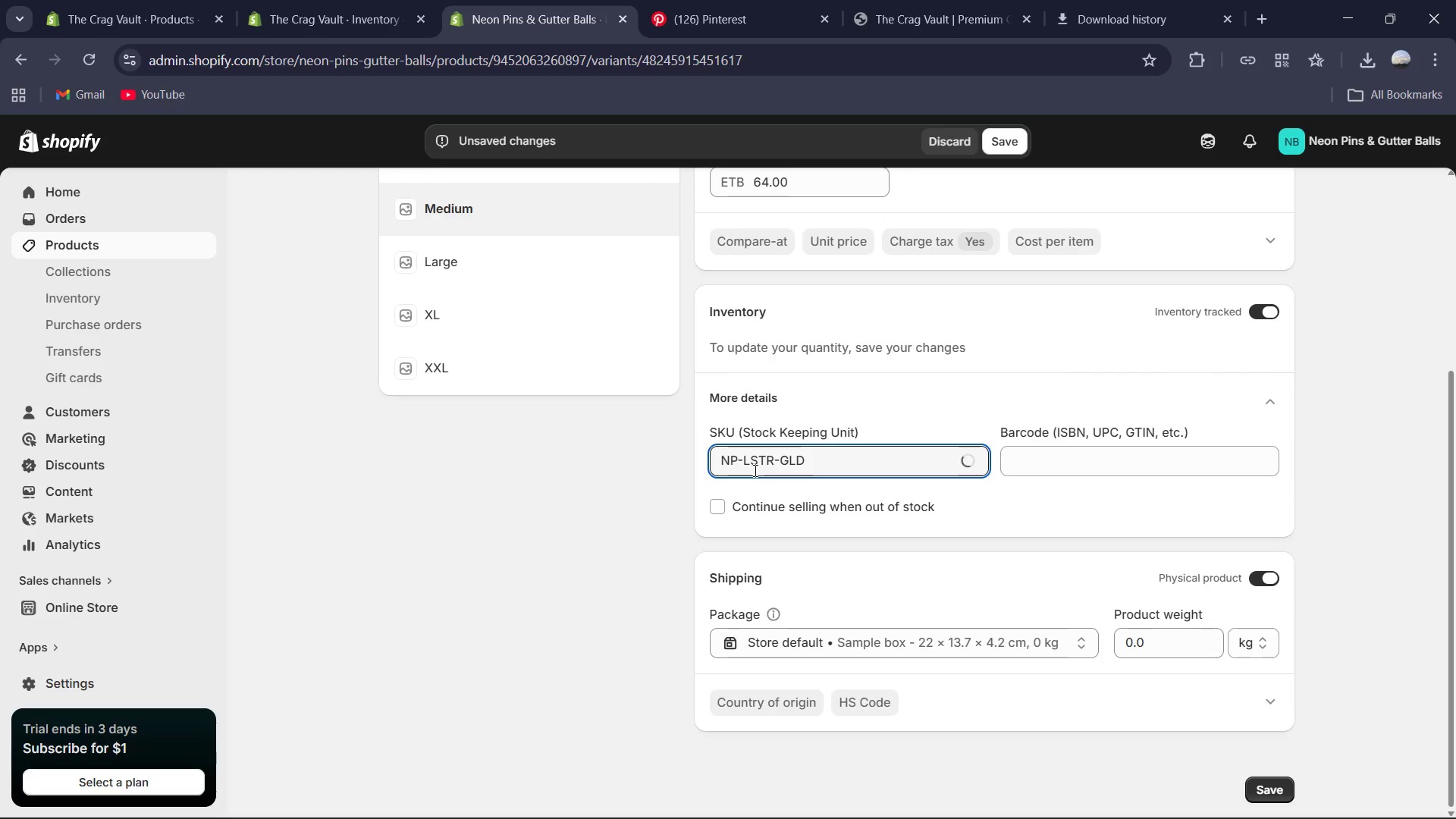 
key(Minus)
 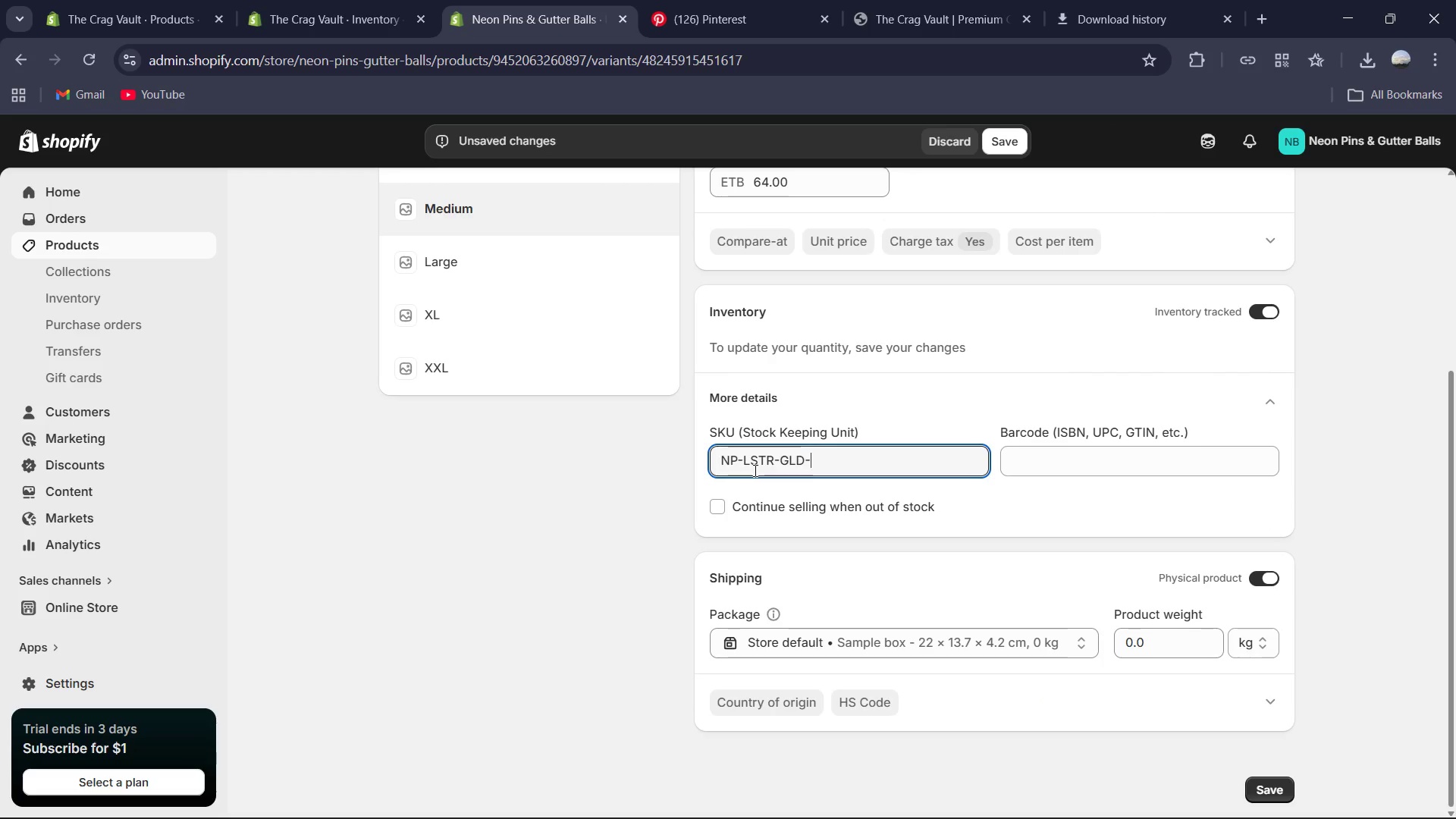 
key(M)
 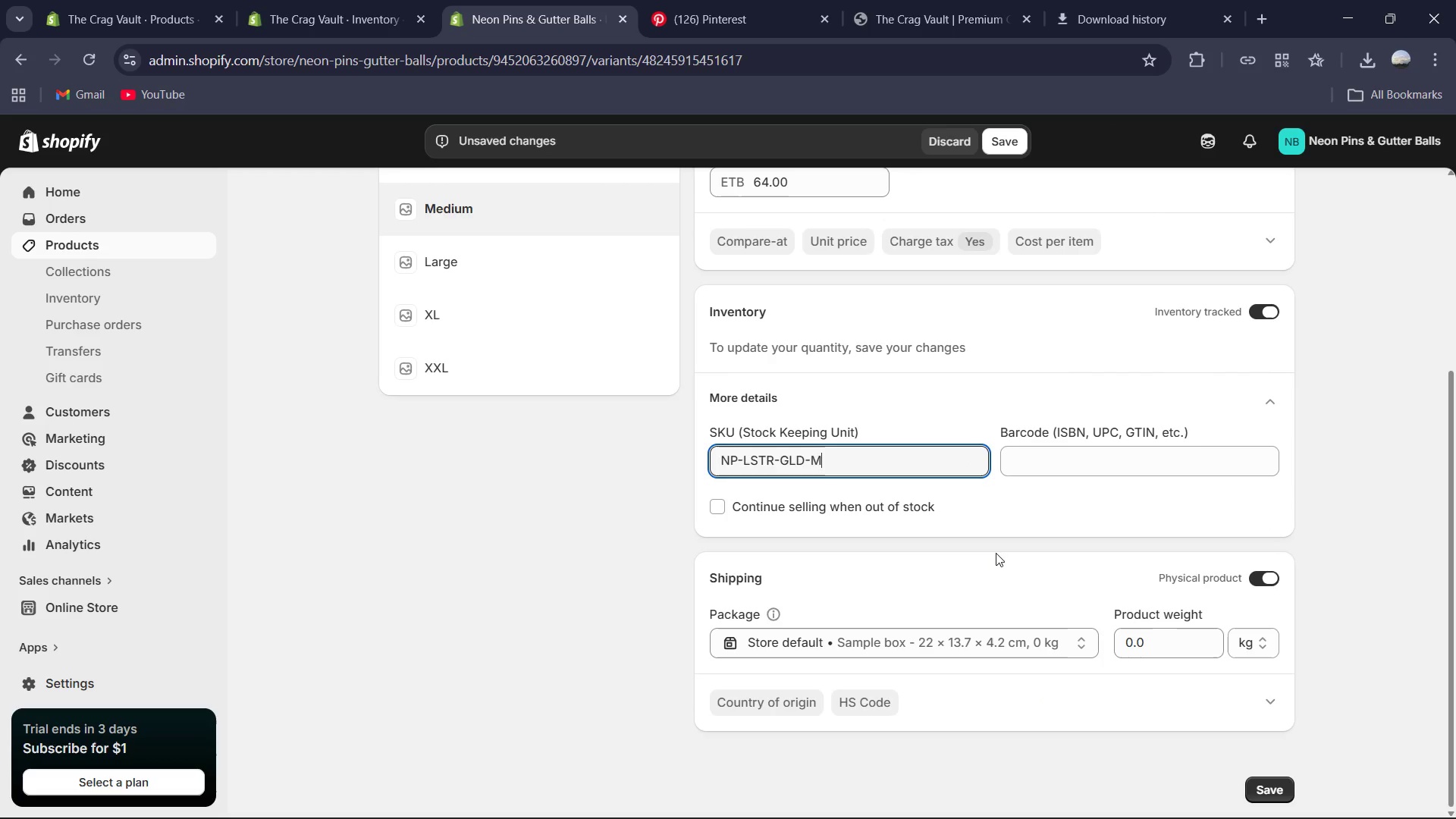 
left_click([1185, 654])
 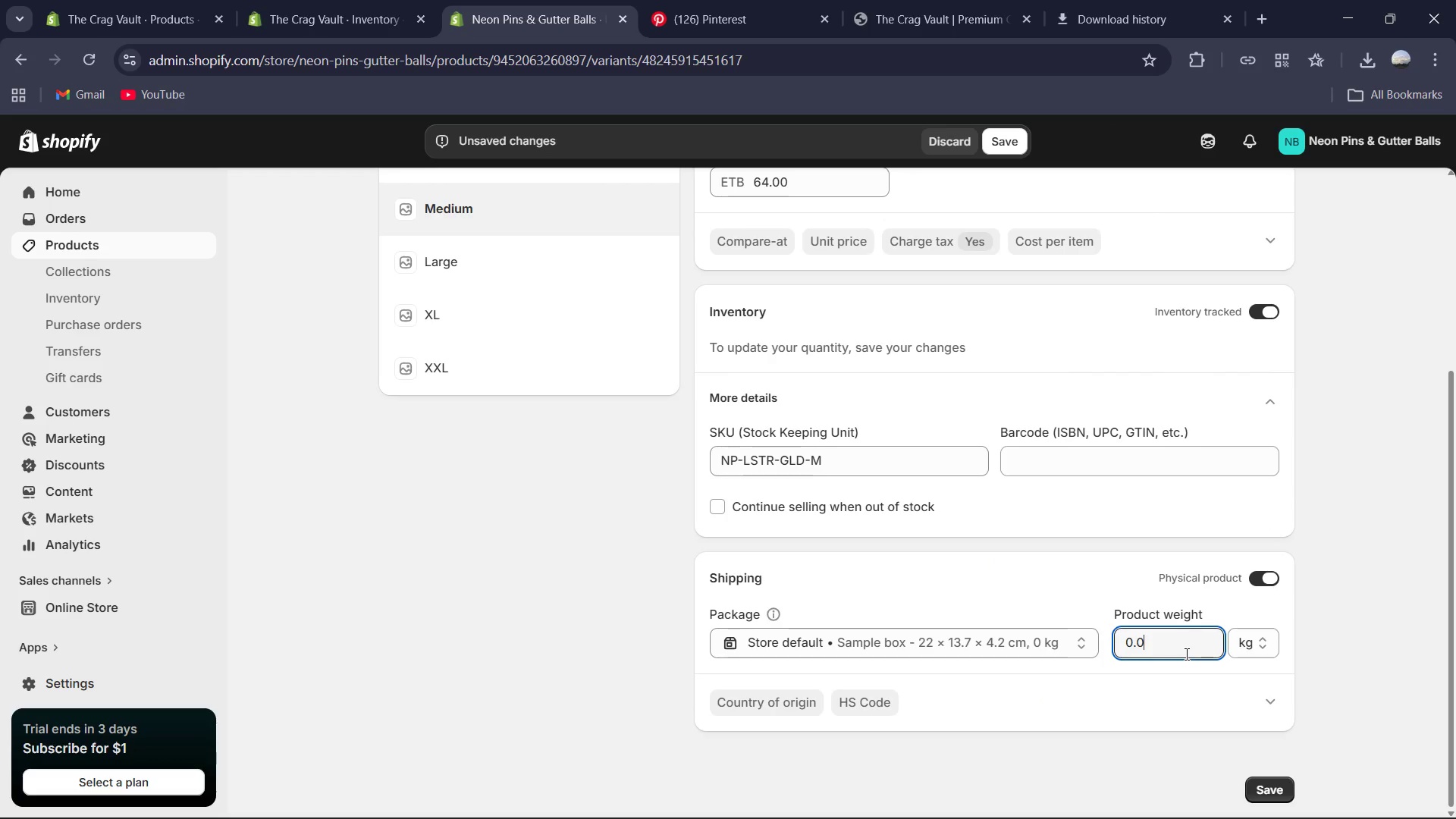 
key(Control+A)
 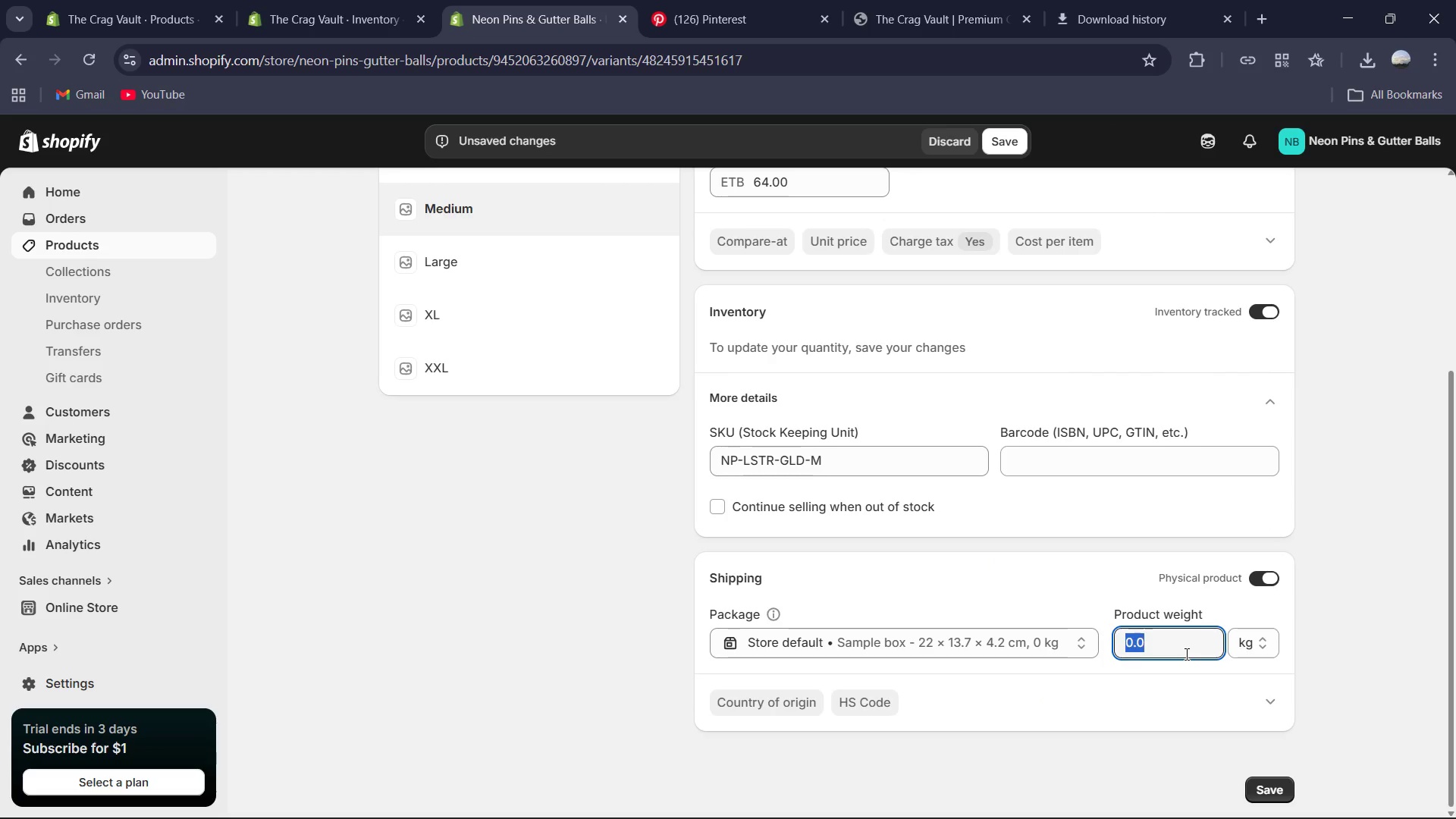 
key(Numpad0)
 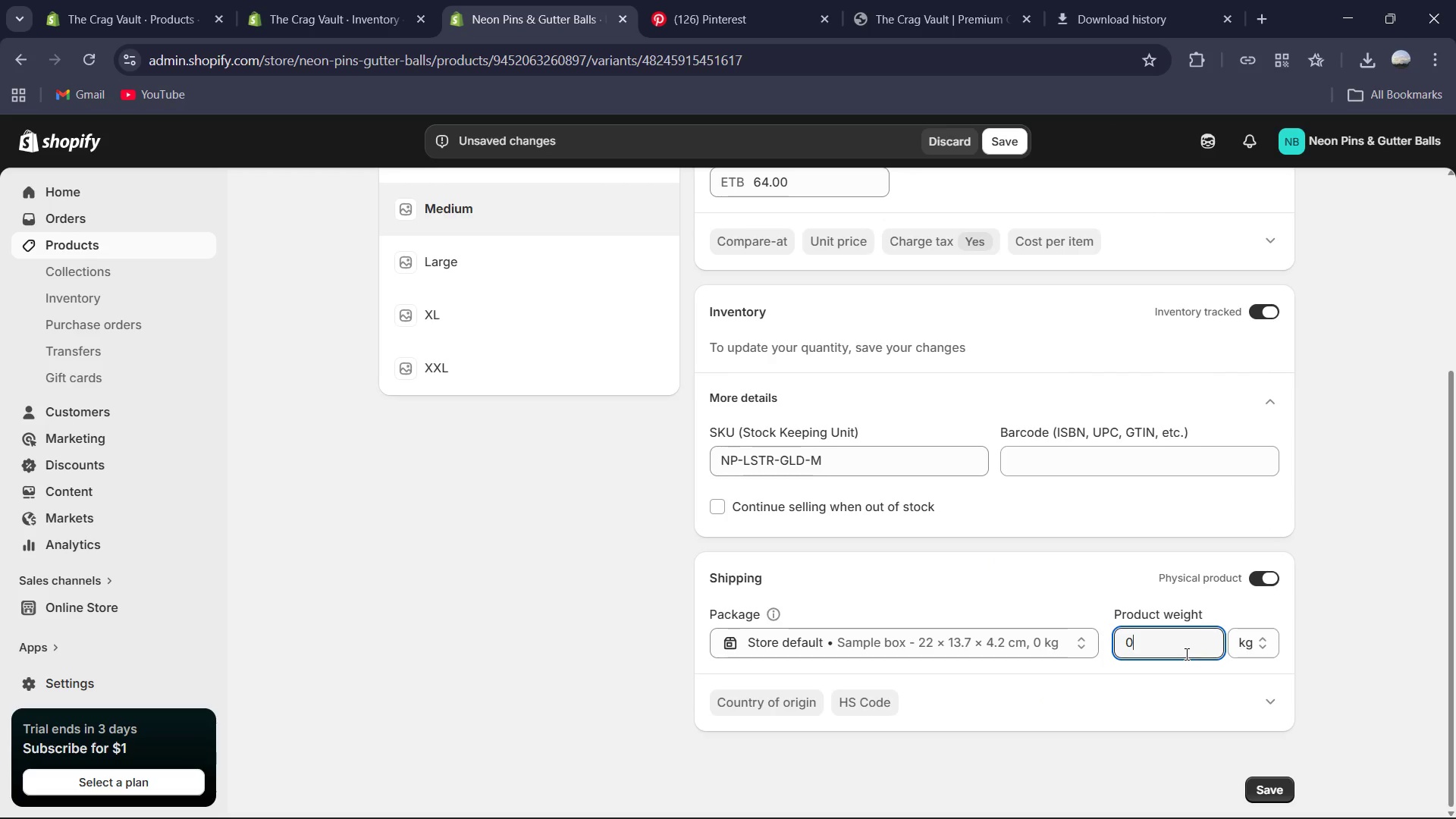 
key(NumpadDecimal)
 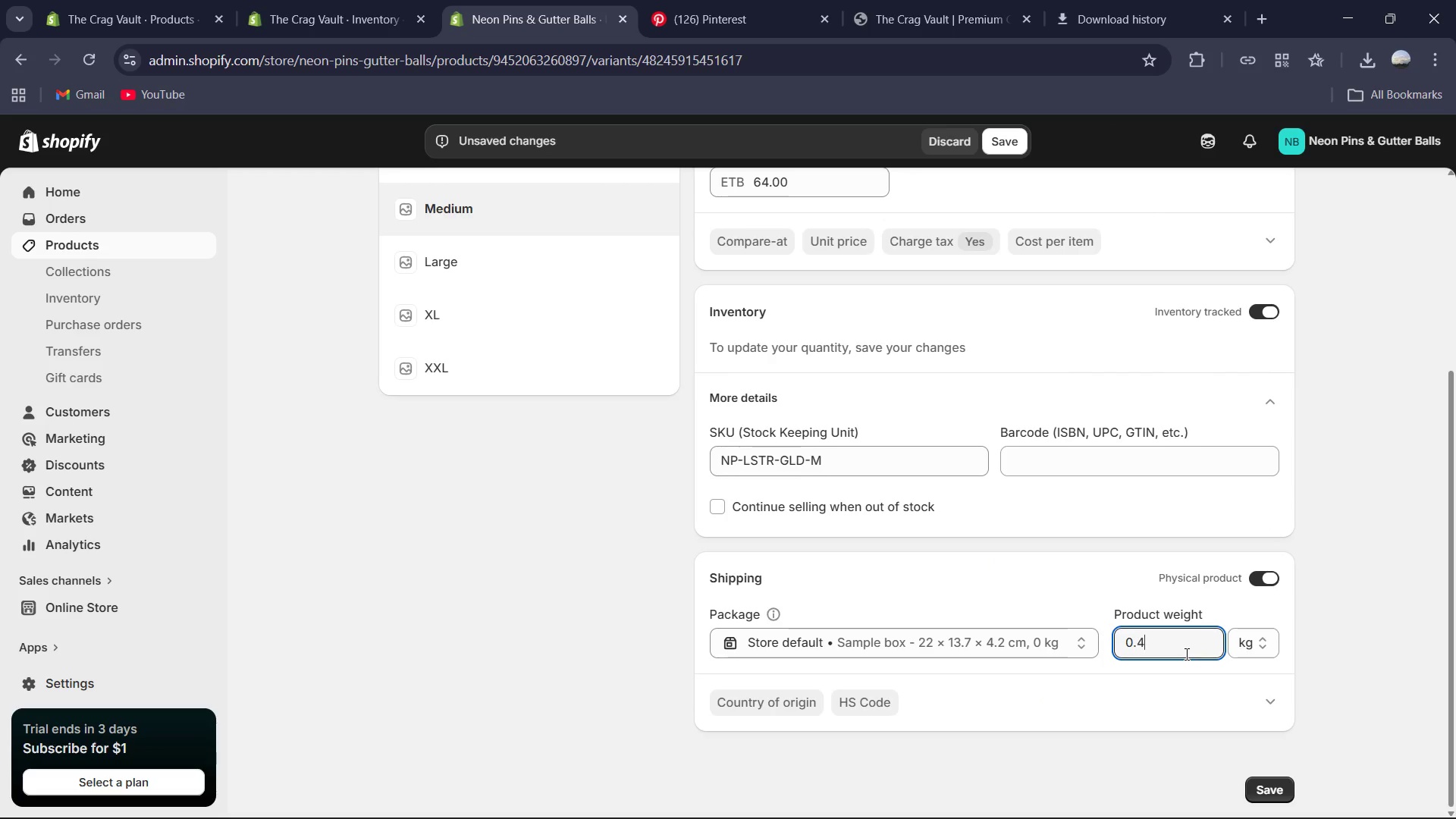 
key(Numpad4)
 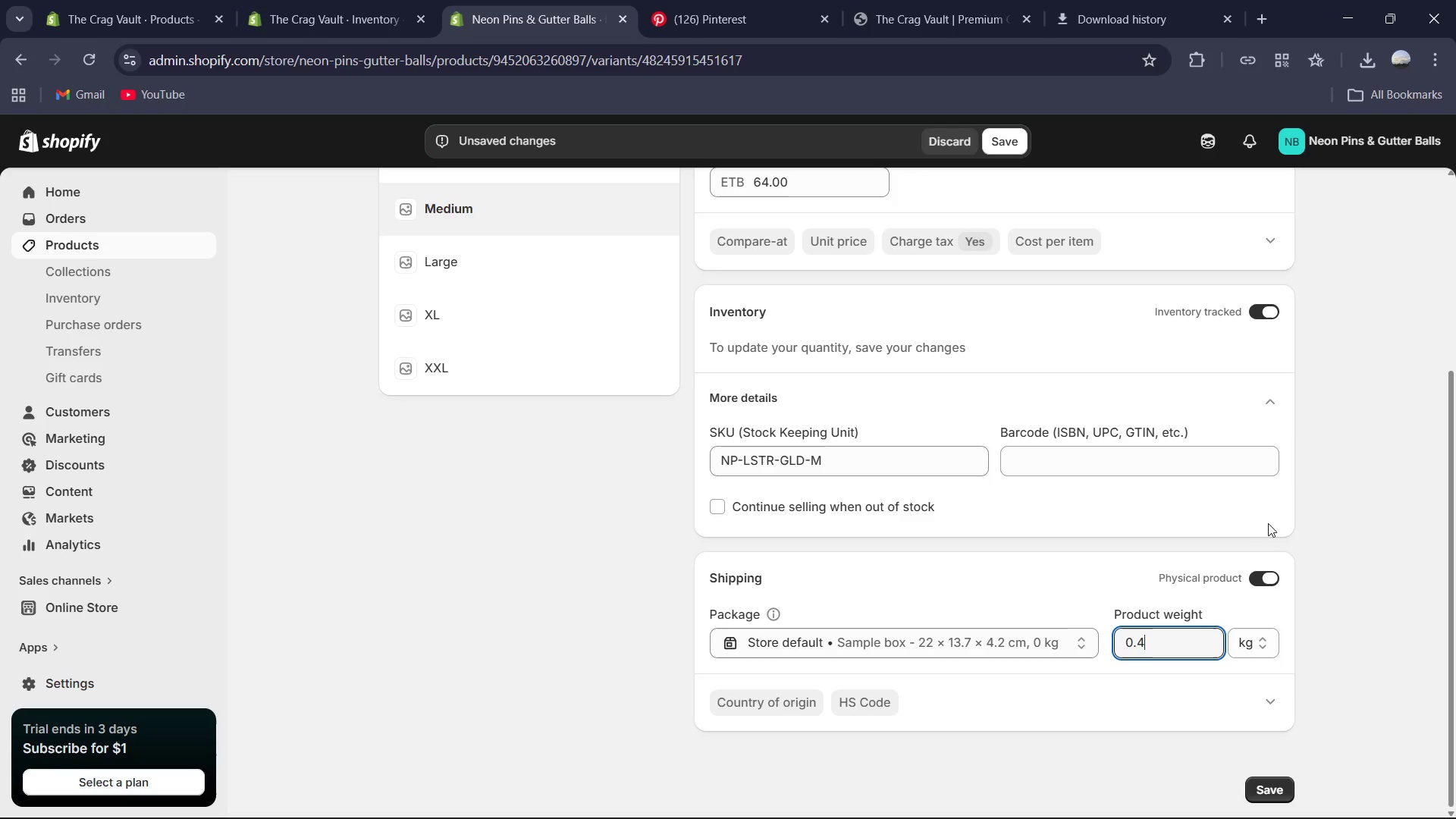 
wait(9.55)
 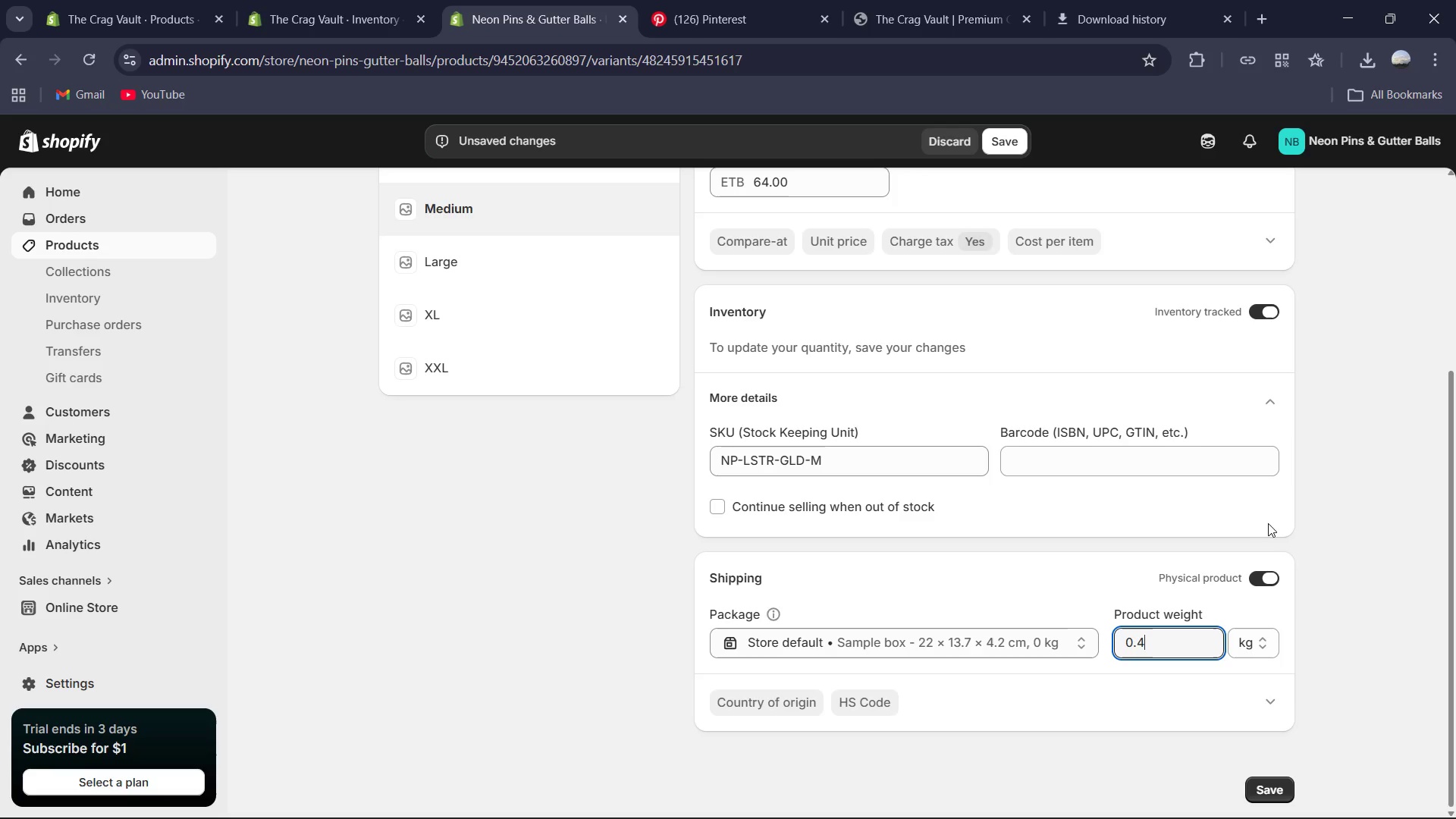 
left_click([1282, 790])
 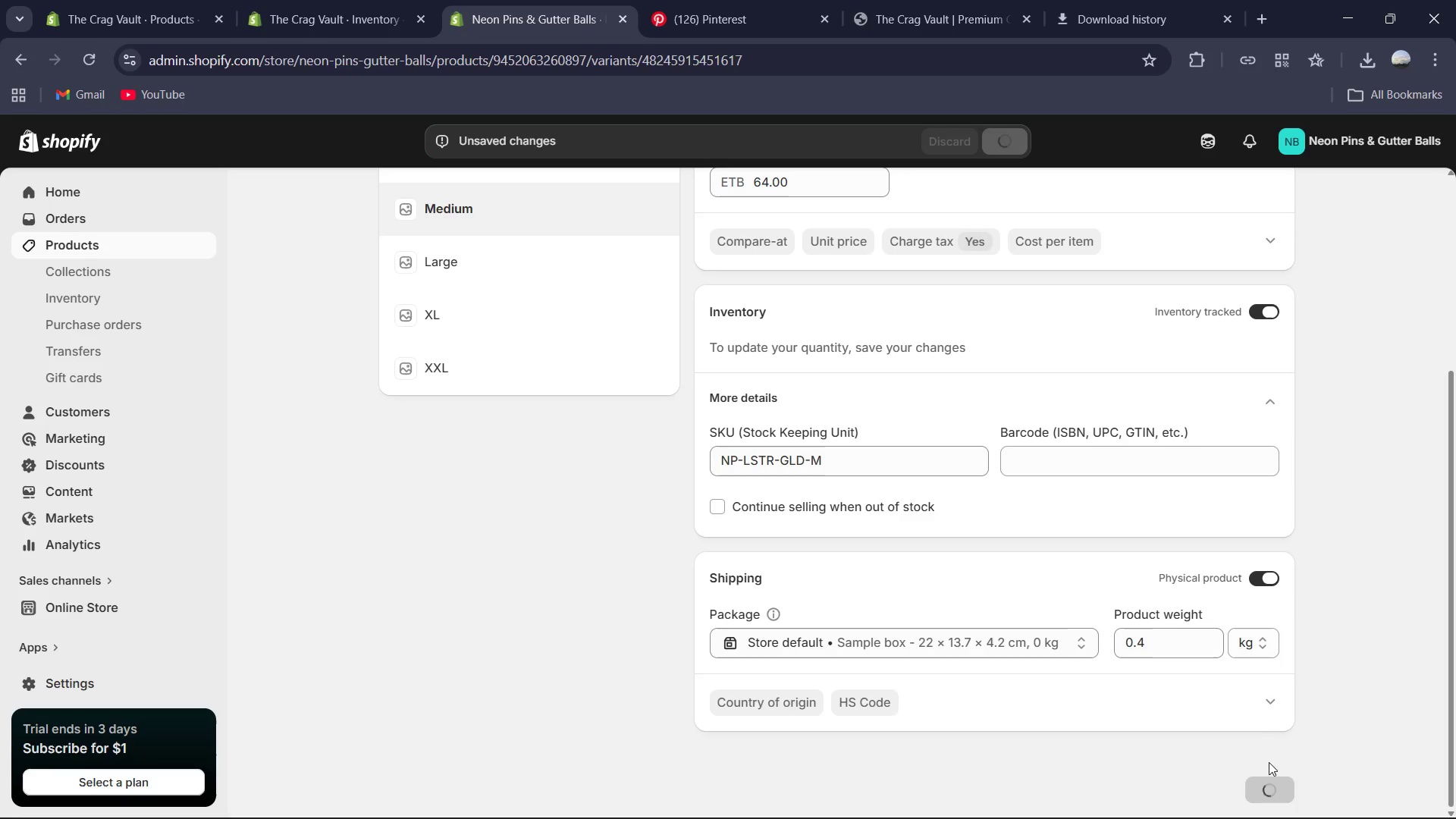 
scroll: coordinate [625, 385], scroll_direction: up, amount: 1.0
 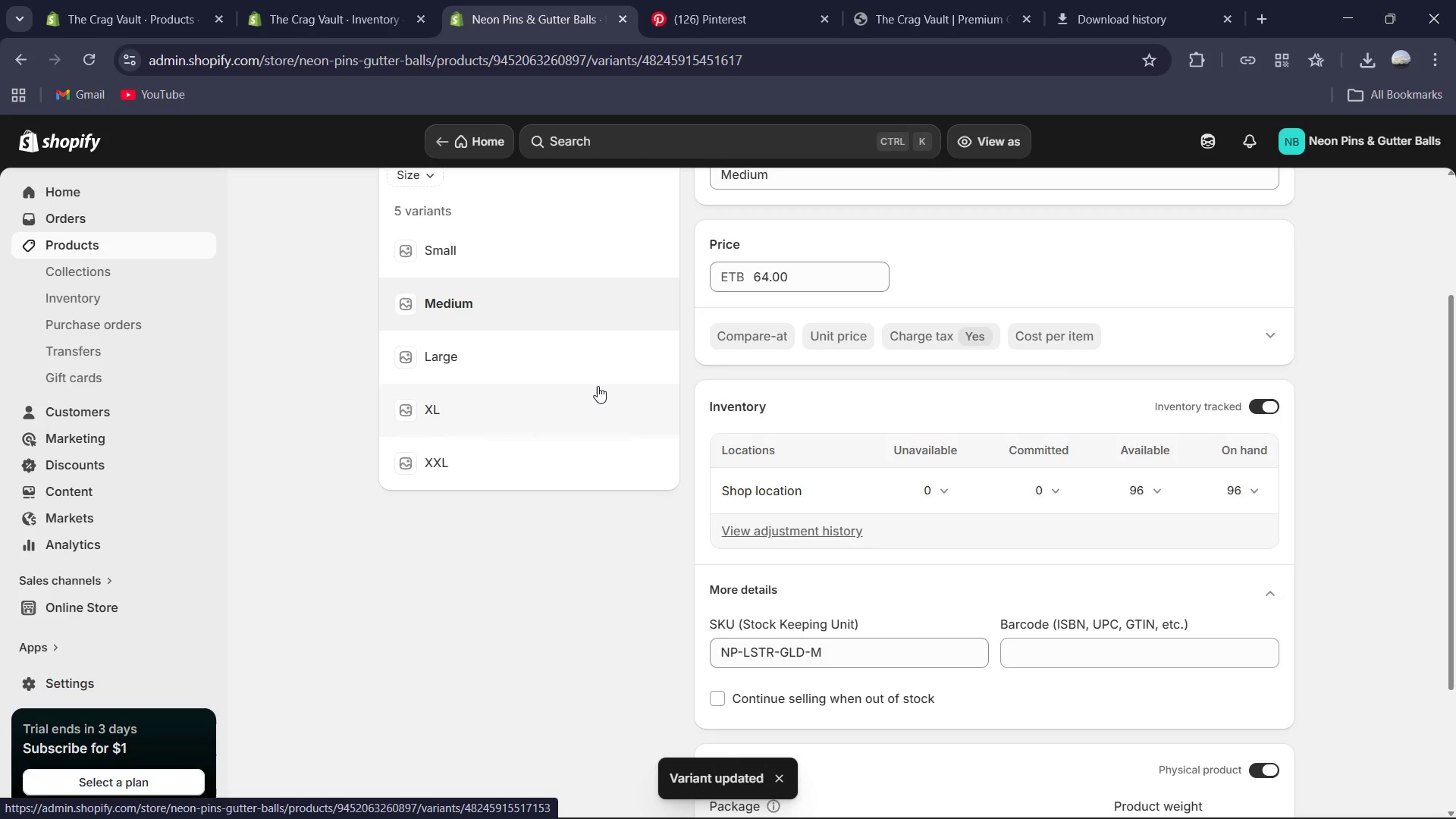 
wait(7.65)
 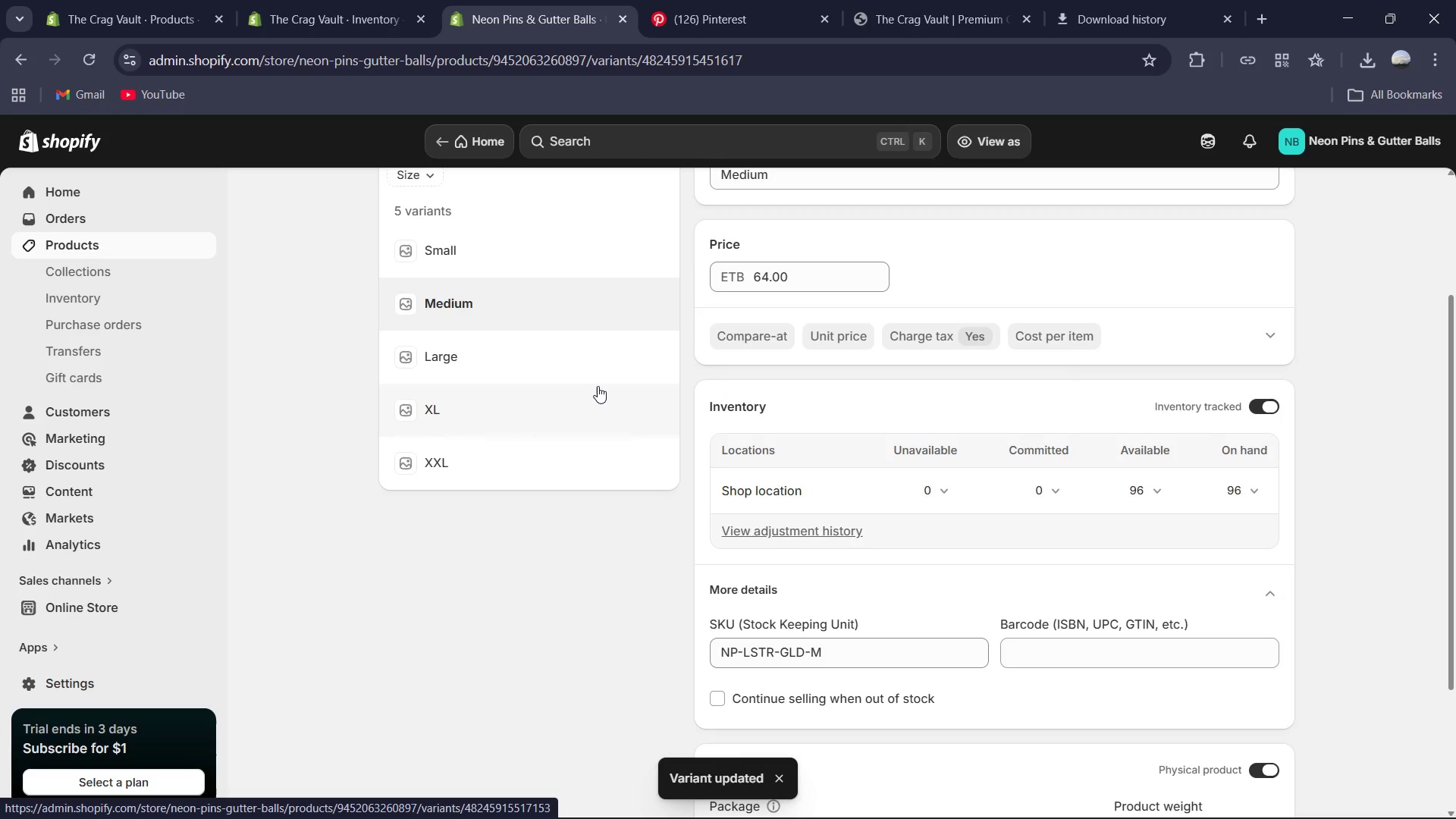 
left_click([453, 361])
 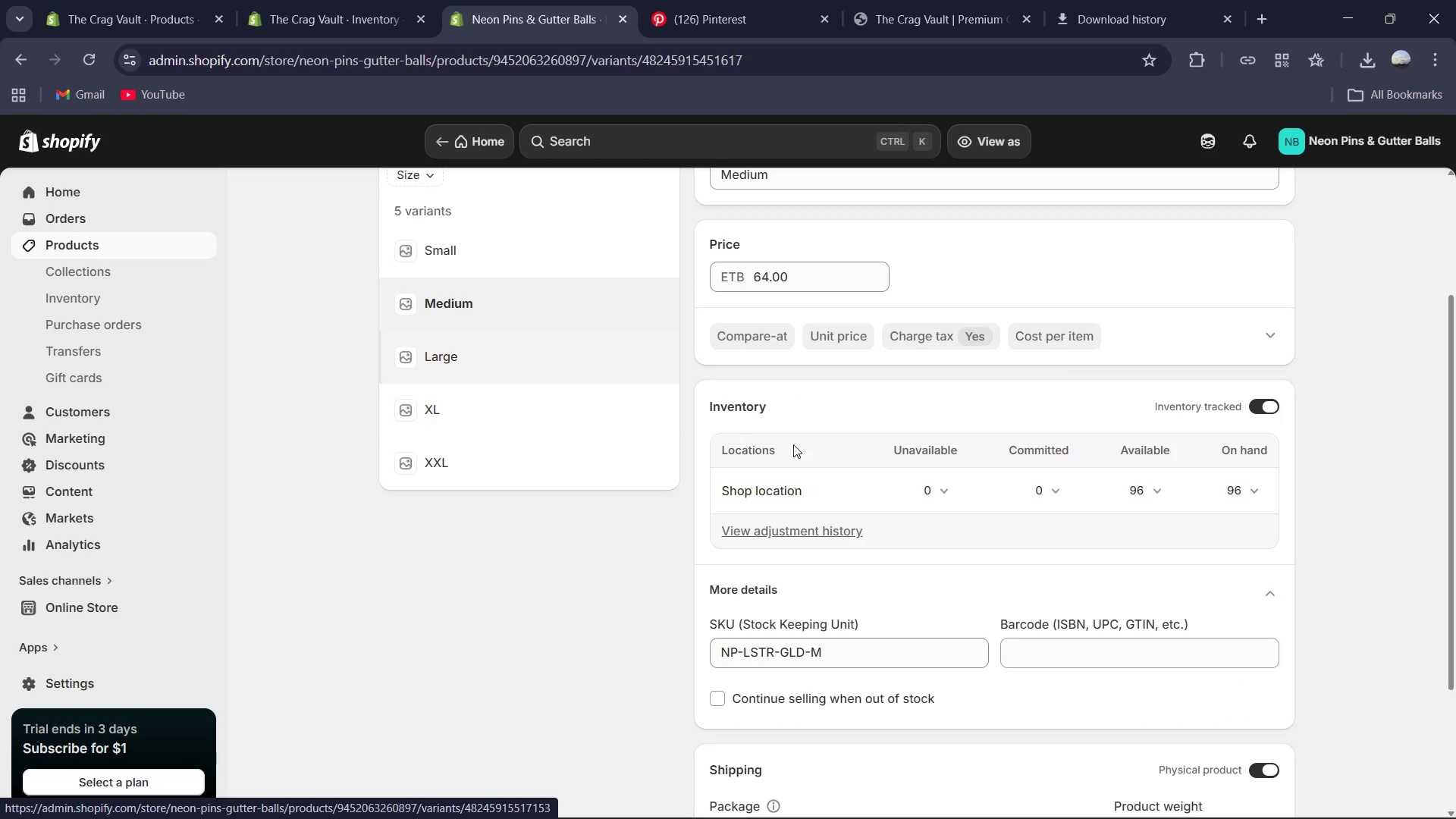 
scroll: coordinate [857, 494], scroll_direction: down, amount: 9.0
 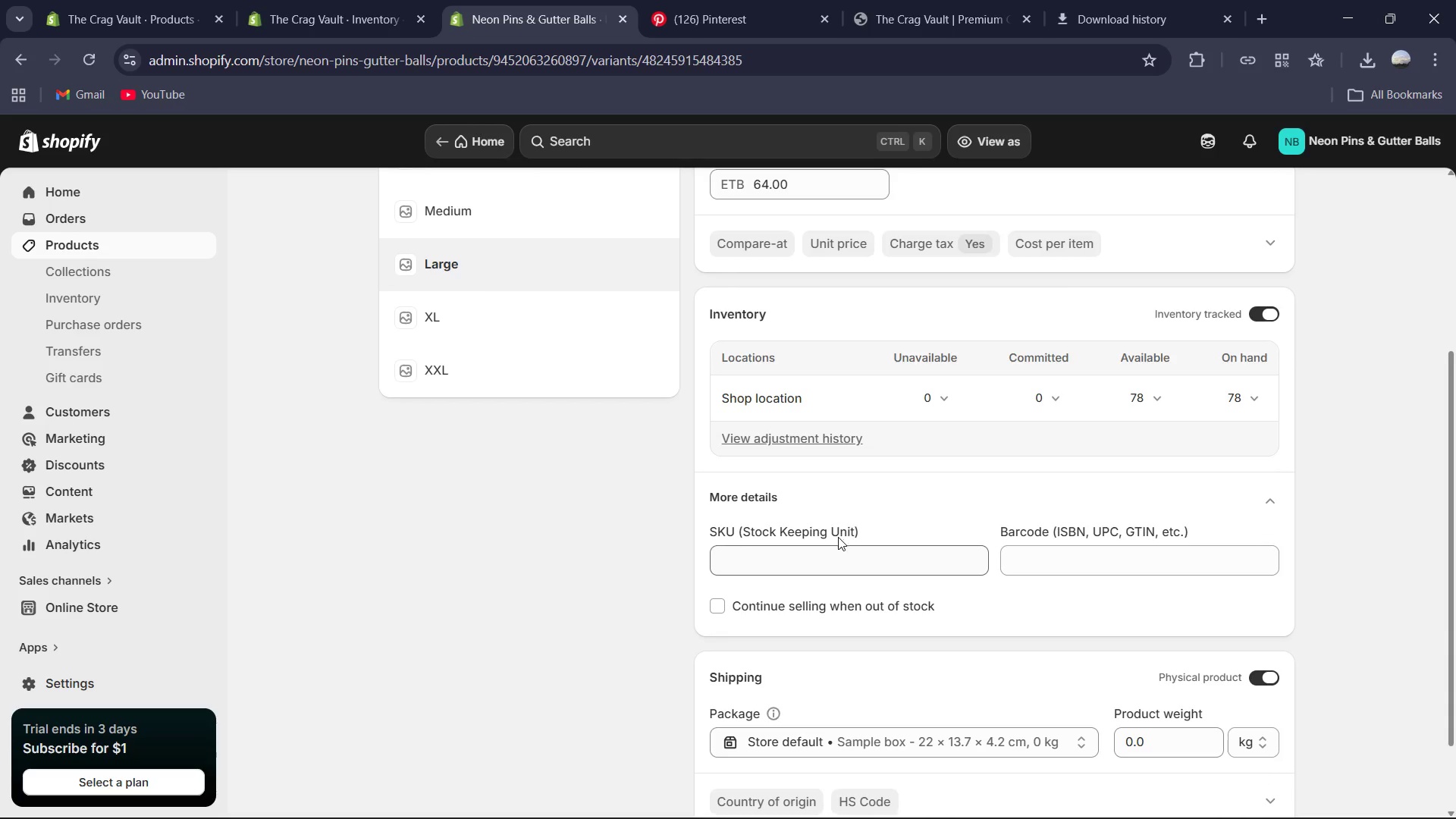 
left_click([831, 549])
 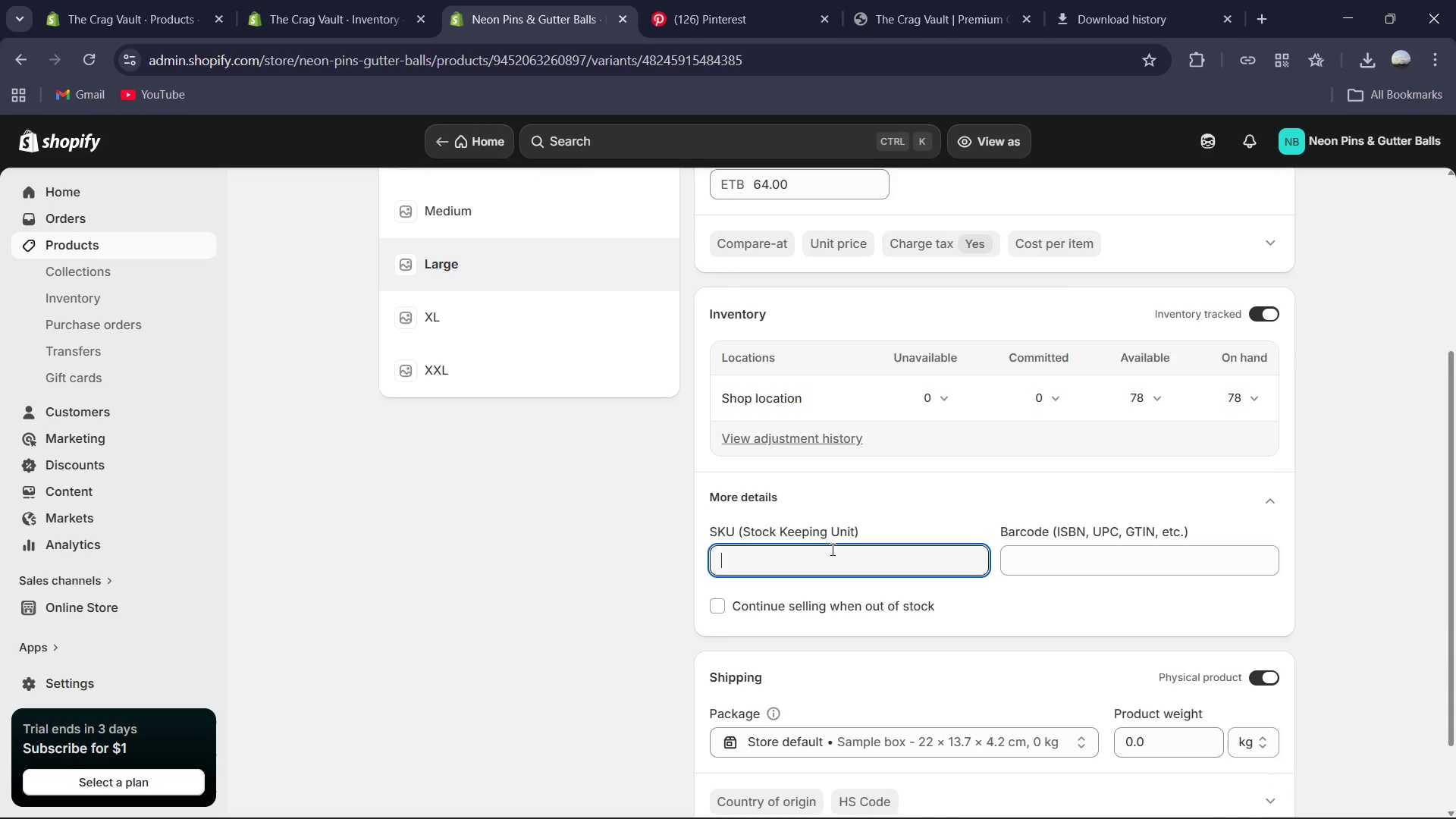 
key(Control+V)
 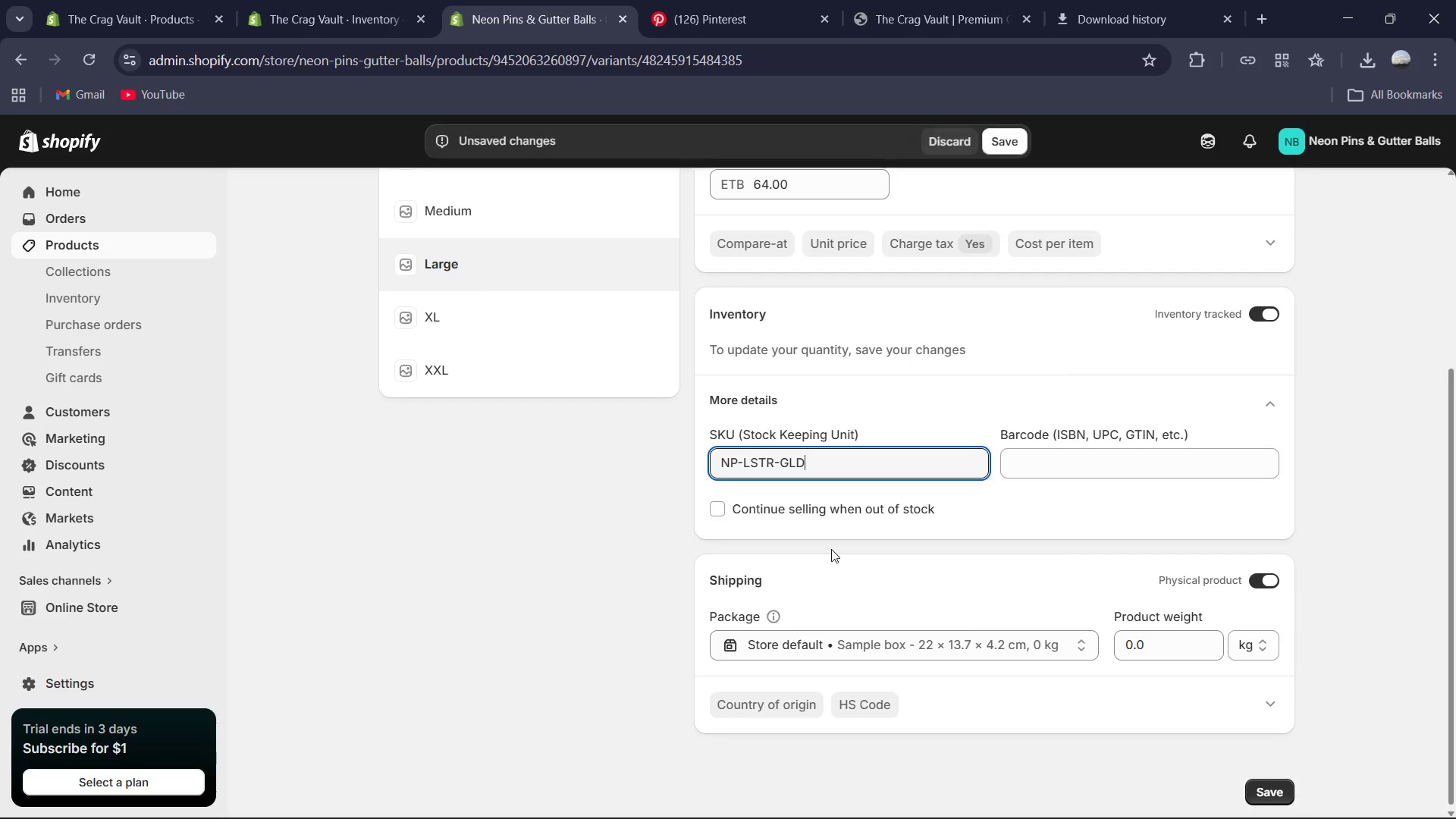 
key(Minus)
 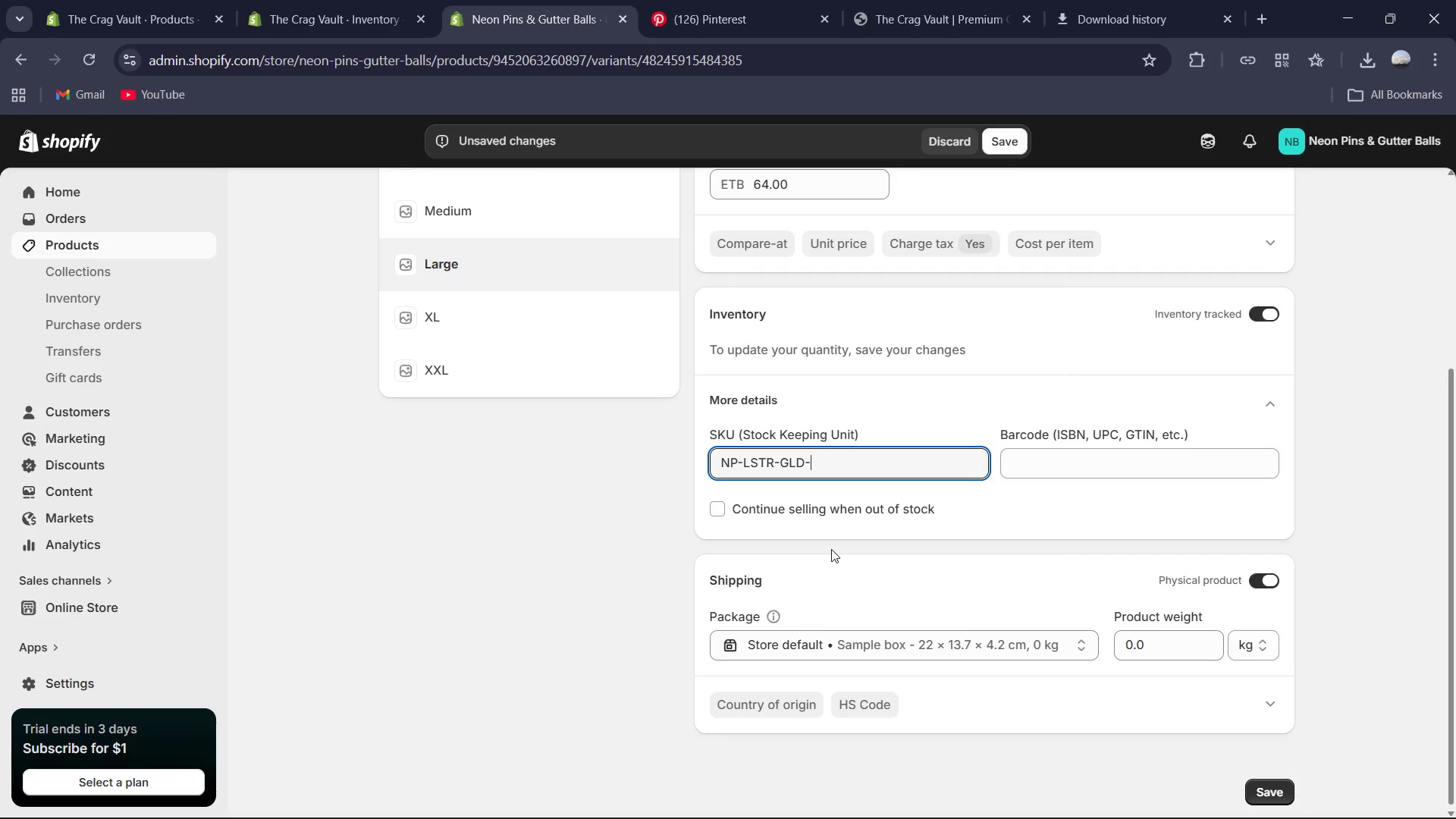 
key(Shift+L)
 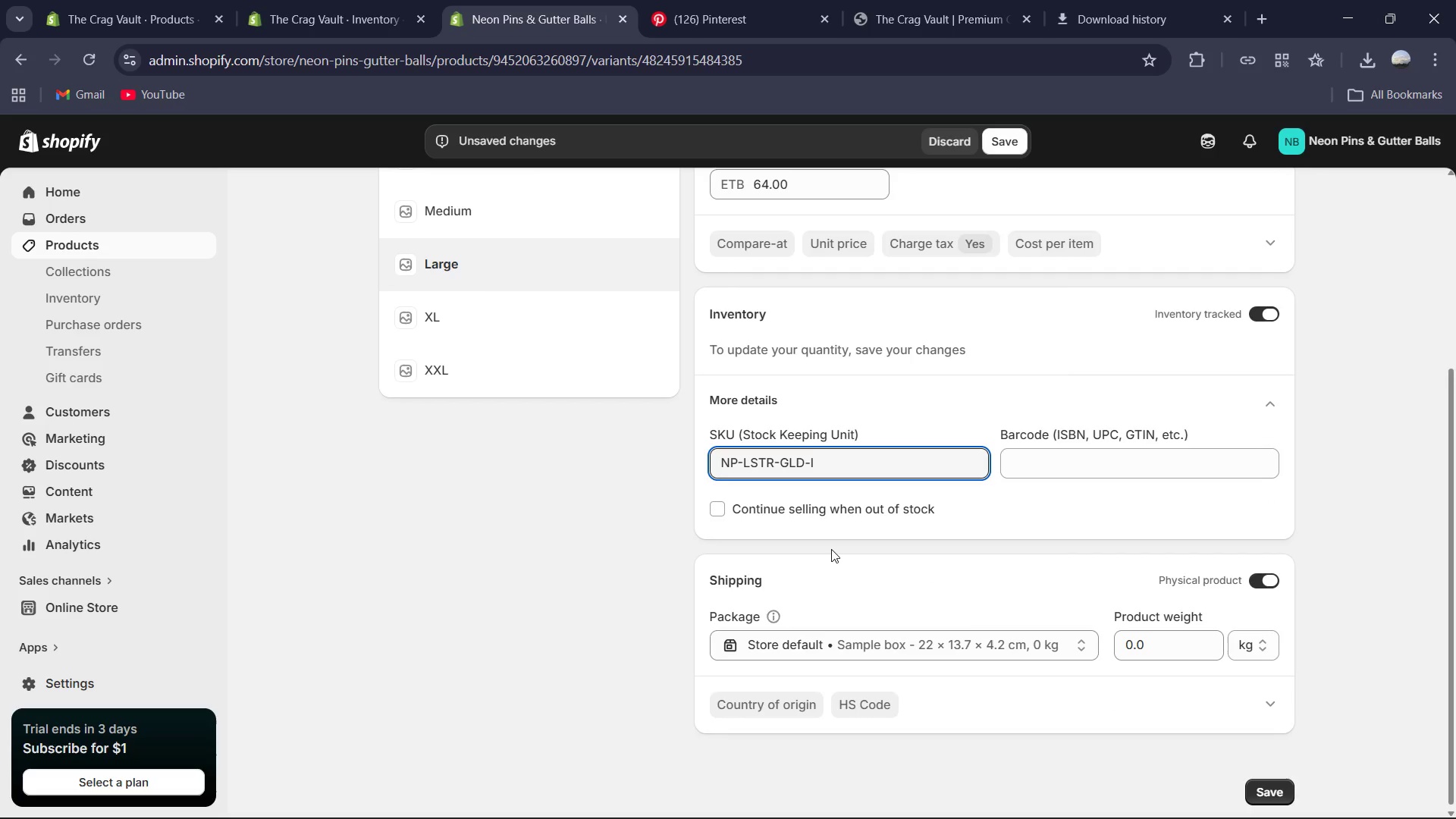 
key(Backspace)
 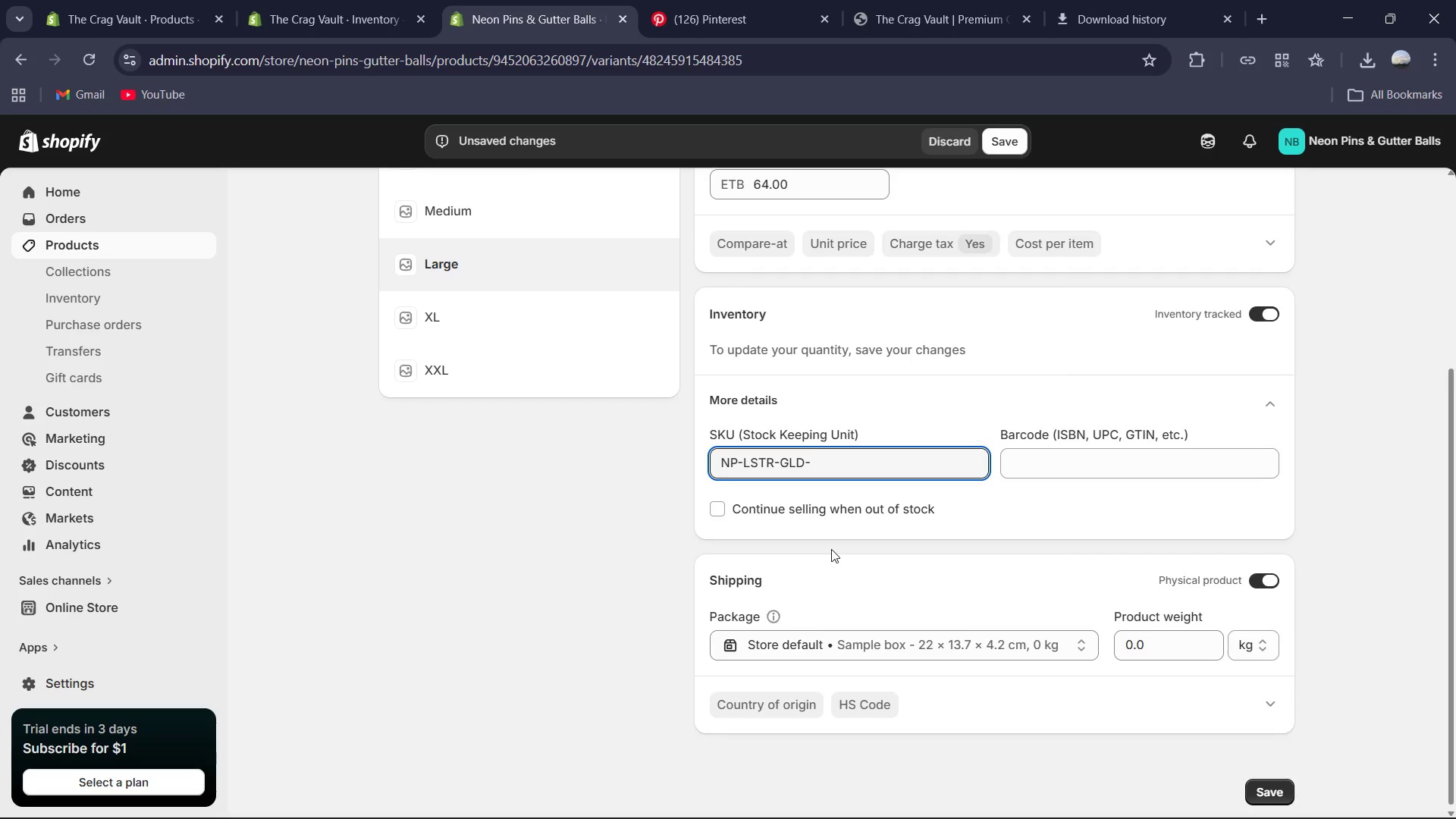 
key(L)
 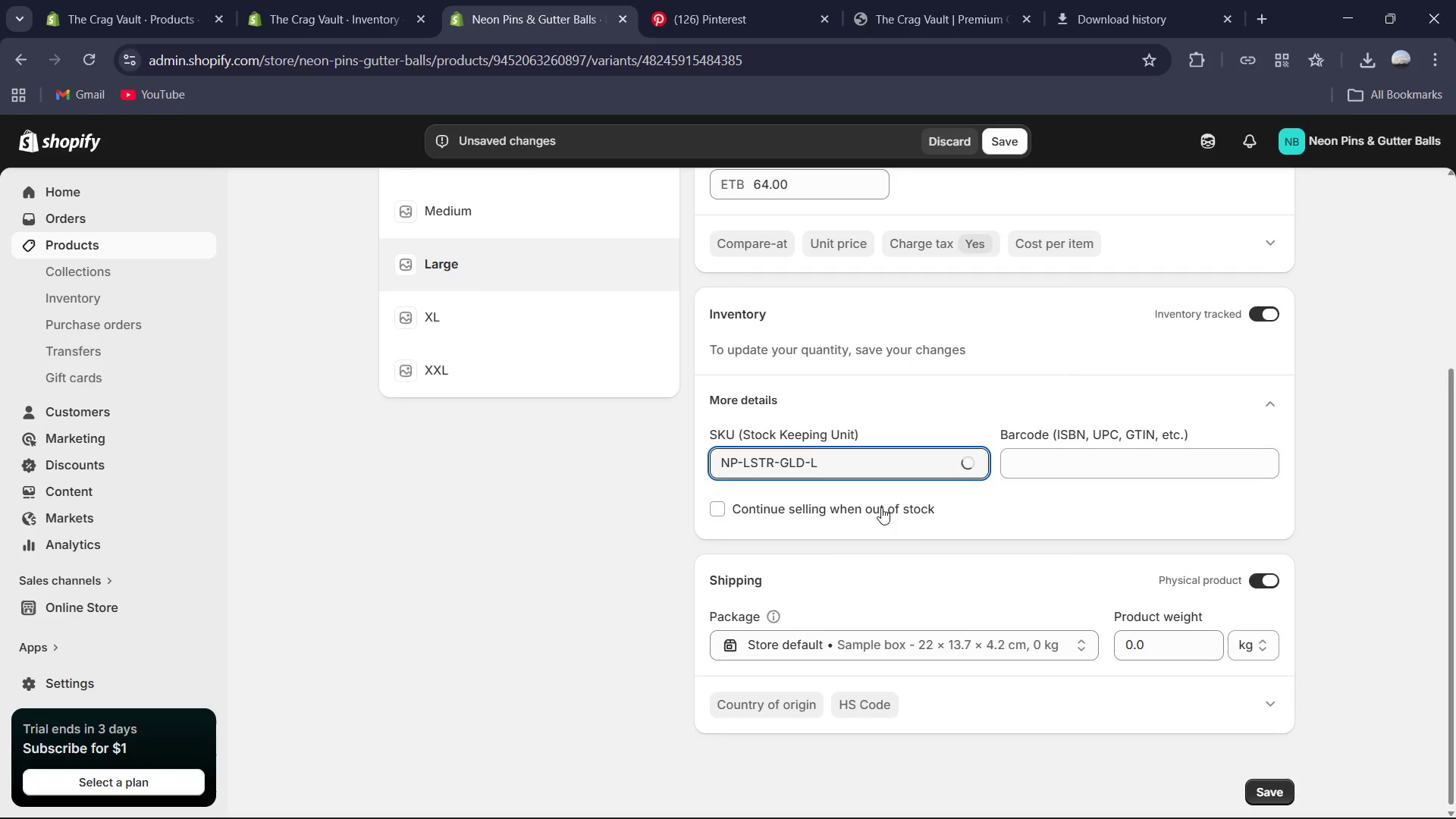 
scroll: coordinate [934, 532], scroll_direction: down, amount: 3.0
 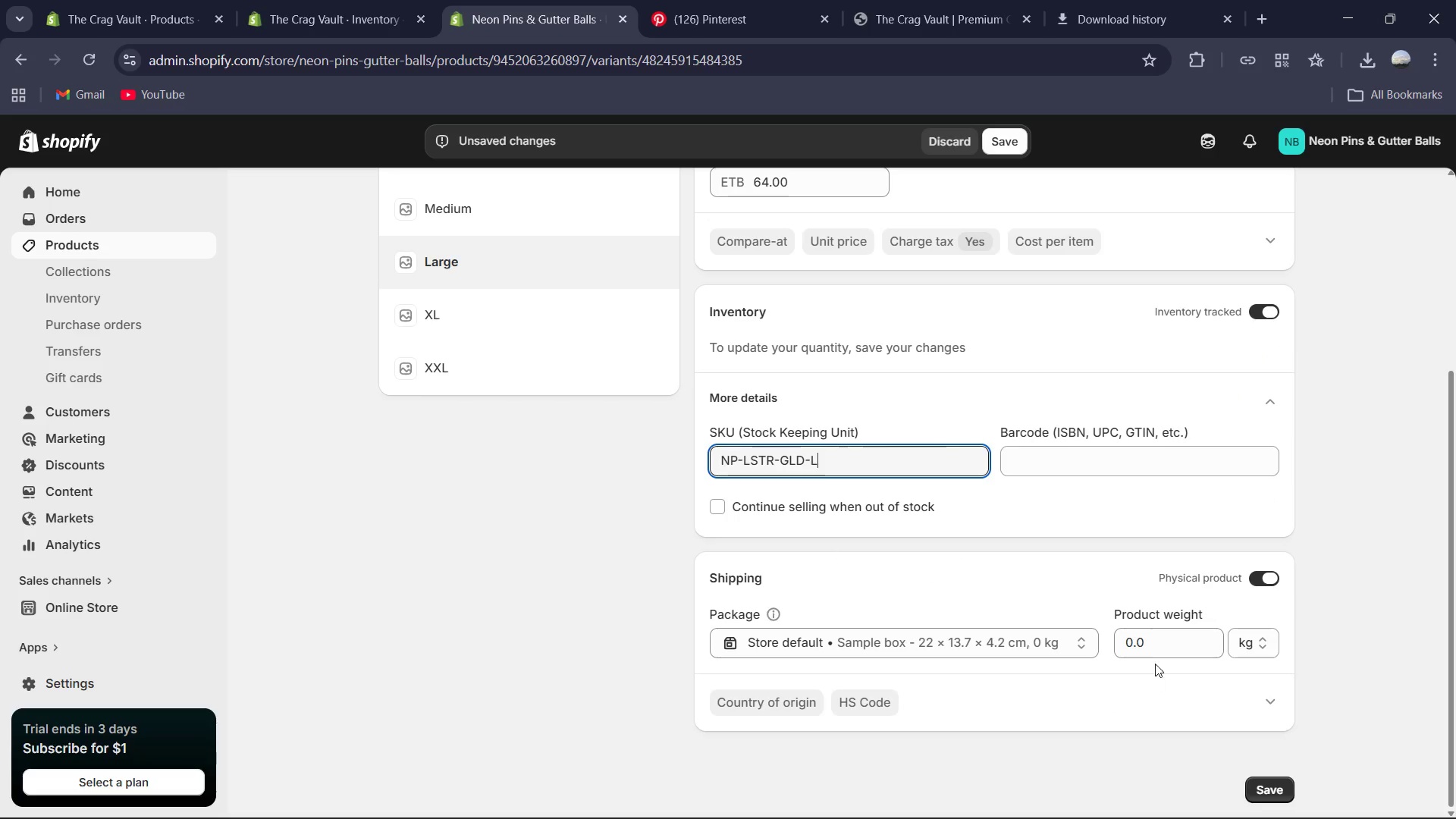 
left_click([1168, 646])
 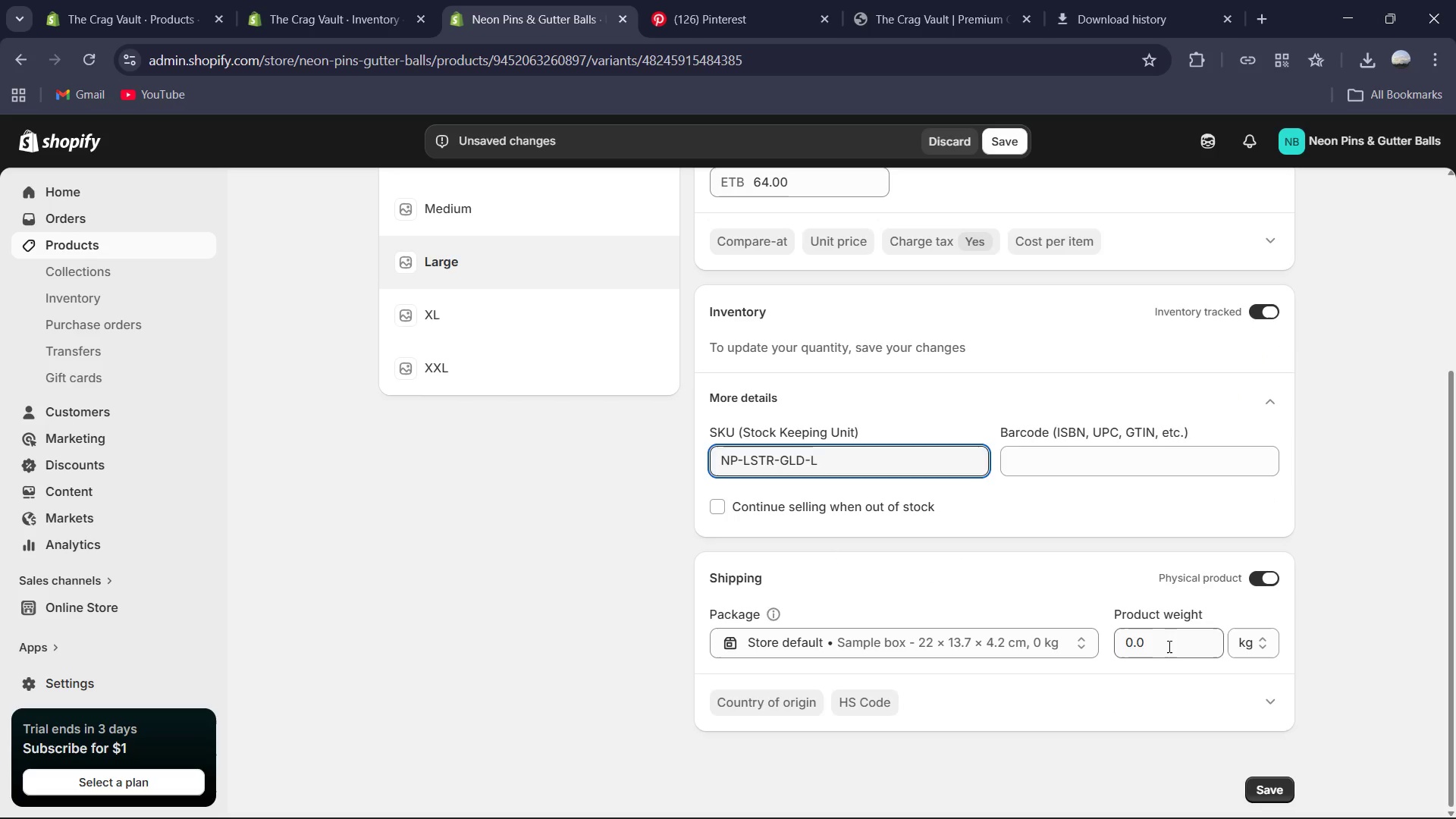 
key(Control+A)
 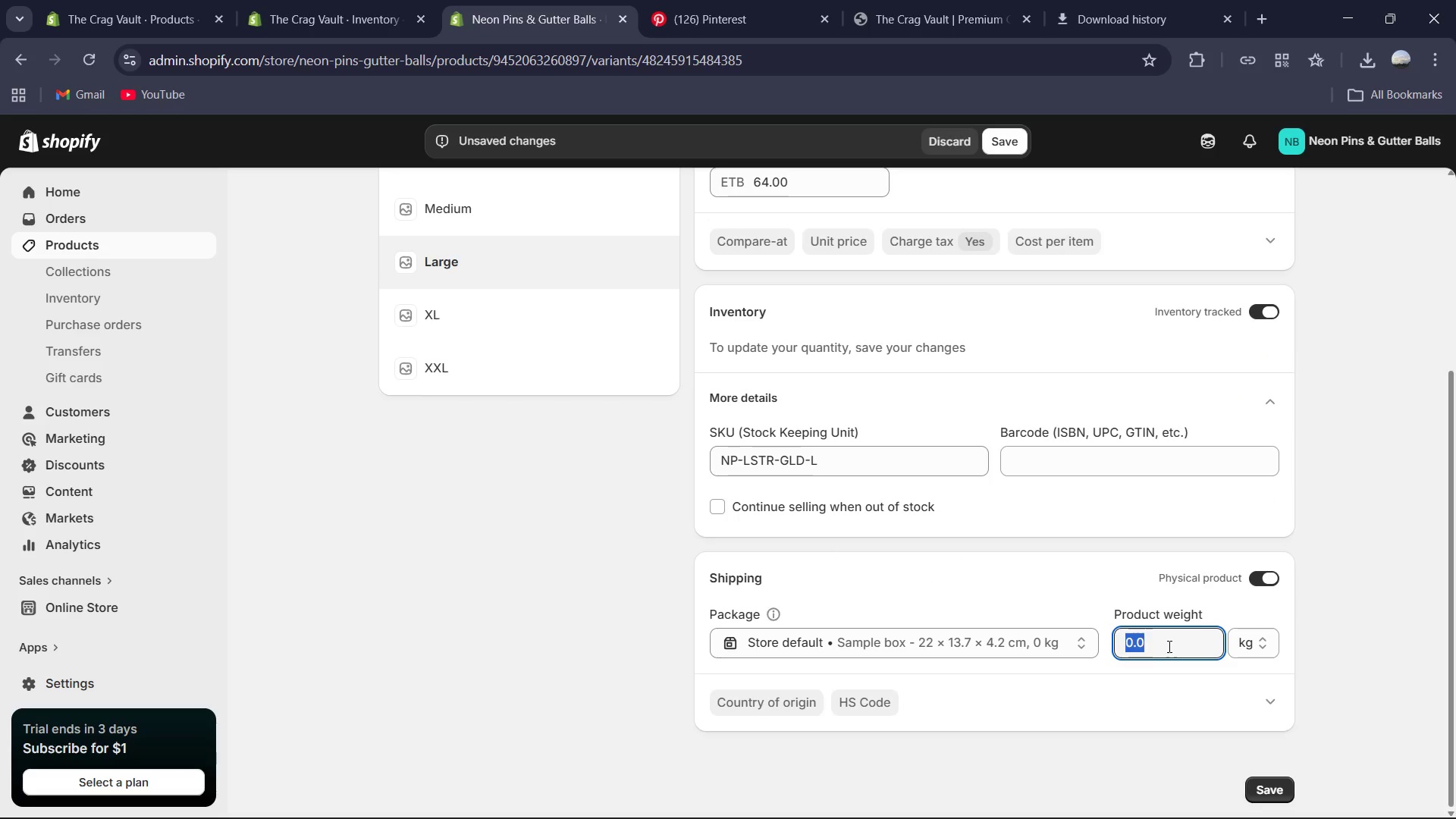 
key(Numpad0)
 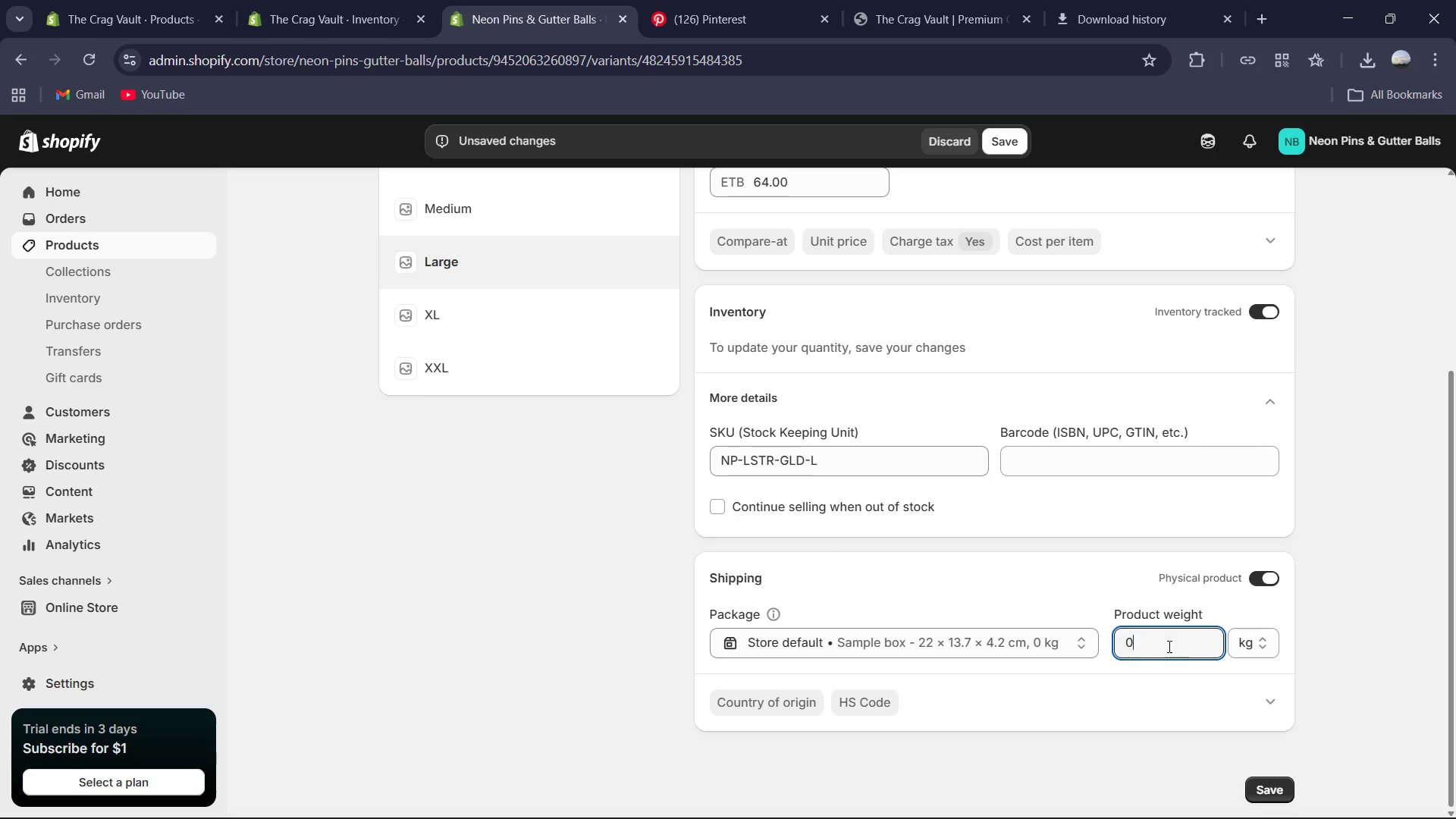 
key(NumpadDecimal)
 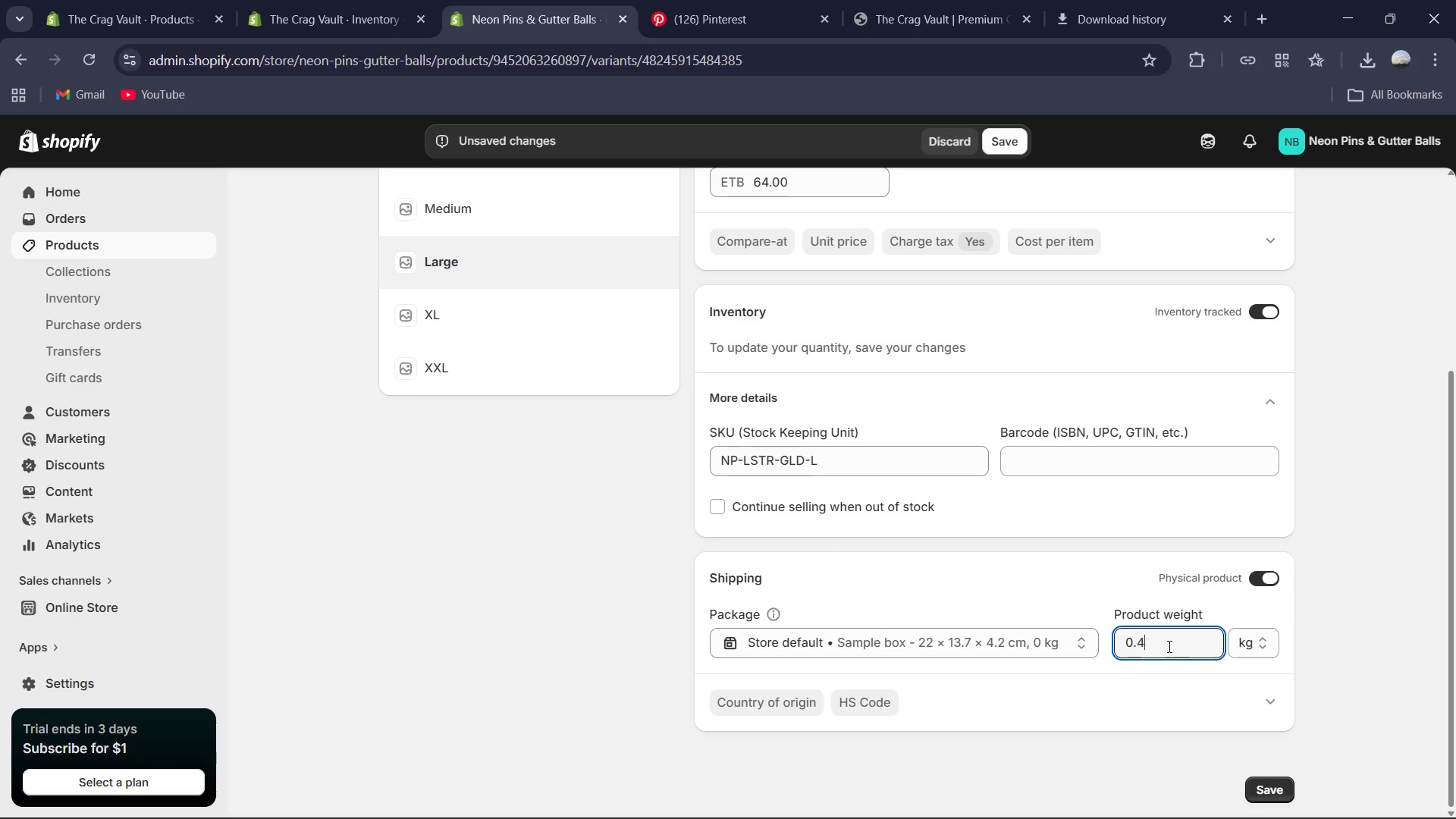 
key(Numpad4)
 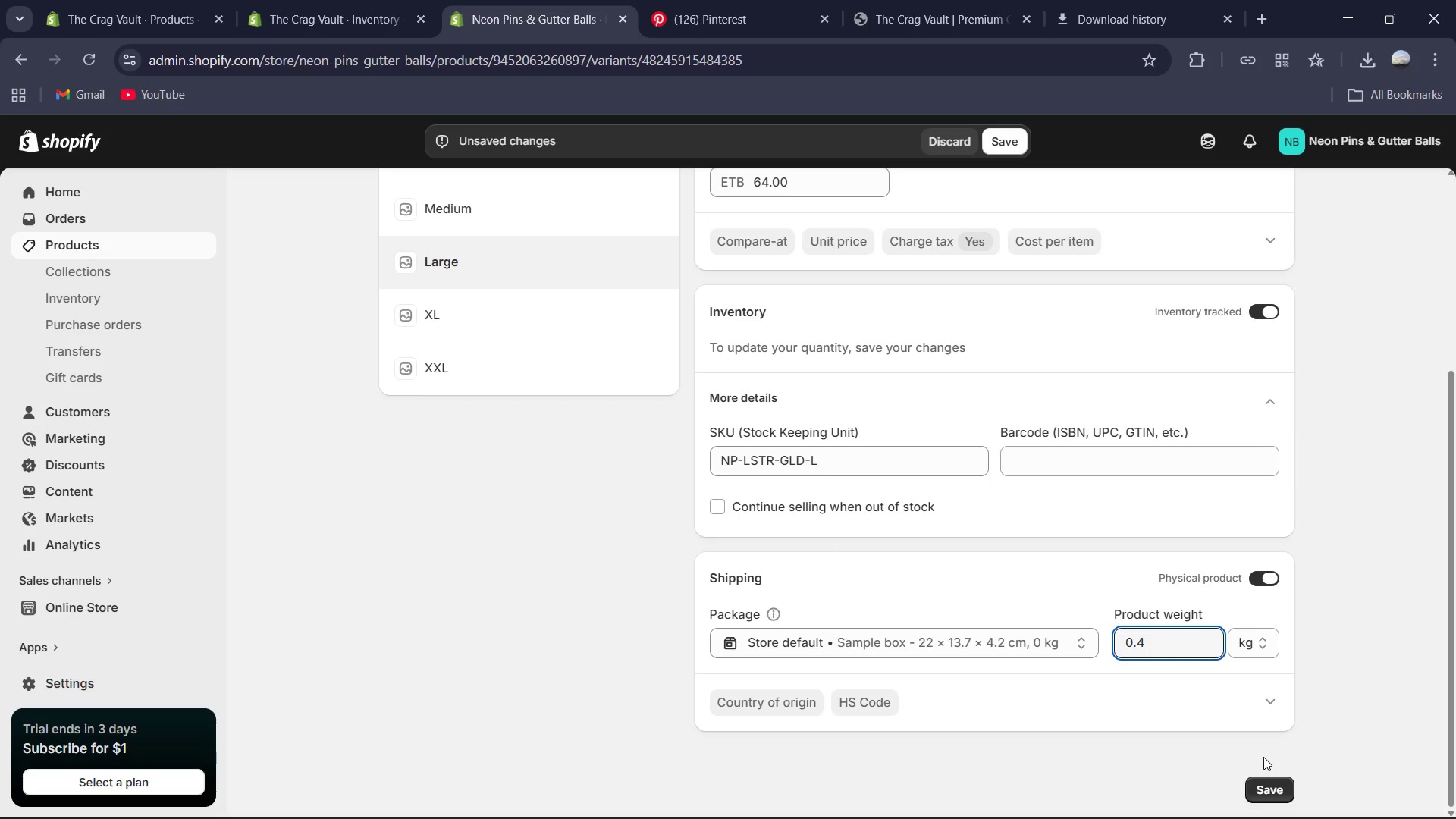 
left_click([1267, 777])
 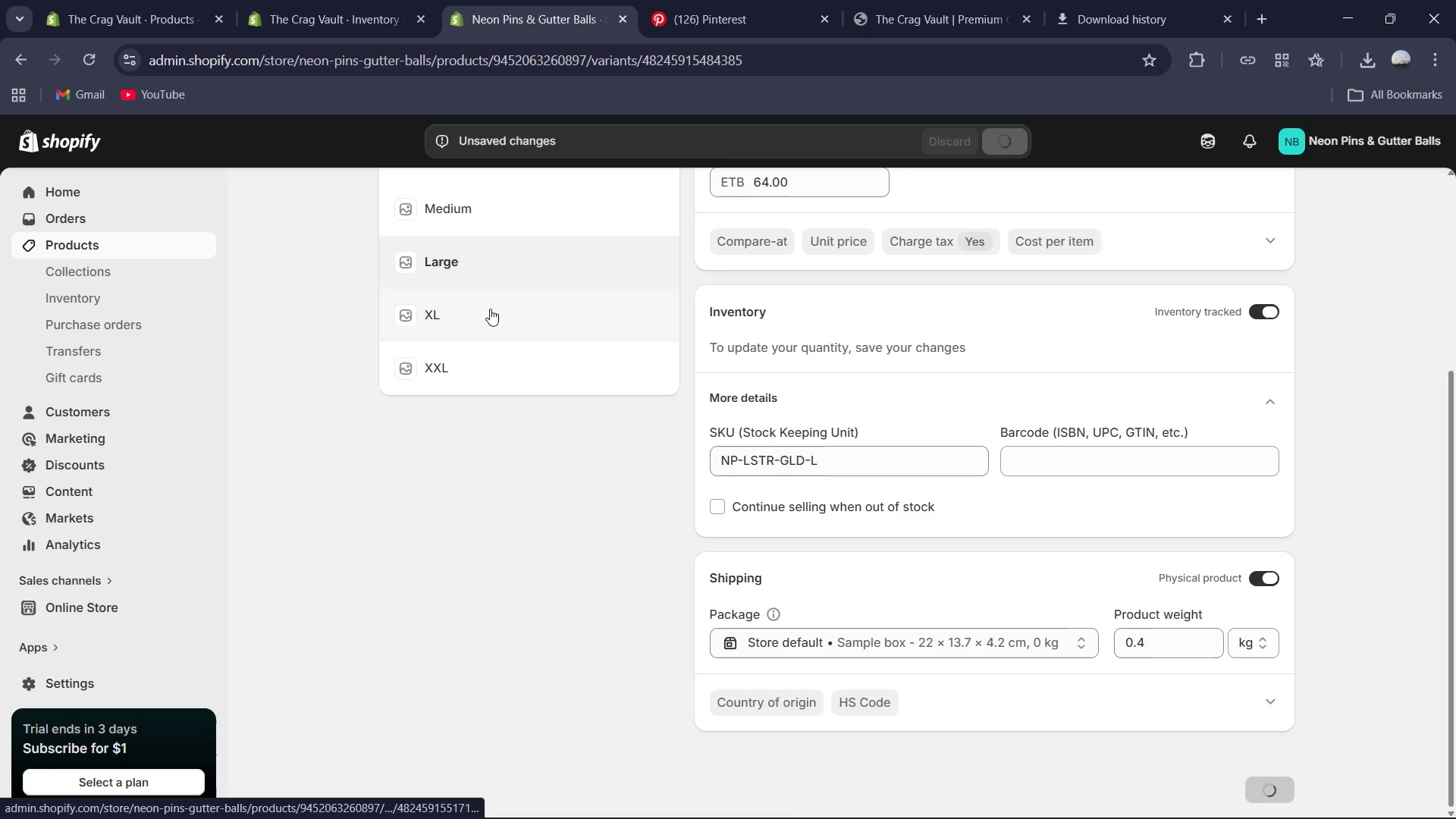 
left_click([490, 309])
 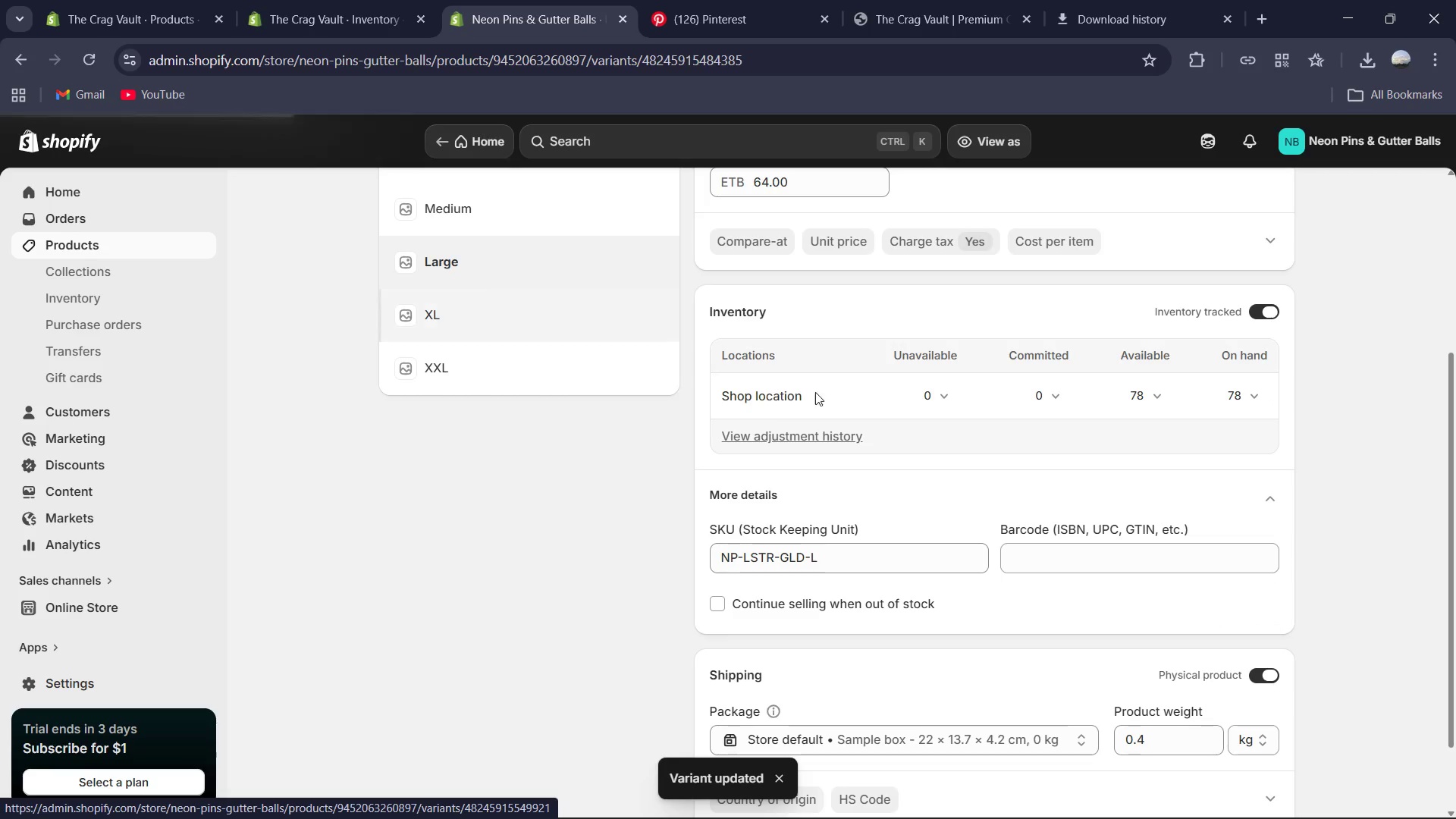 
scroll: coordinate [898, 499], scroll_direction: down, amount: 4.0
 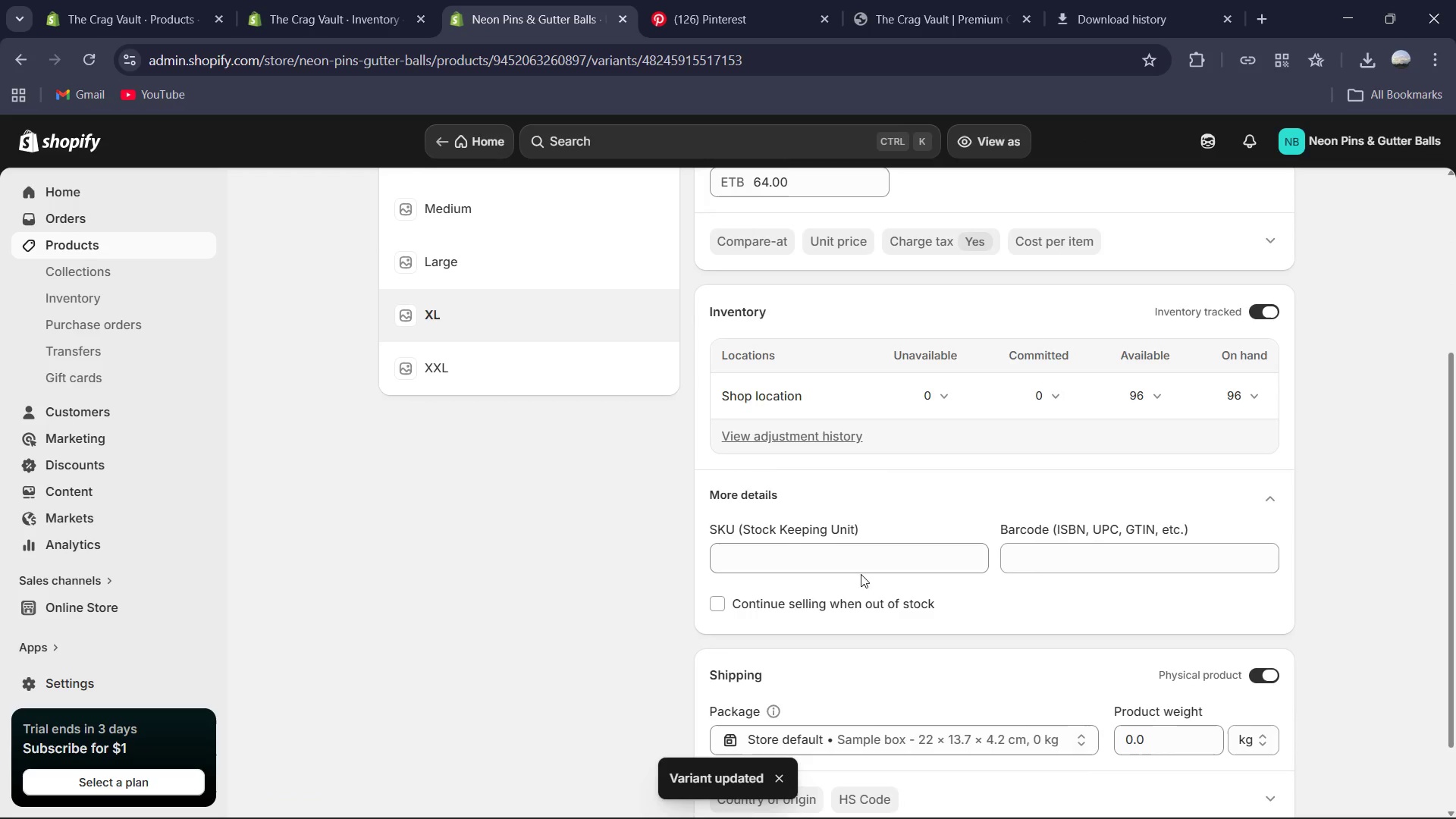 
left_click([855, 557])
 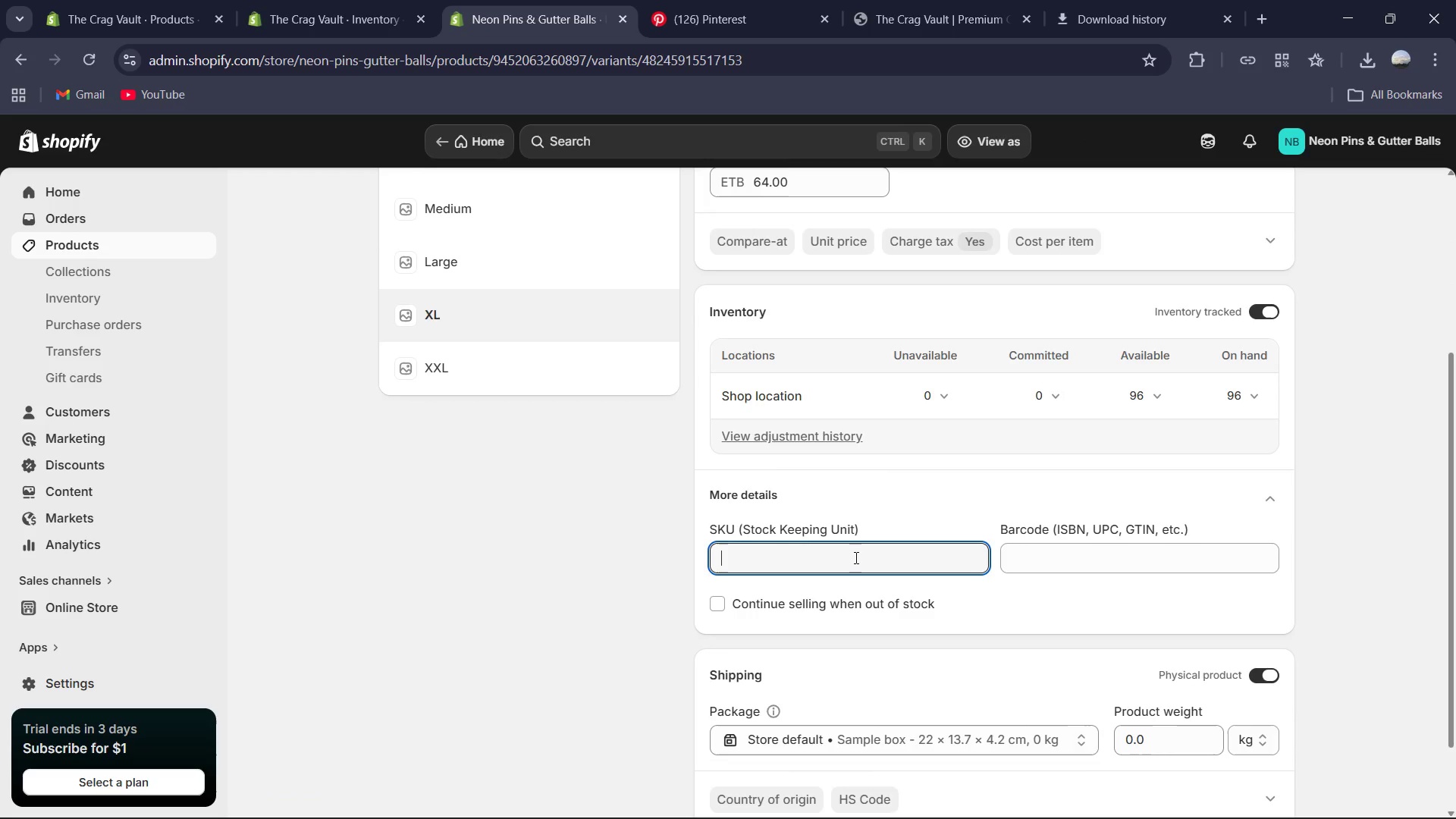 
key(Control+V)
 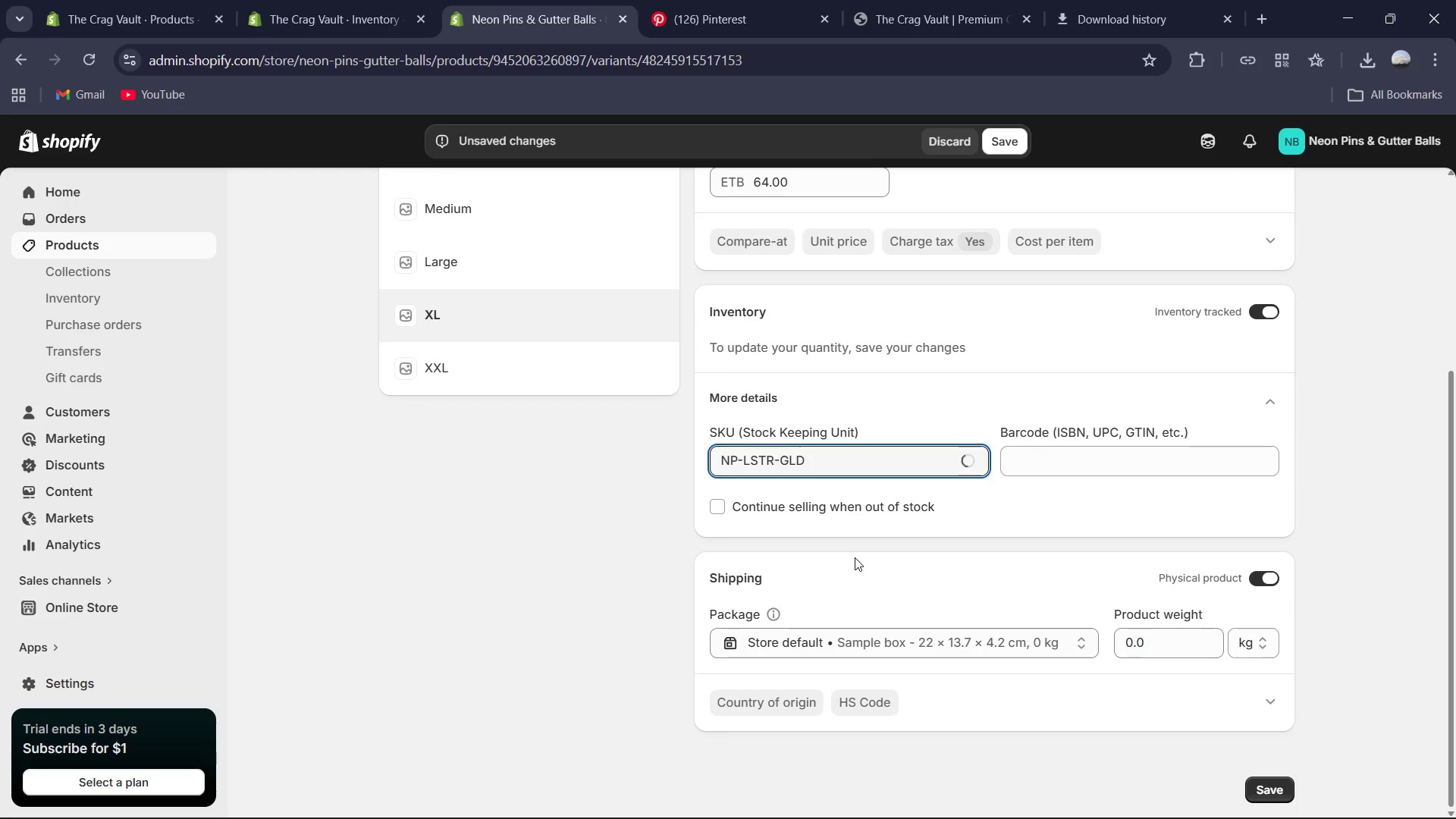 
type(-XL)
 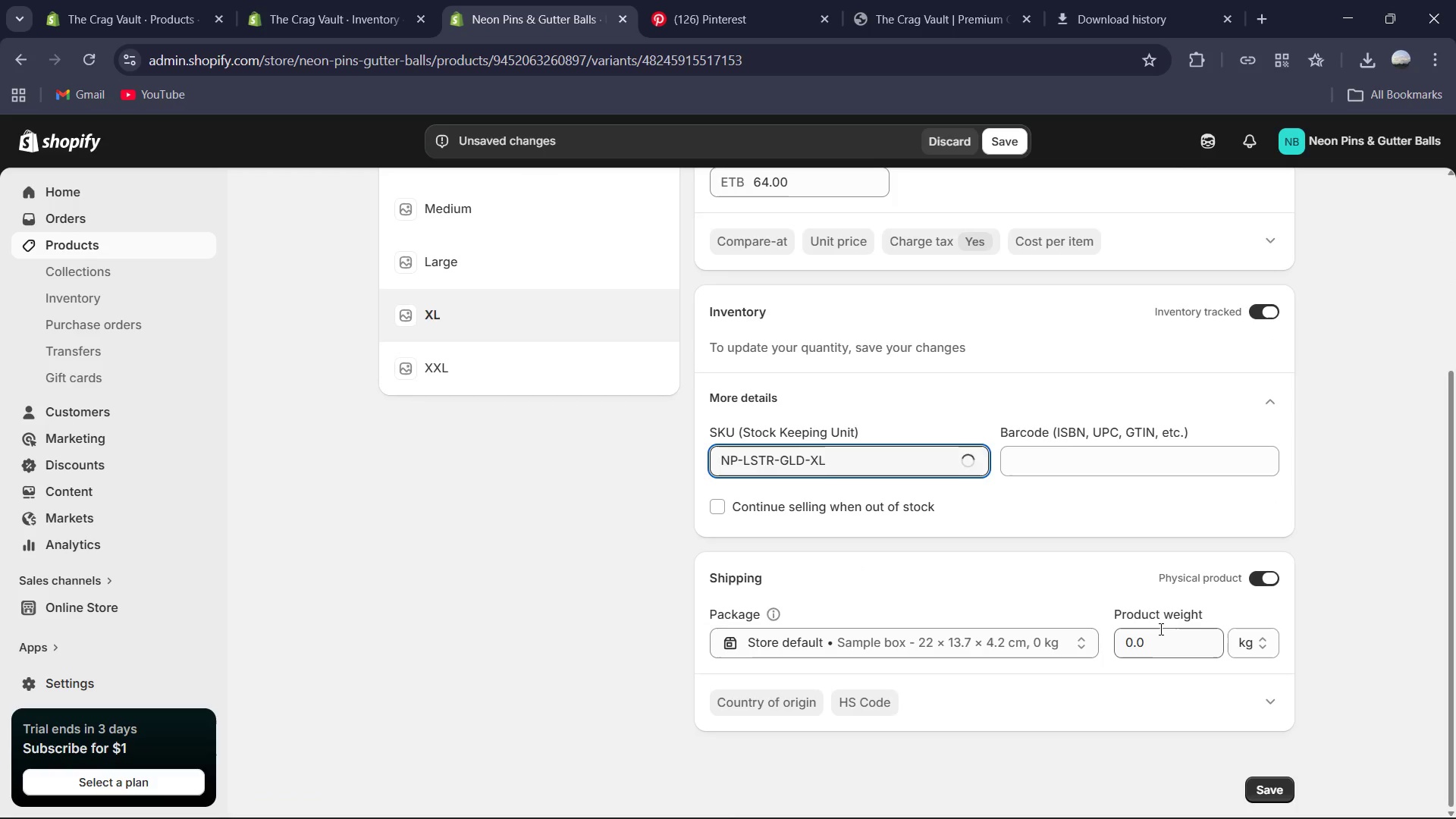 
left_click([1159, 634])
 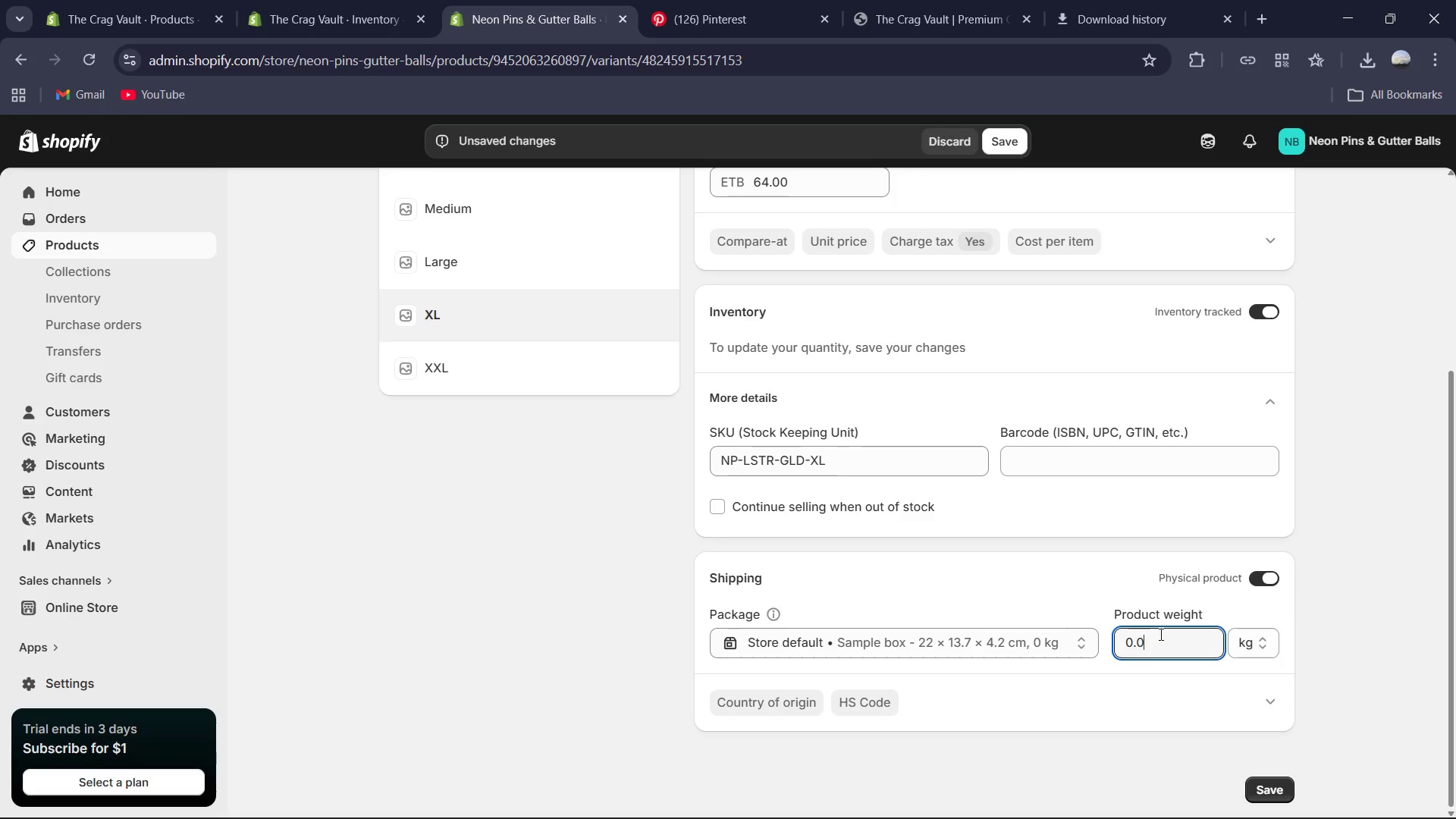 
key(Control+A)
 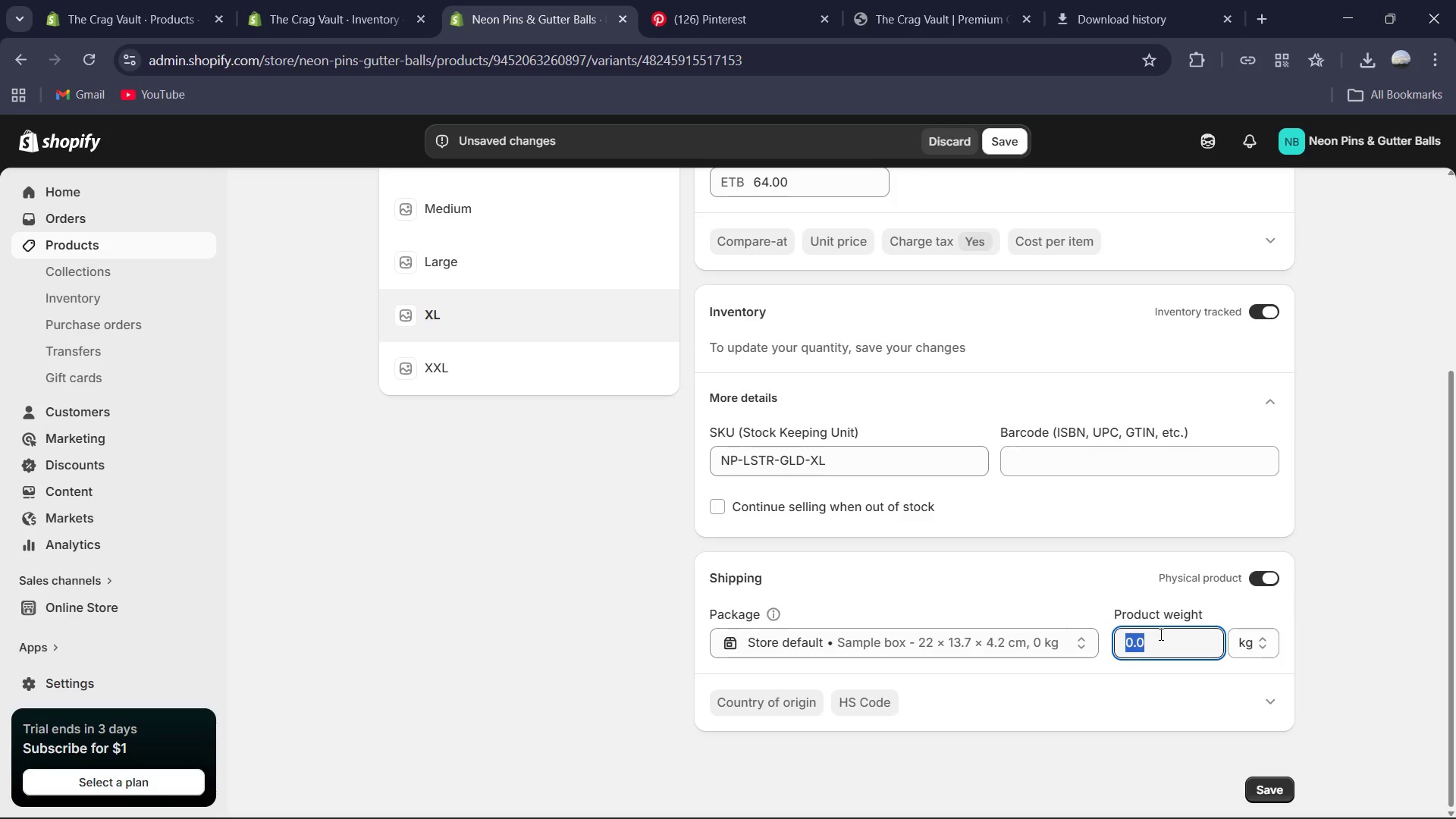 
key(Numpad0)
 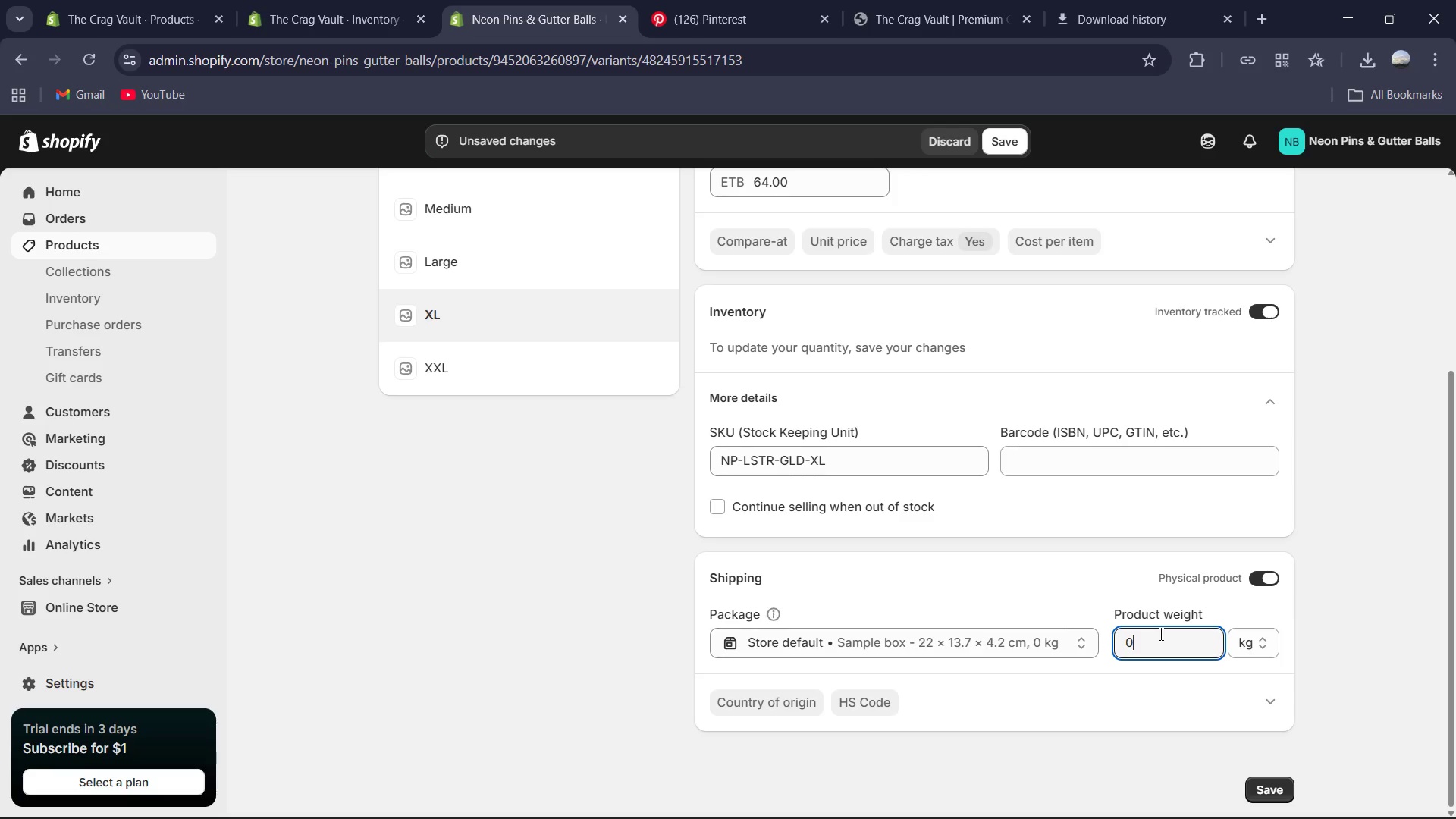 
key(NumpadDecimal)
 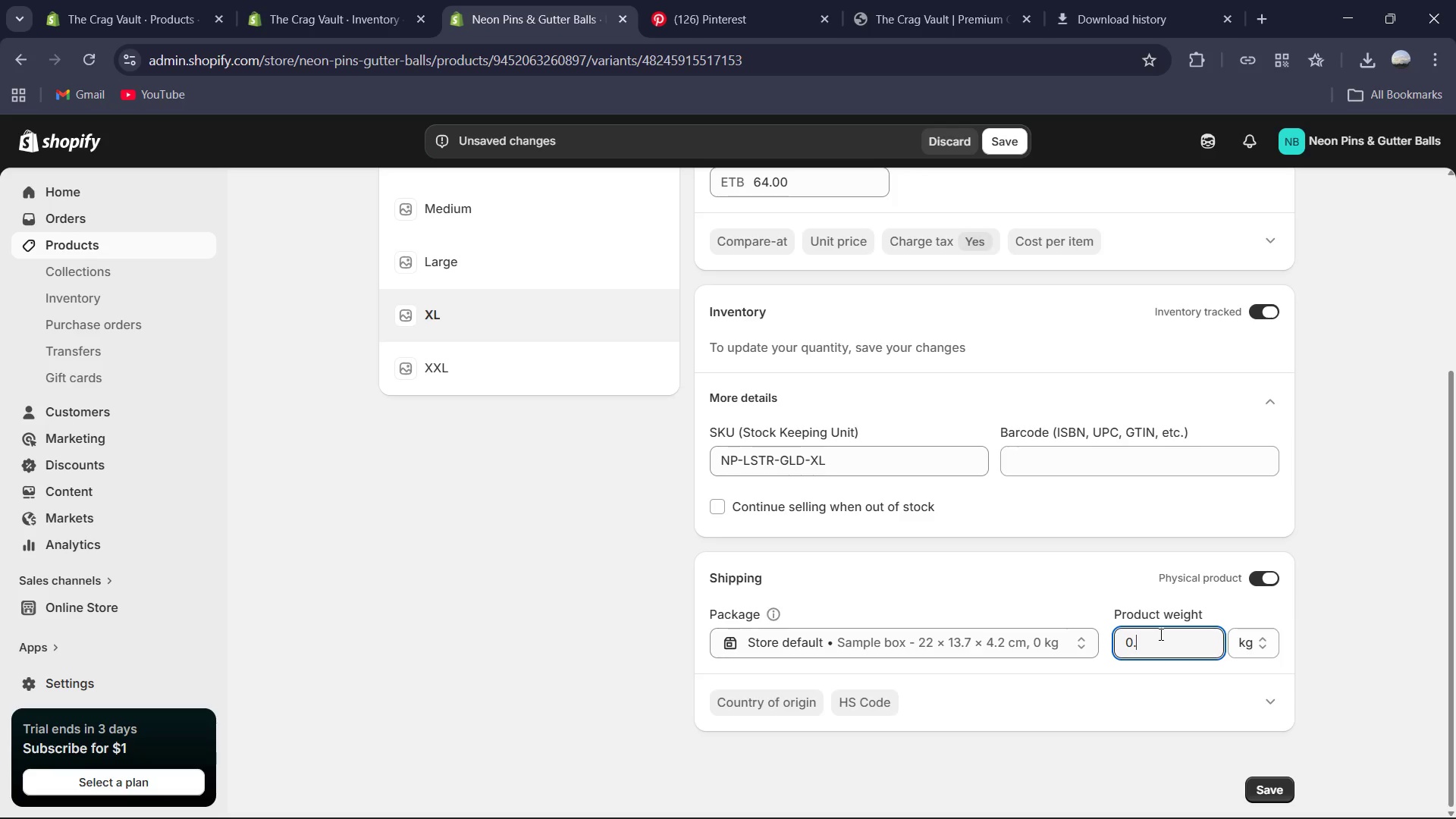 
key(Numpad4)
 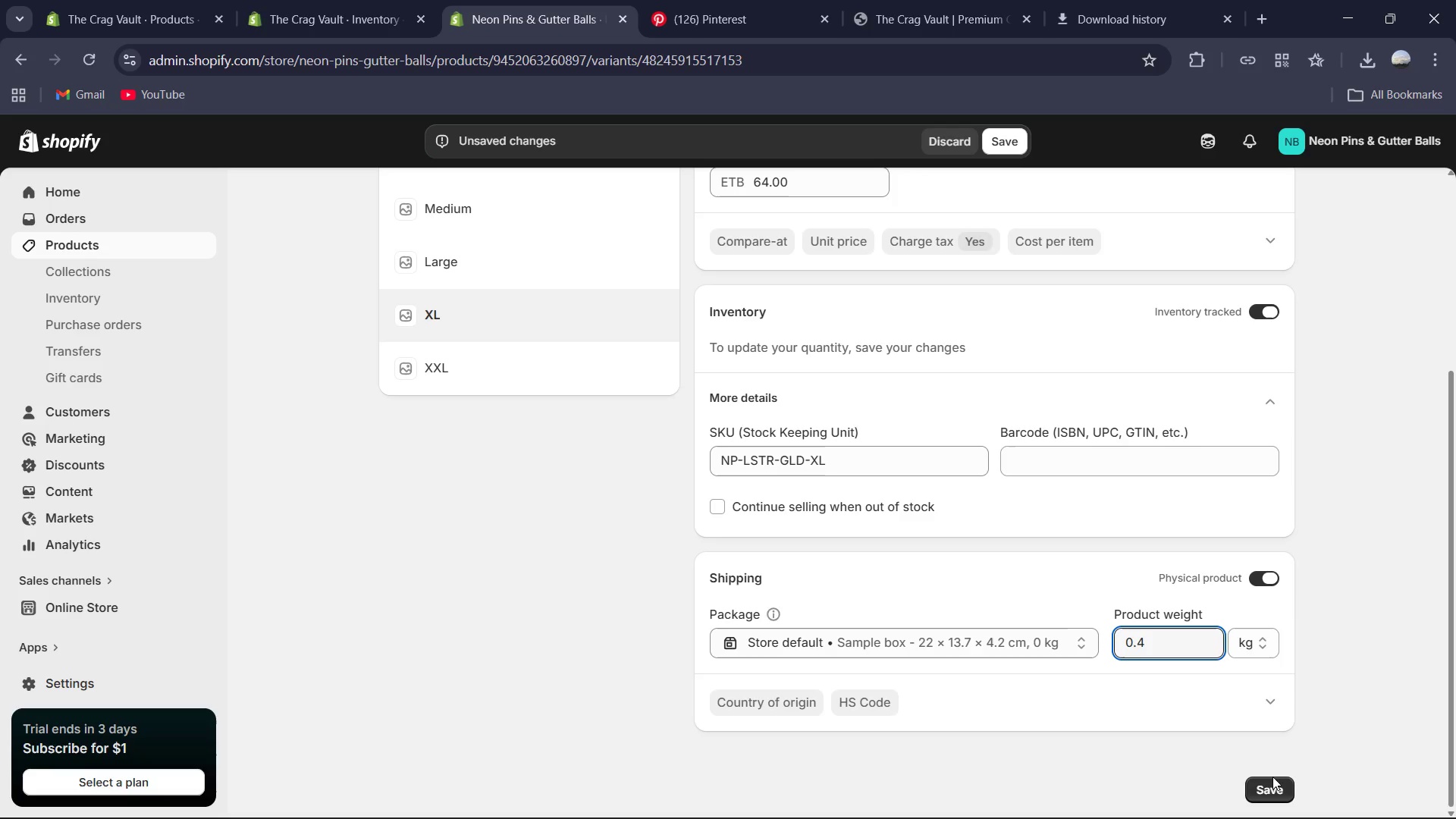 
left_click([1274, 780])
 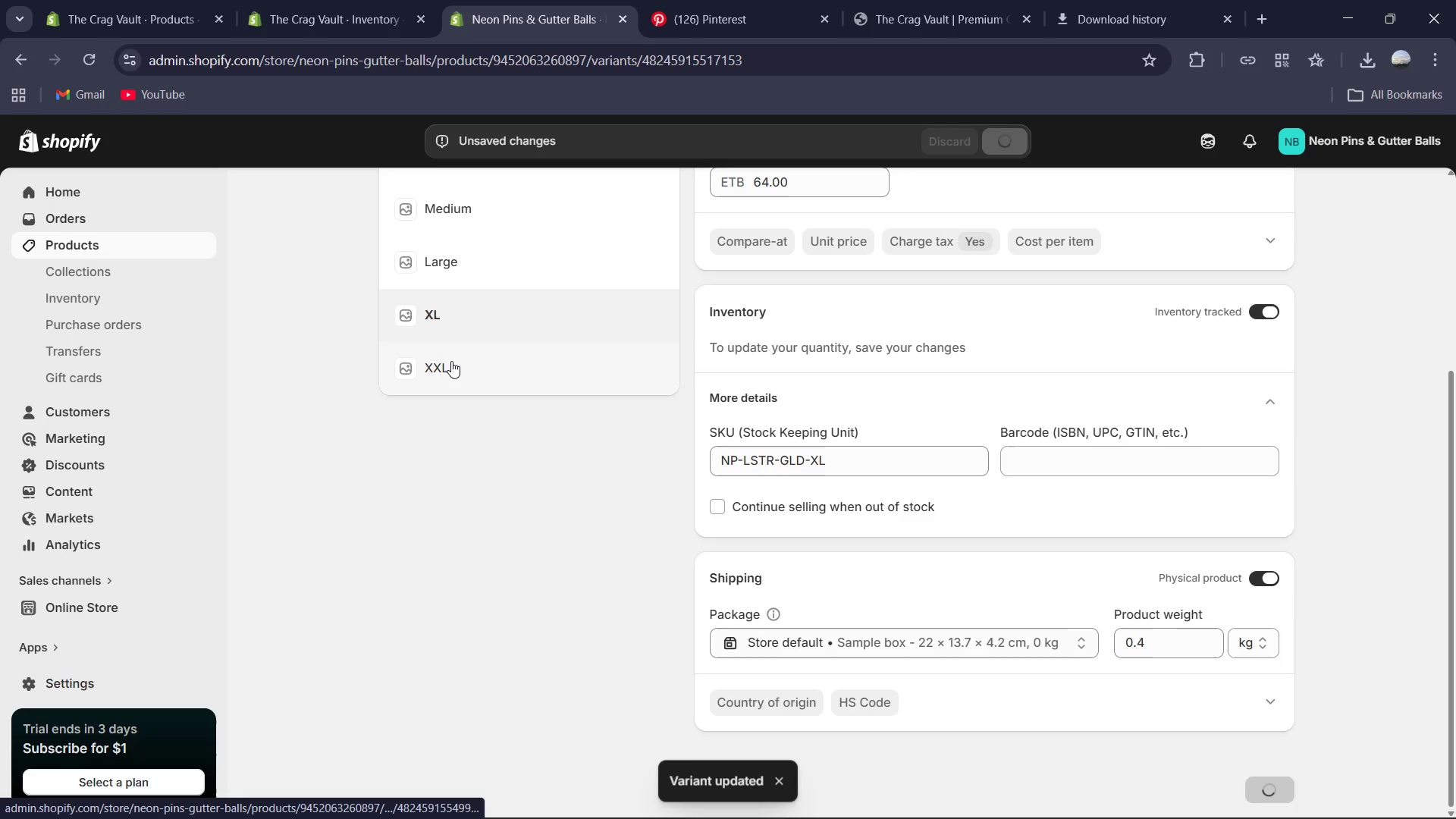 
left_click([450, 375])
 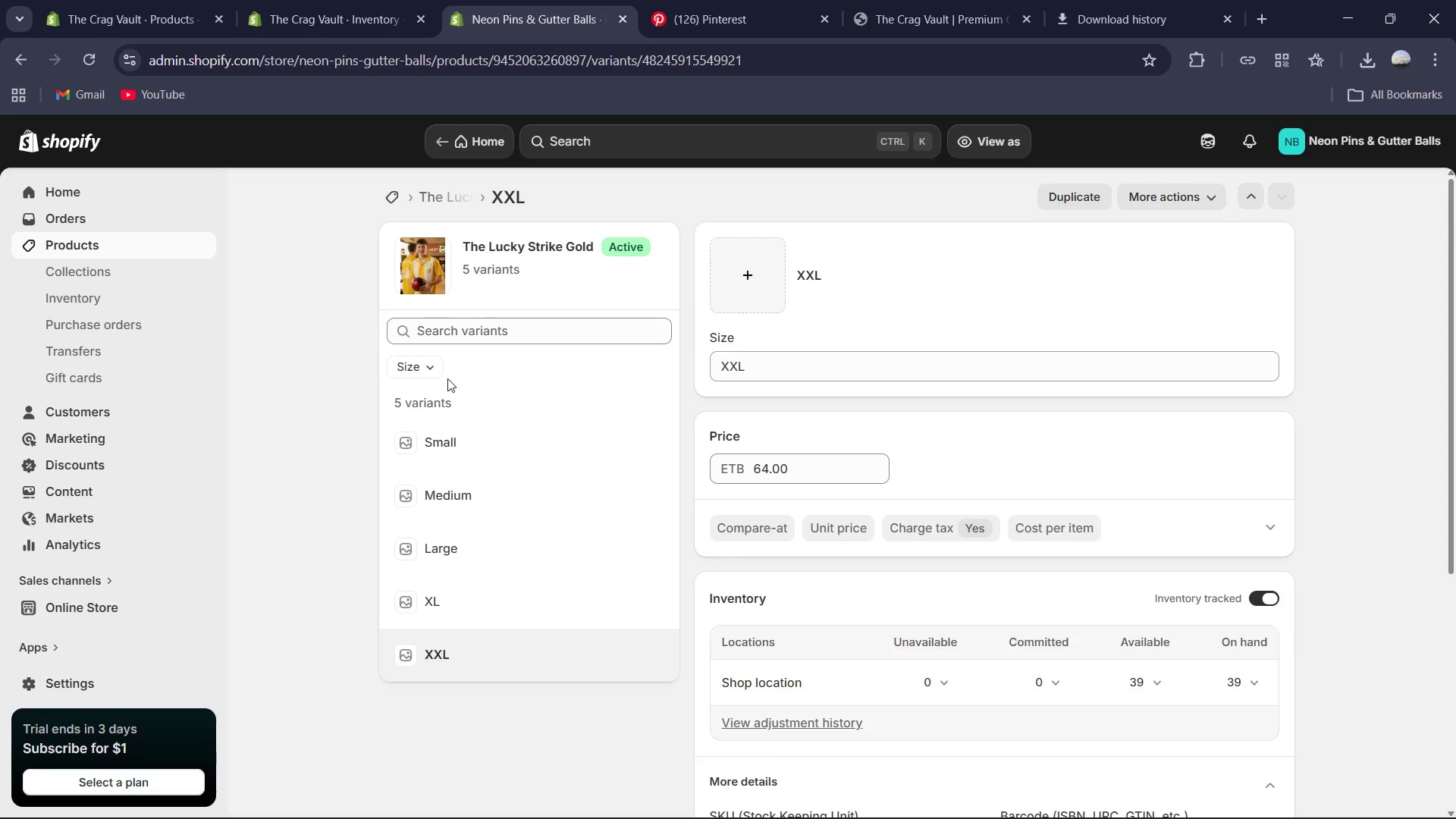 
wait(6.84)
 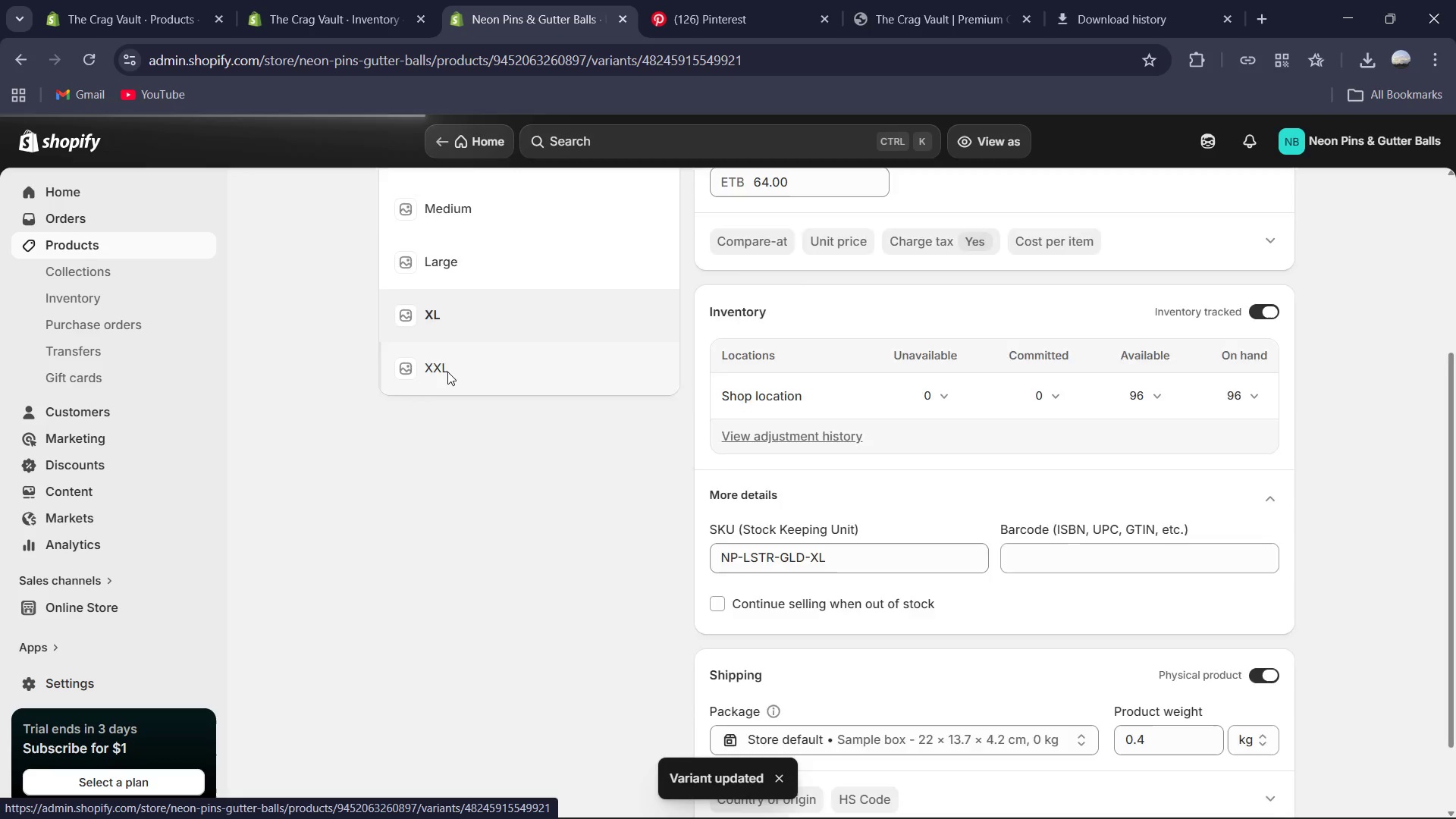 
scroll: coordinate [1031, 495], scroll_direction: down, amount: 2.0
 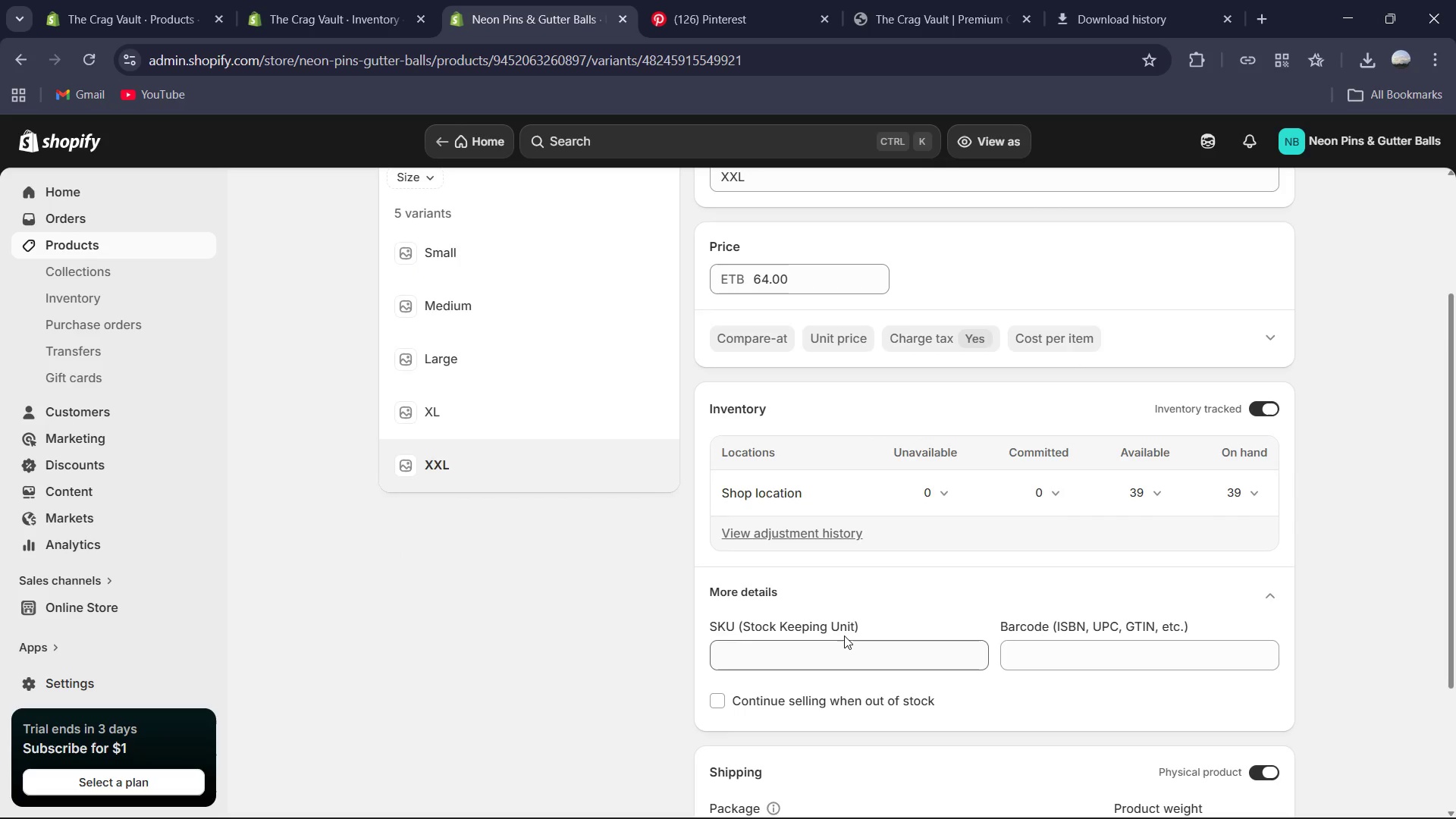 
hold_key(key=ControlLeft, duration=0.31)
 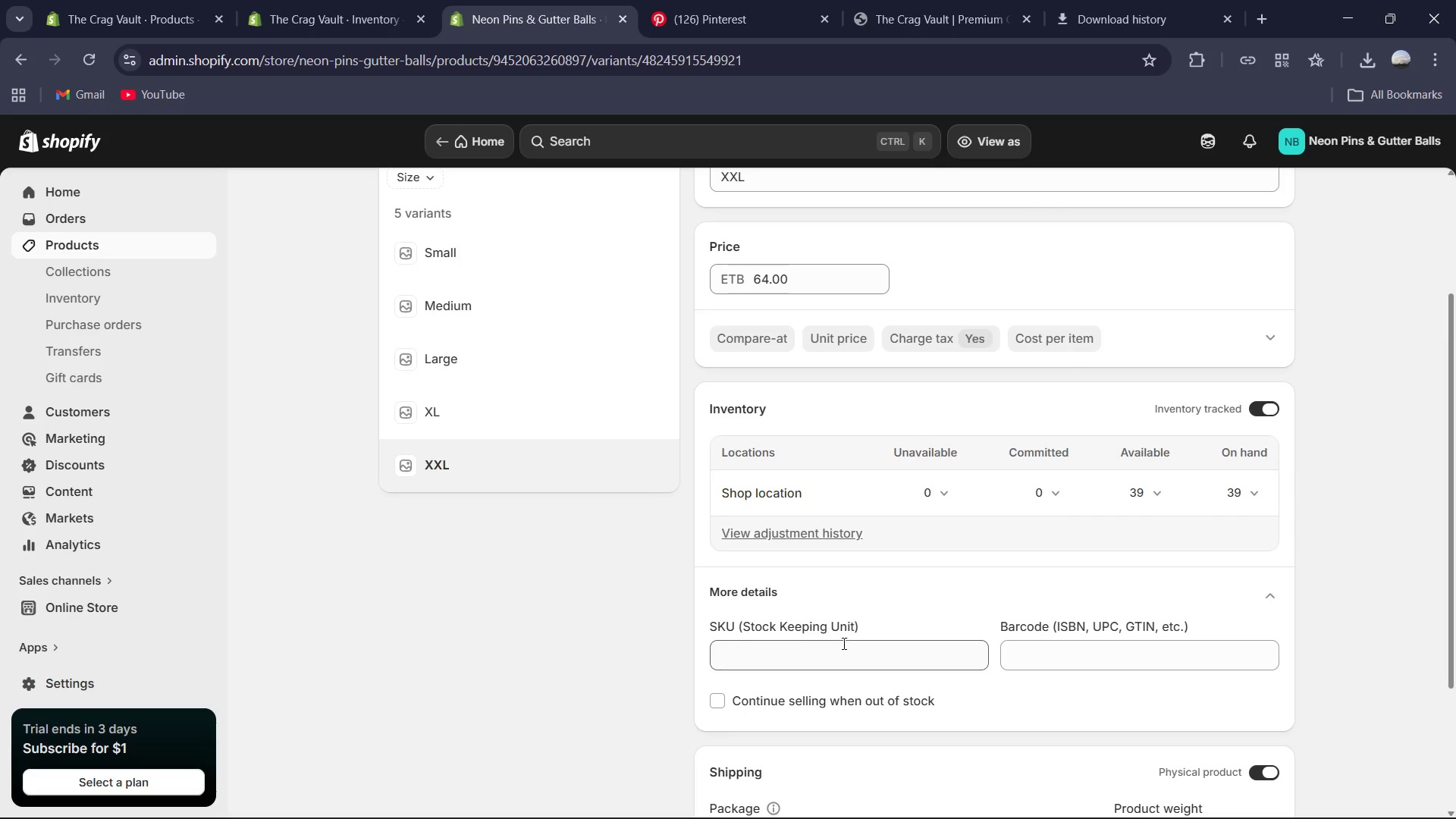 
left_click([843, 643])
 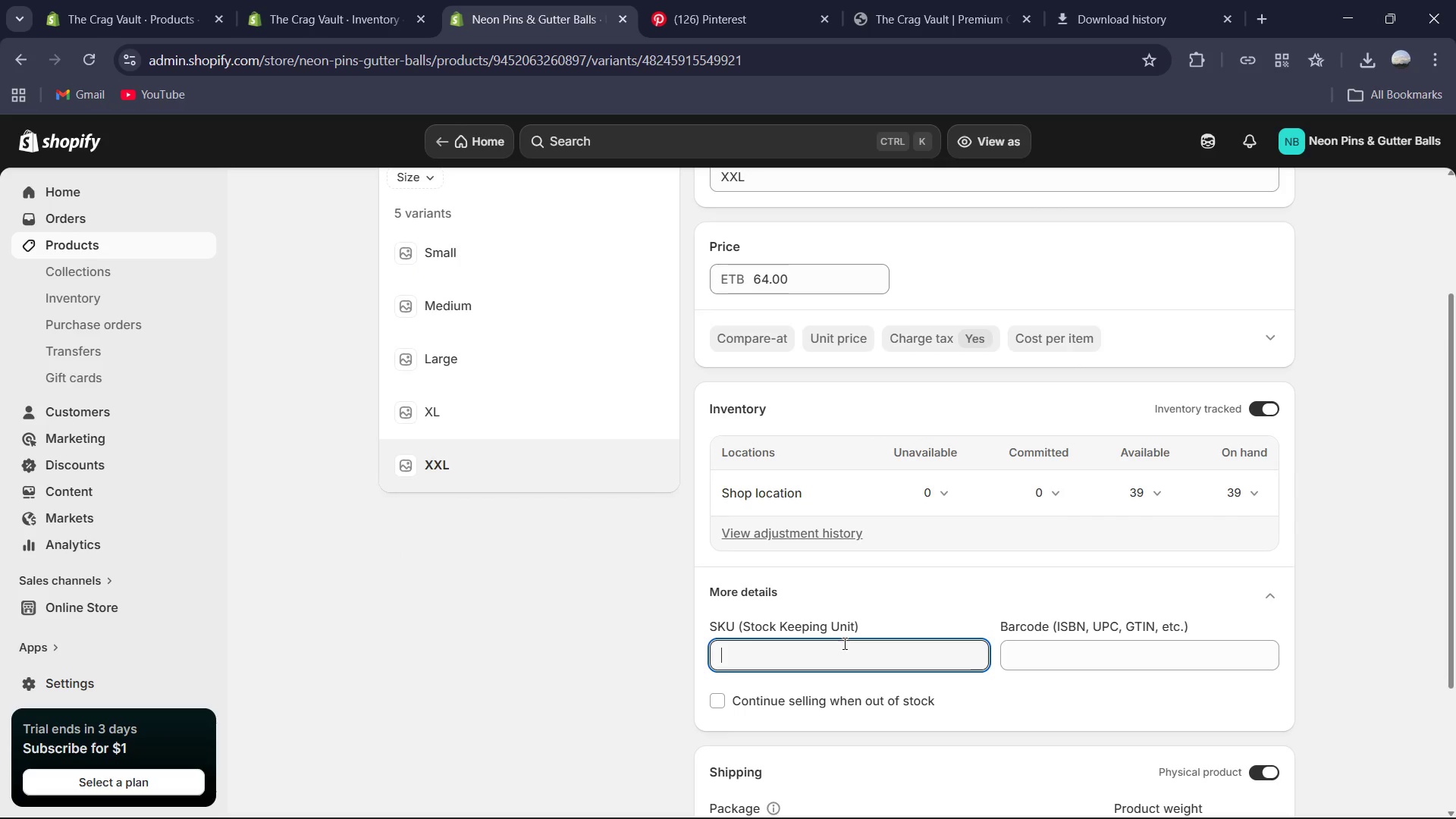 
key(Control+V)
 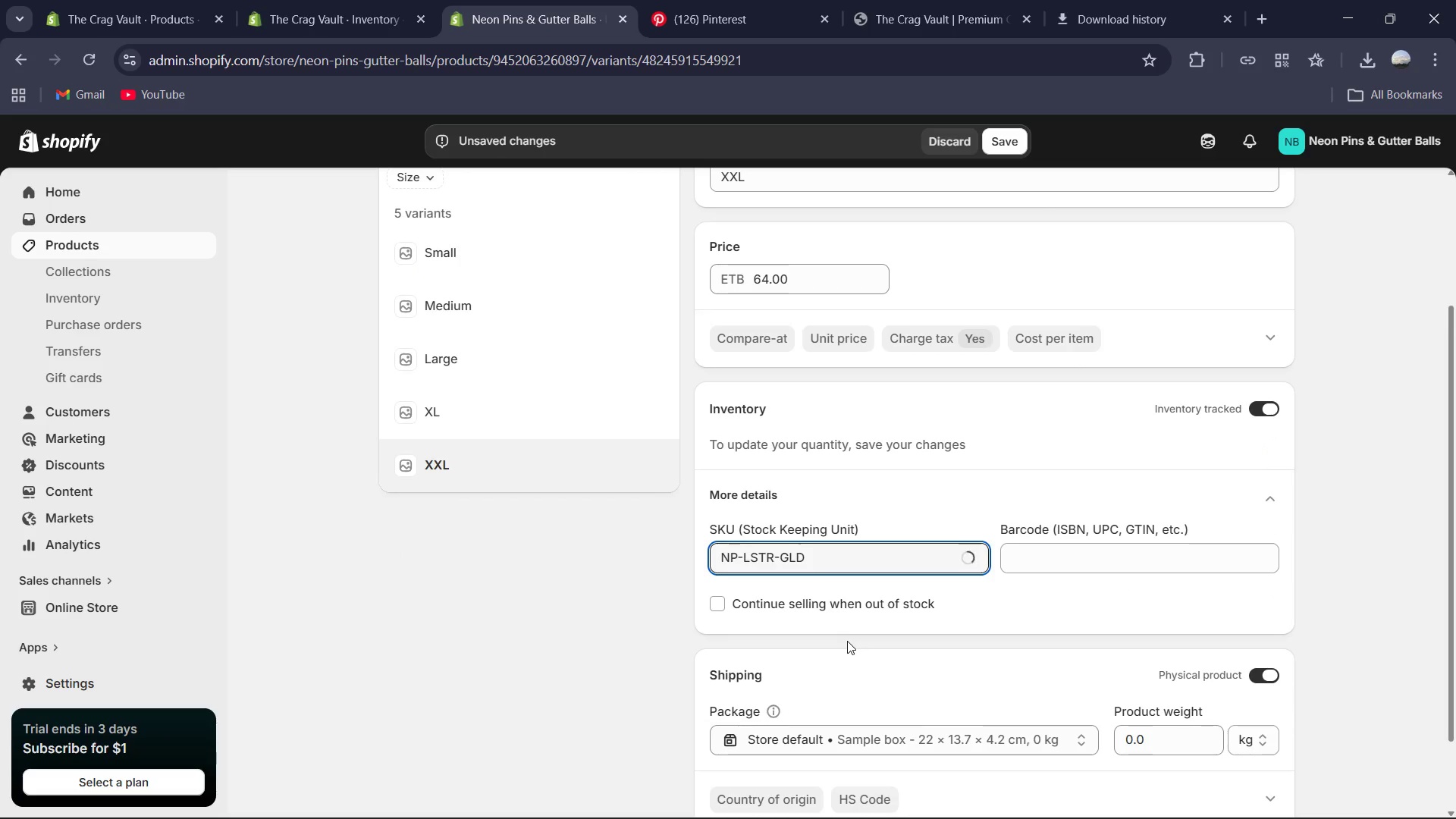 
type(-XXL)
key(Backspace)
key(Backspace)
key(Backspace)
type(xxl)
 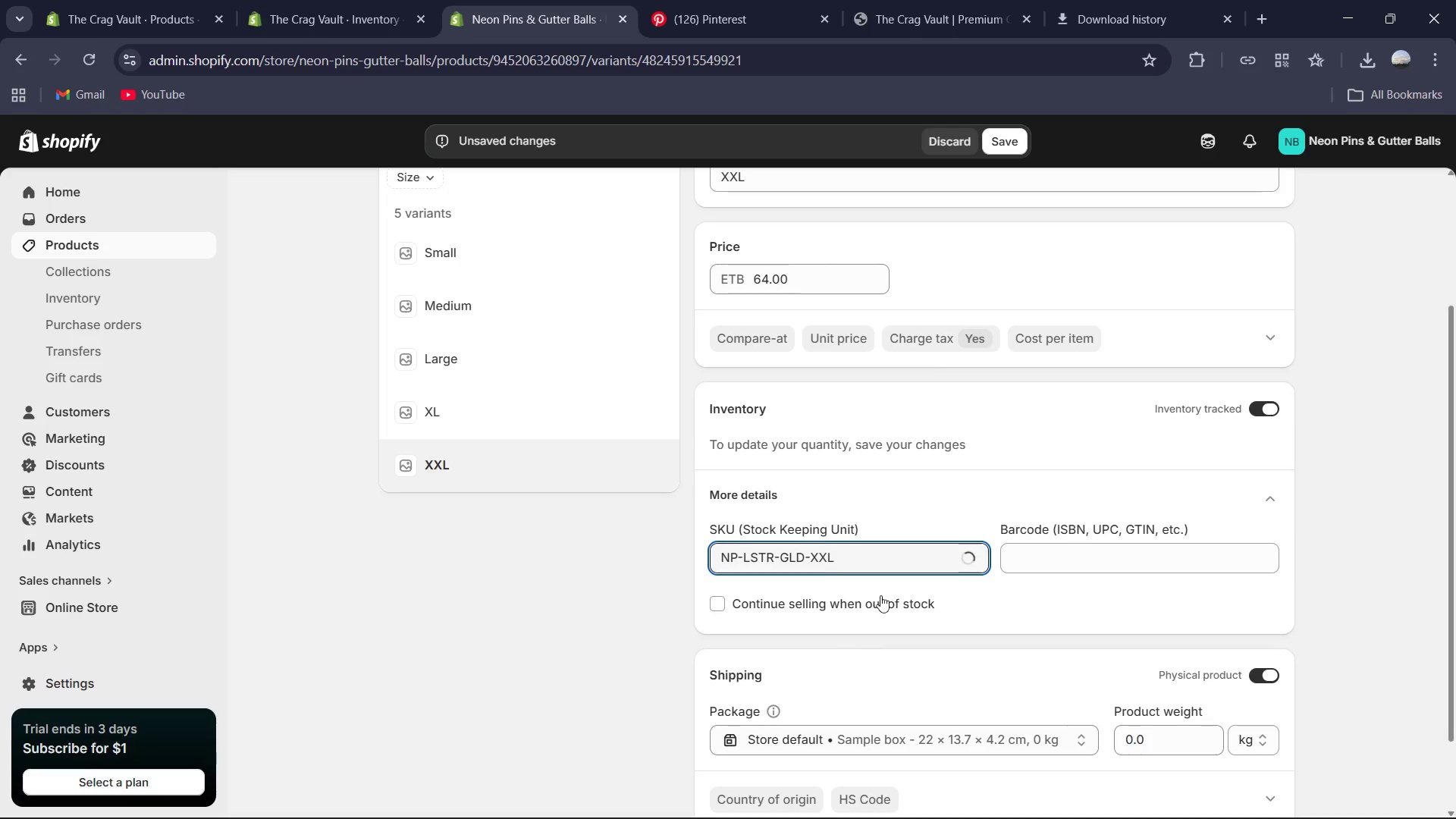 
scroll: coordinate [1004, 384], scroll_direction: down, amount: 2.0
 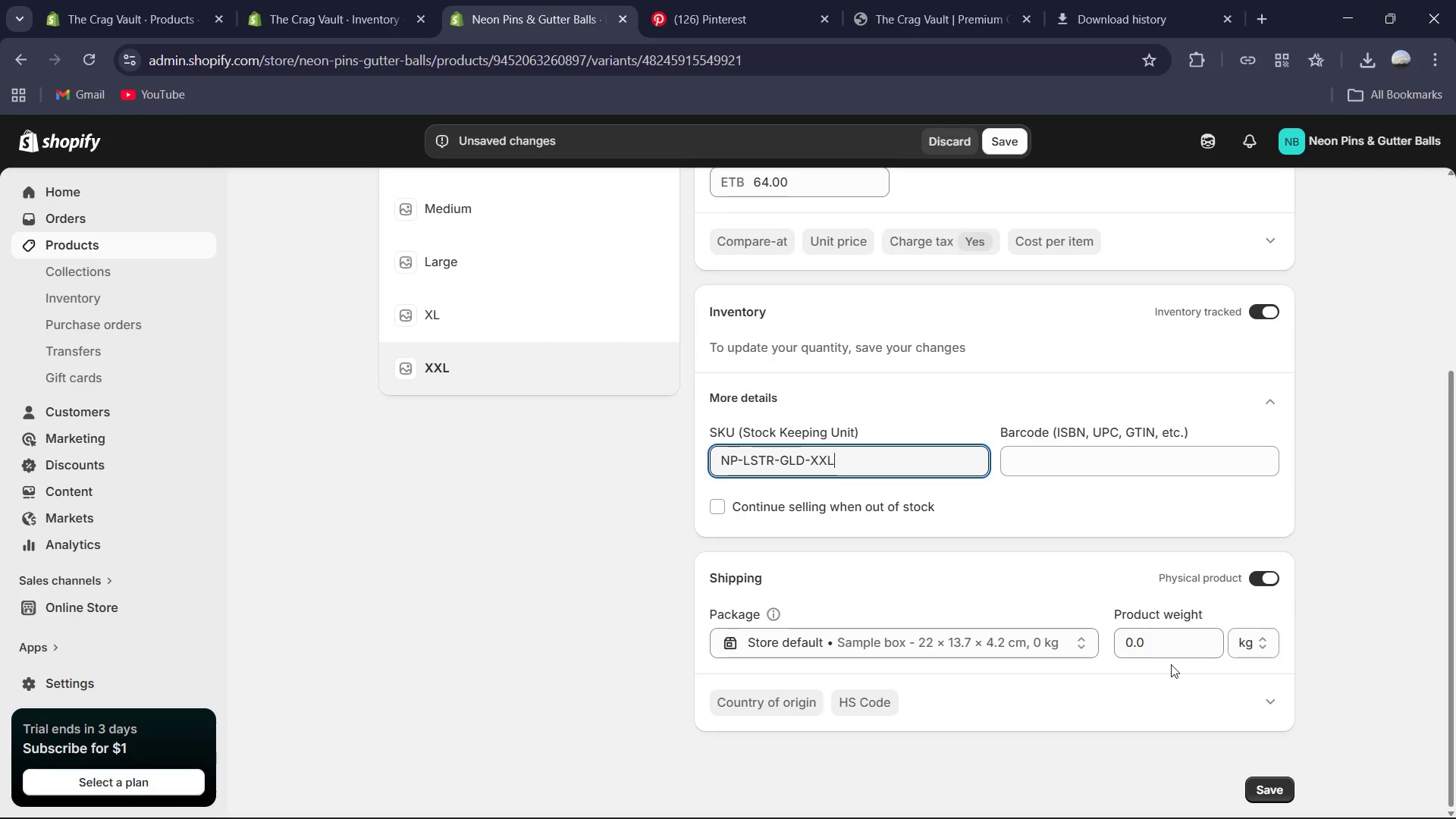 
left_click([1153, 634])
 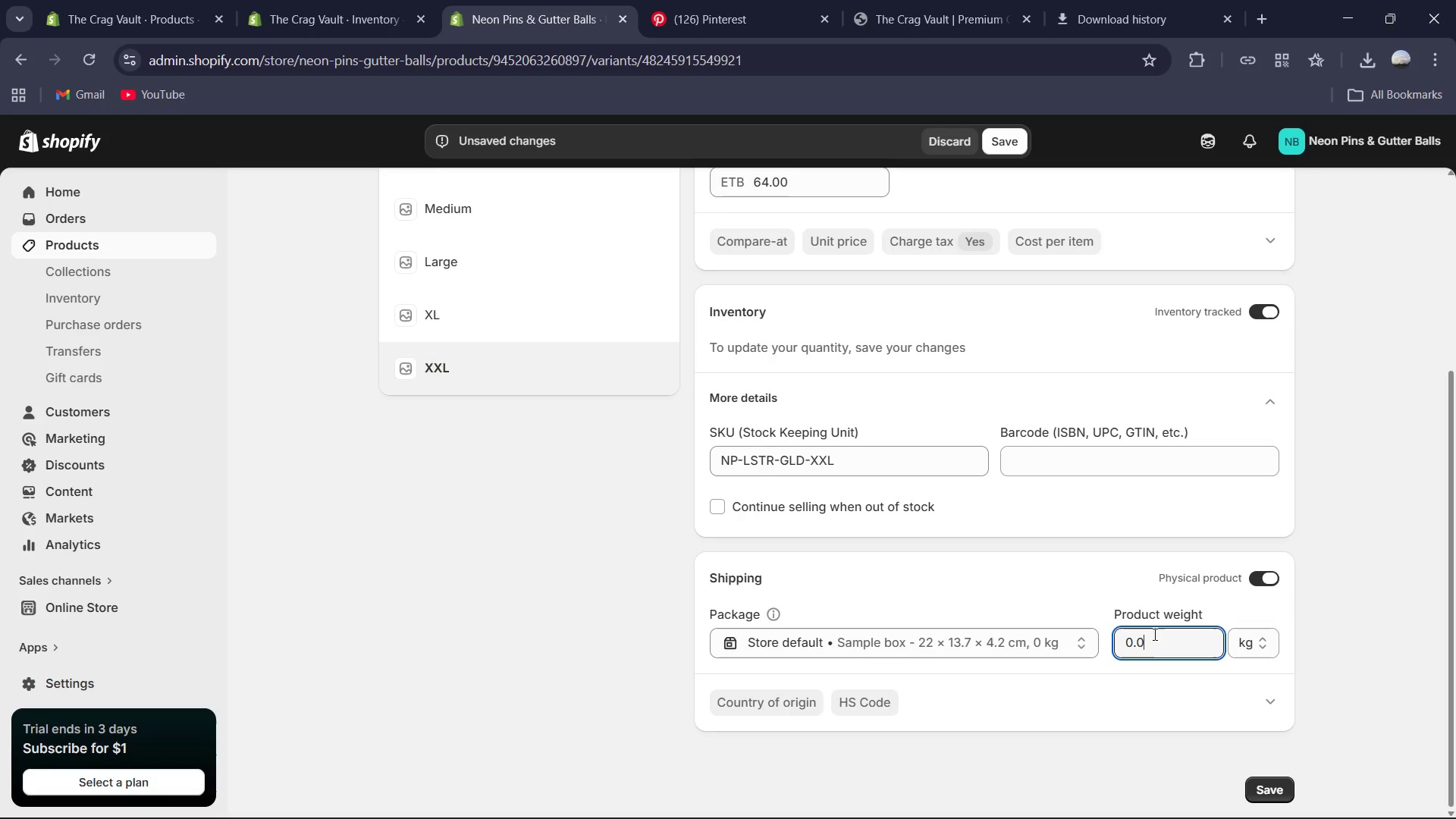 
key(Control+A)
 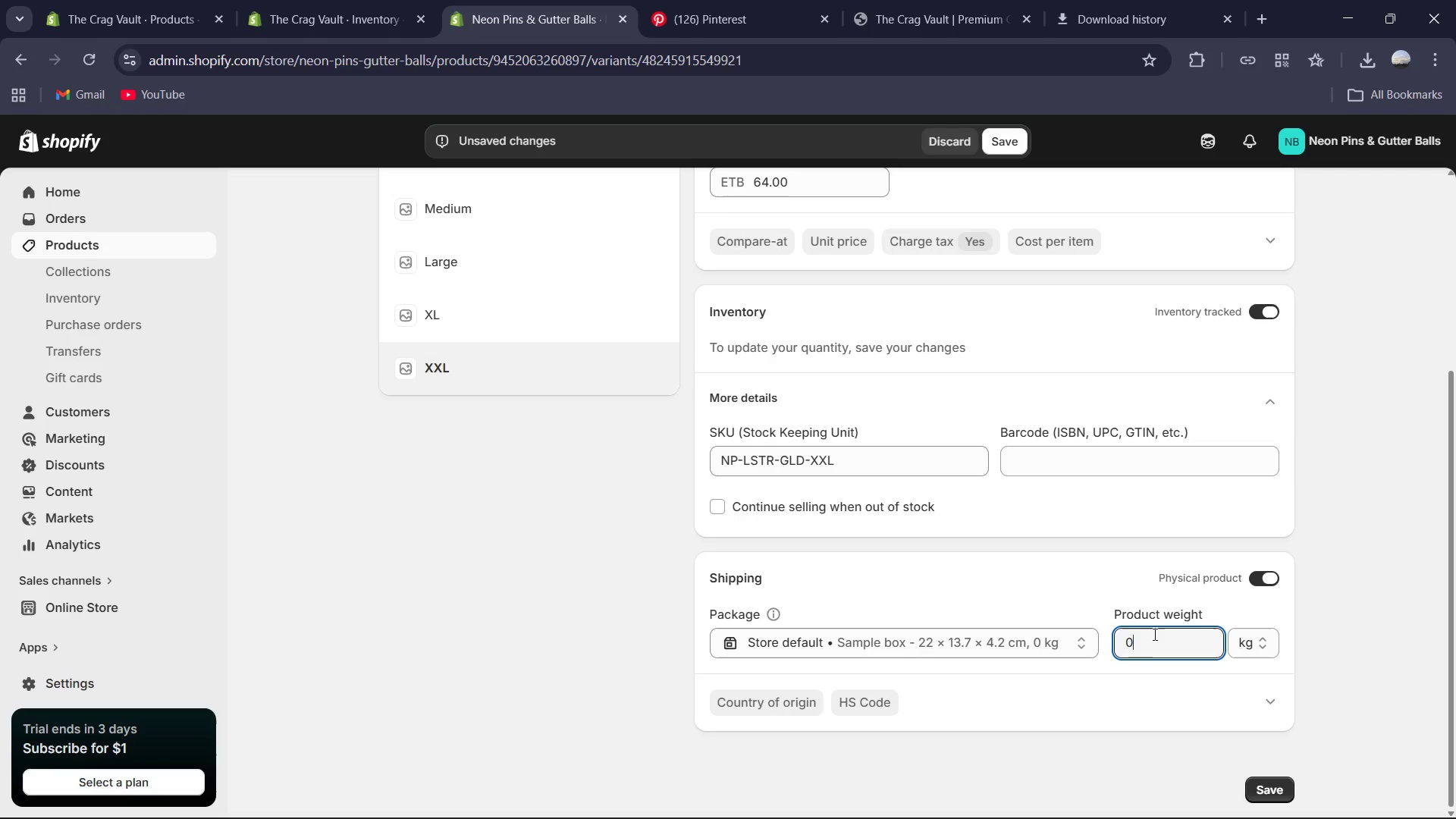 
key(Numpad0)
 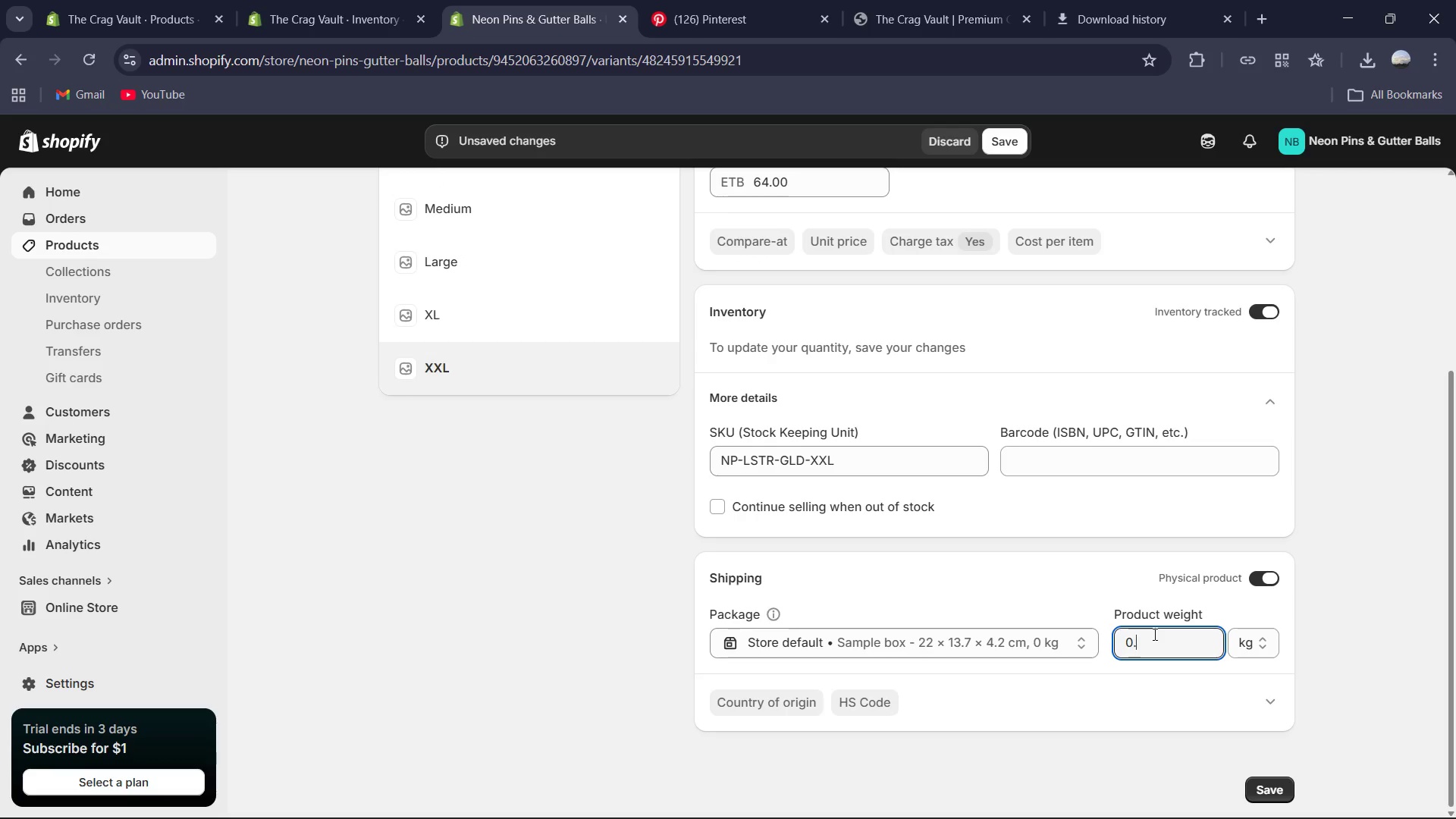 
key(NumpadDecimal)
 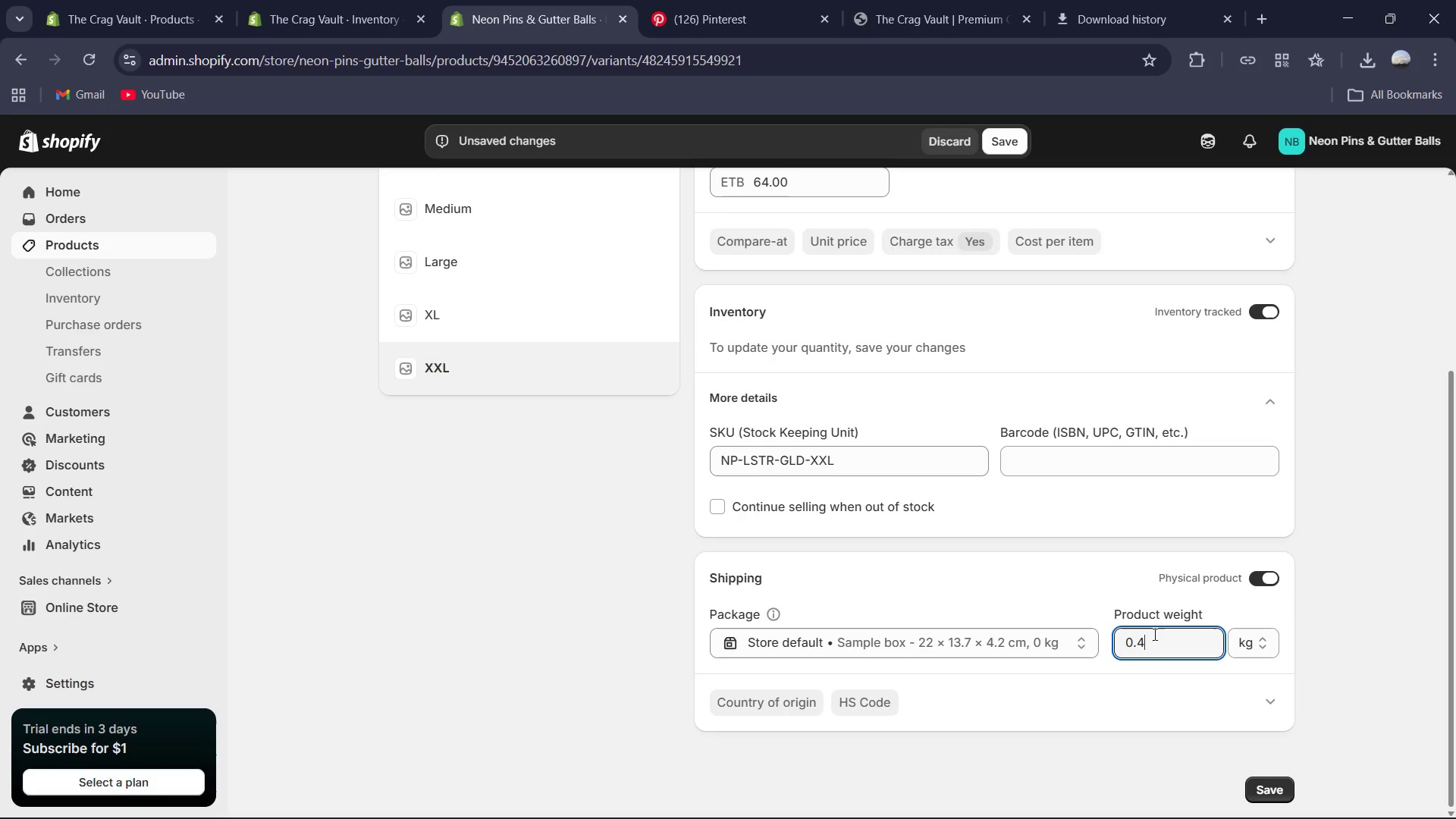 
key(Numpad4)
 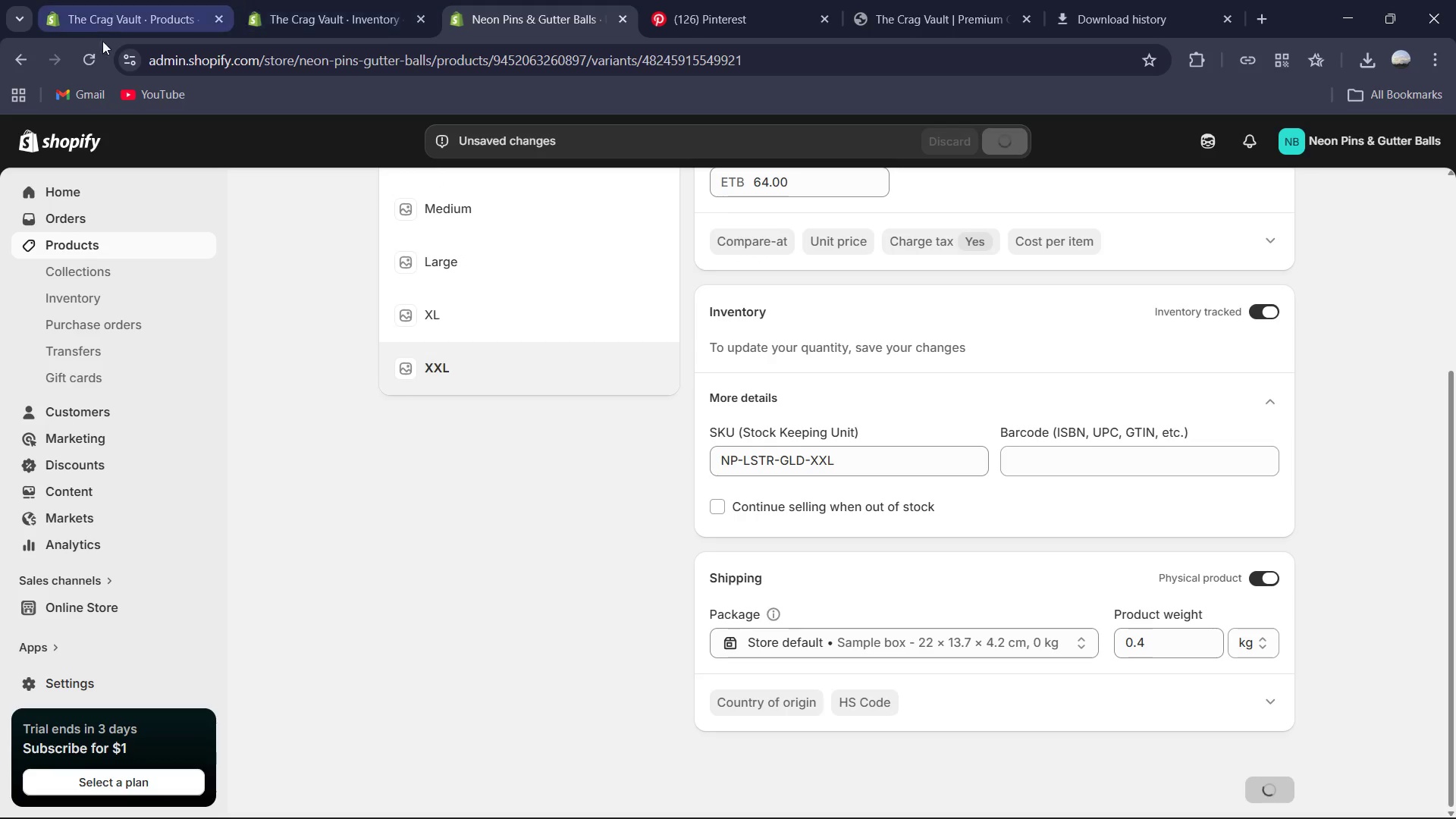 
scroll: coordinate [334, 284], scroll_direction: up, amount: 5.0
 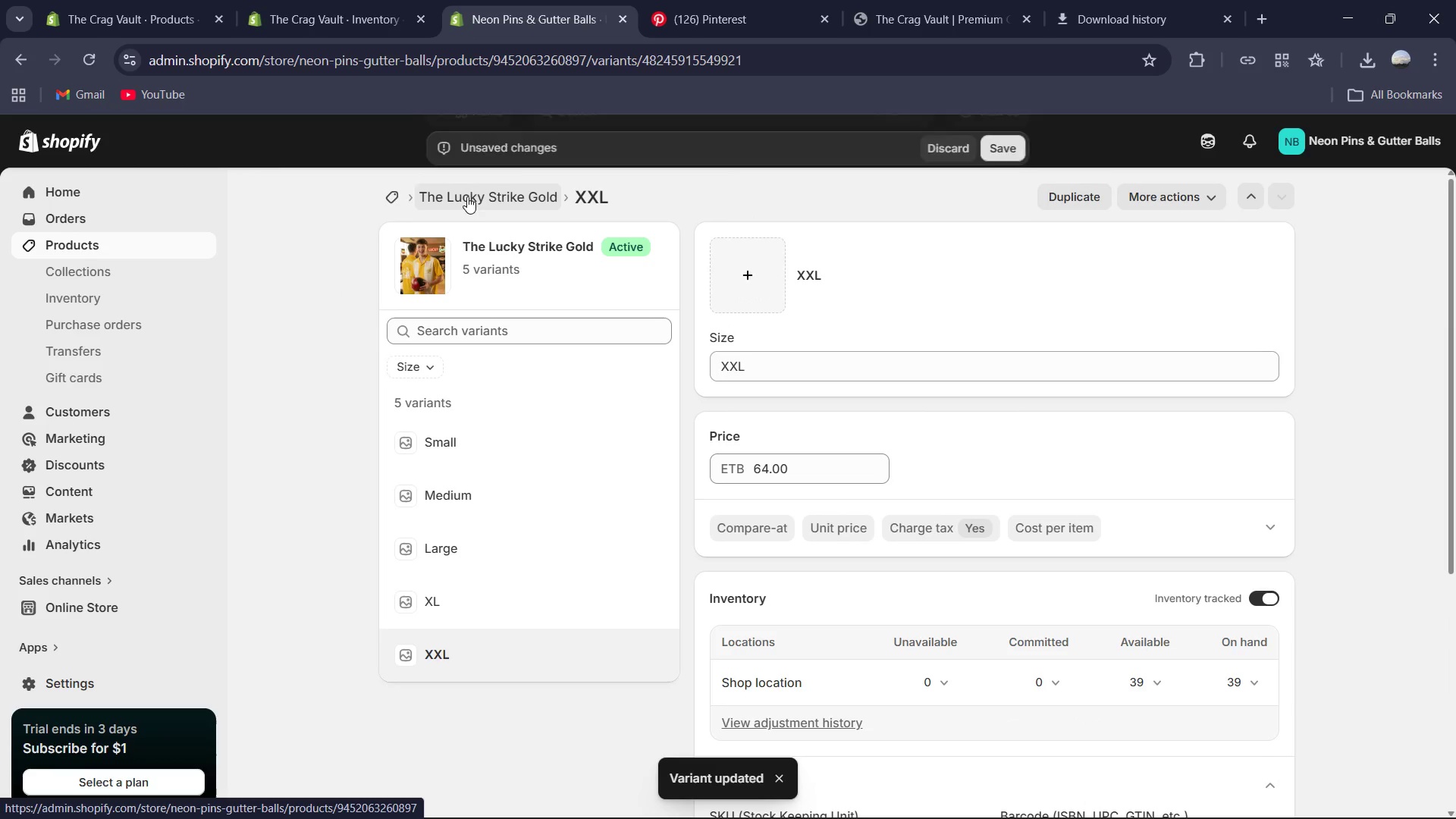 
left_click([482, 196])
 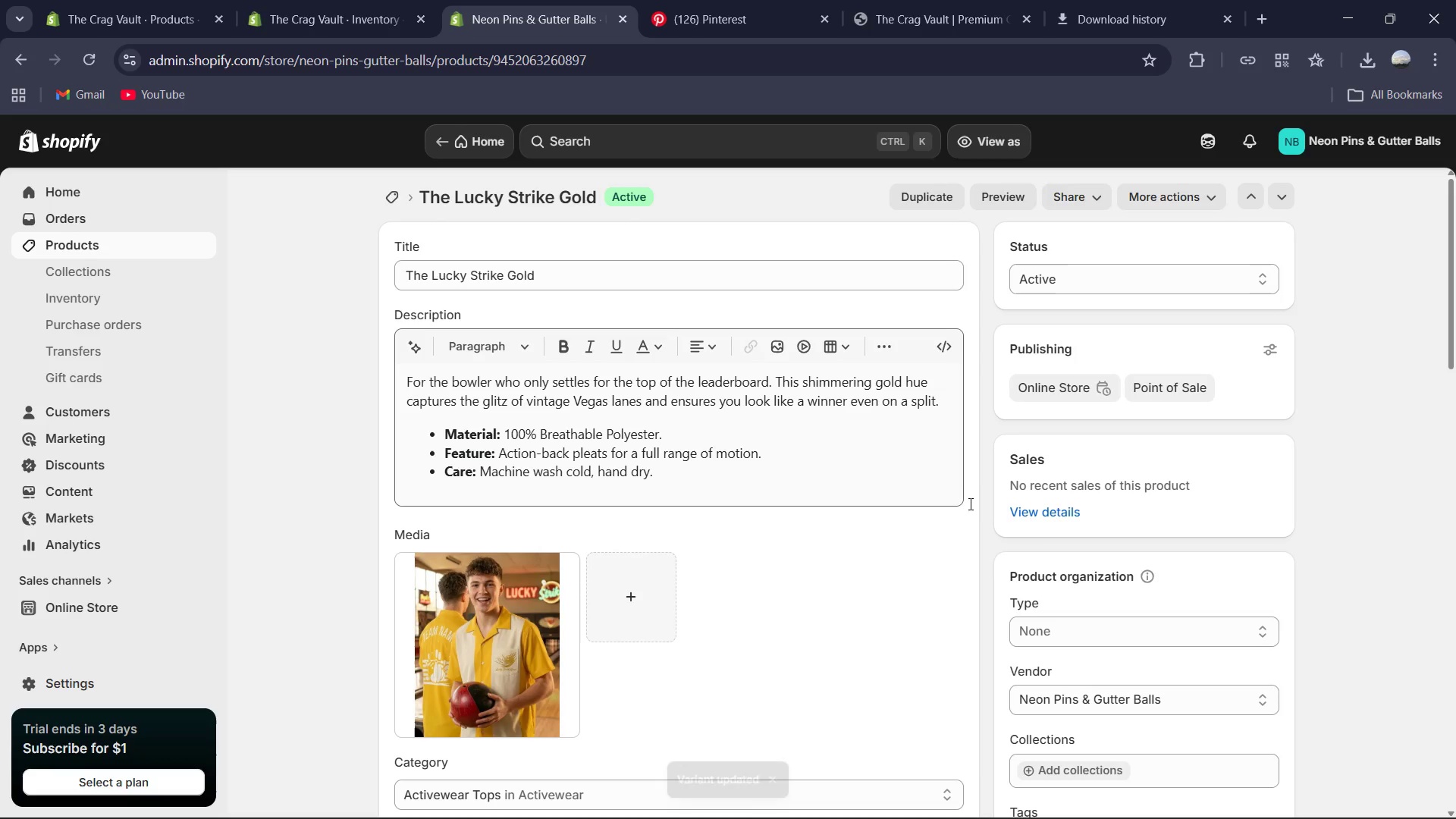 
wait(5.7)
 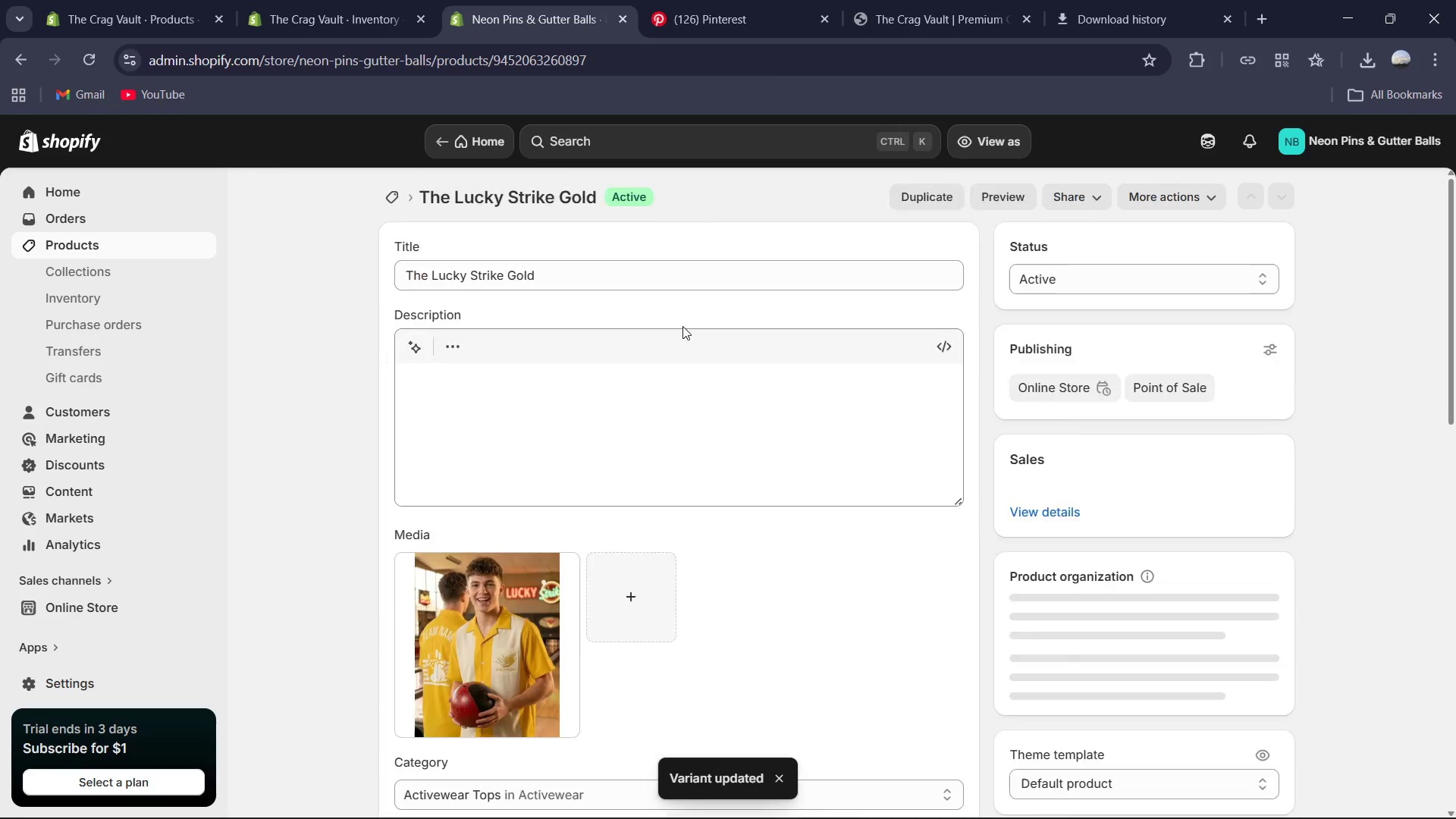 
left_click([1059, 631])
 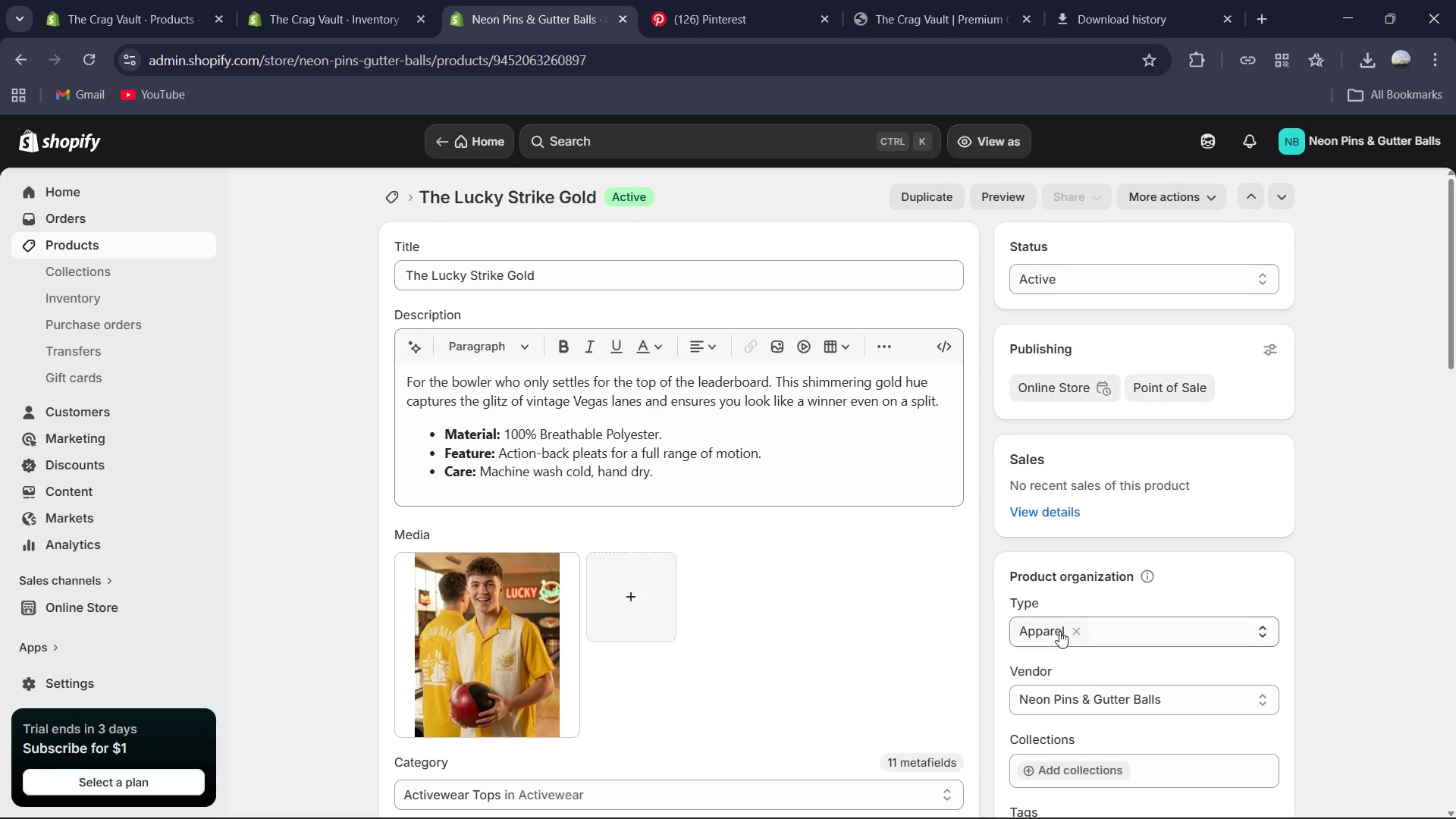 
scroll: coordinate [1059, 631], scroll_direction: down, amount: 2.0
 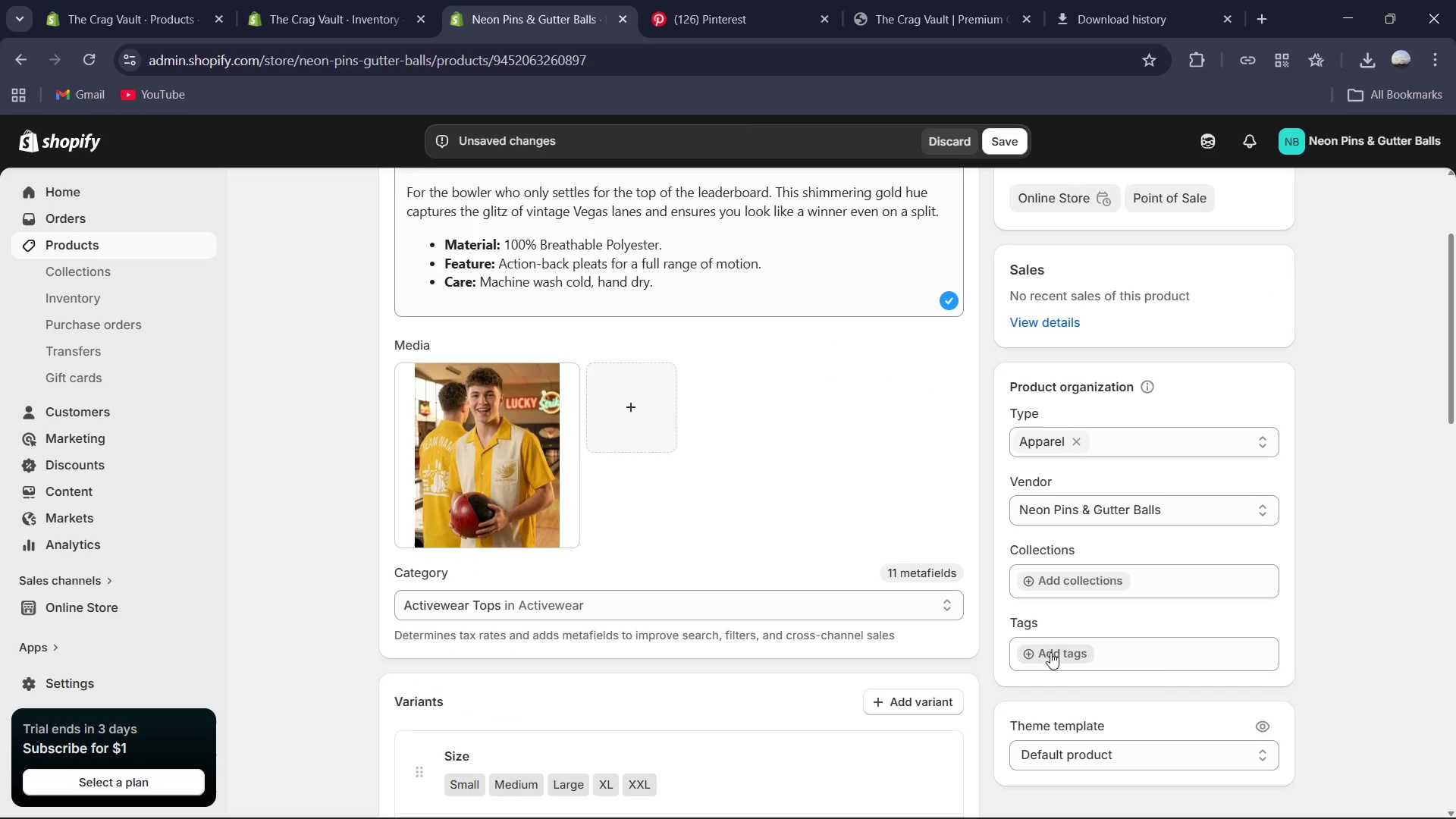 
left_click([1050, 652])
 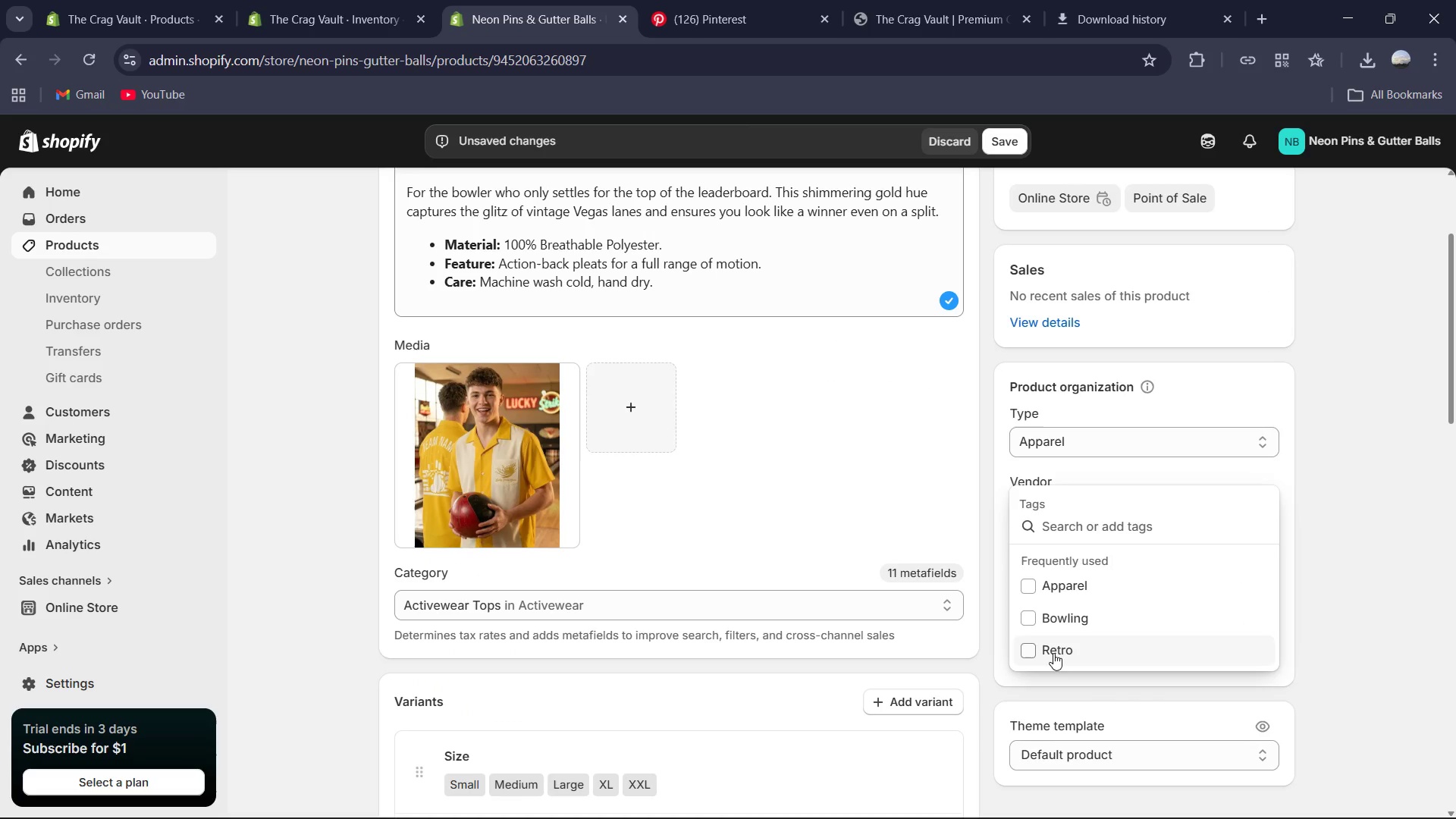 
type(Ap)
 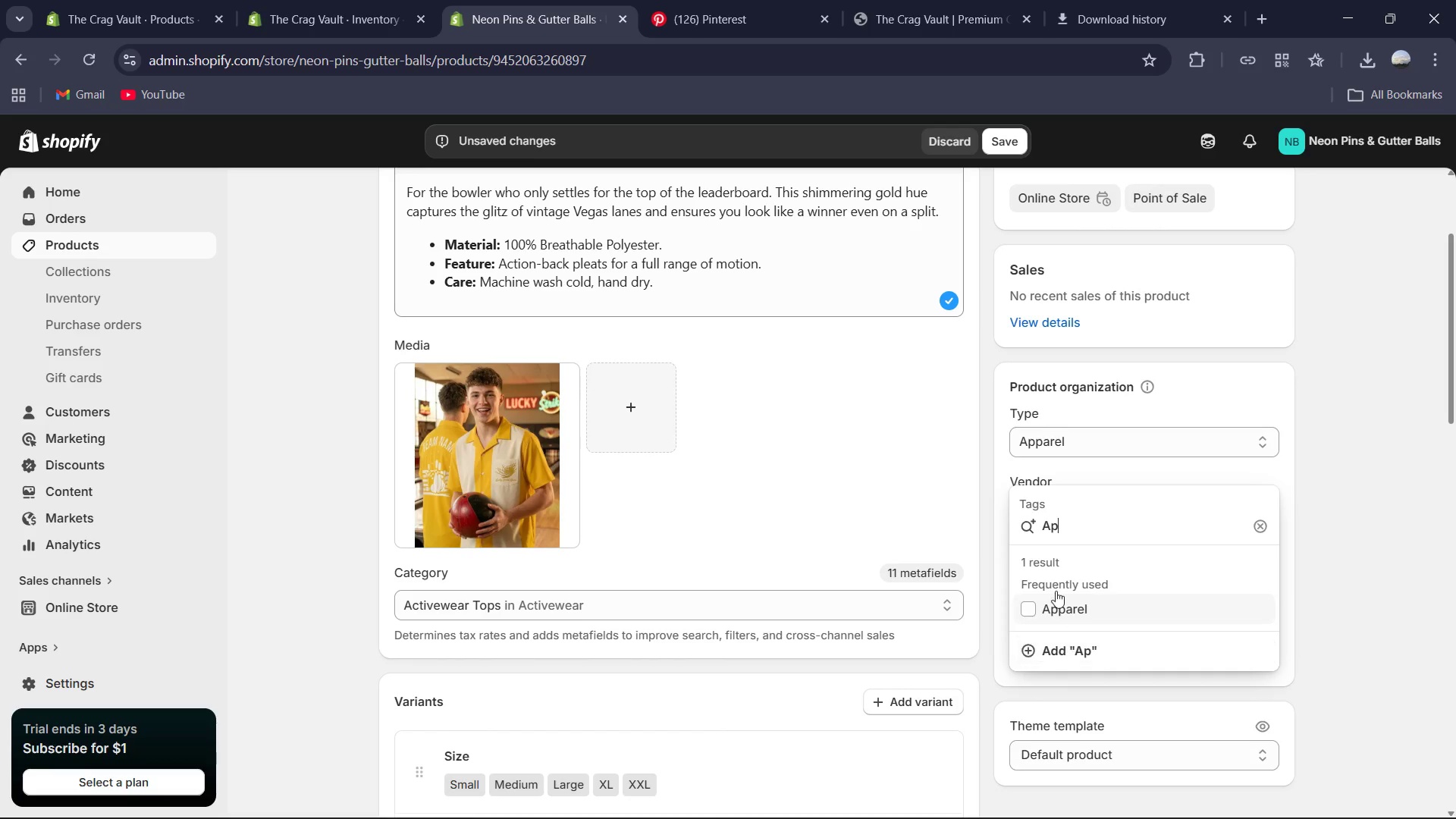 
left_click([1029, 613])
 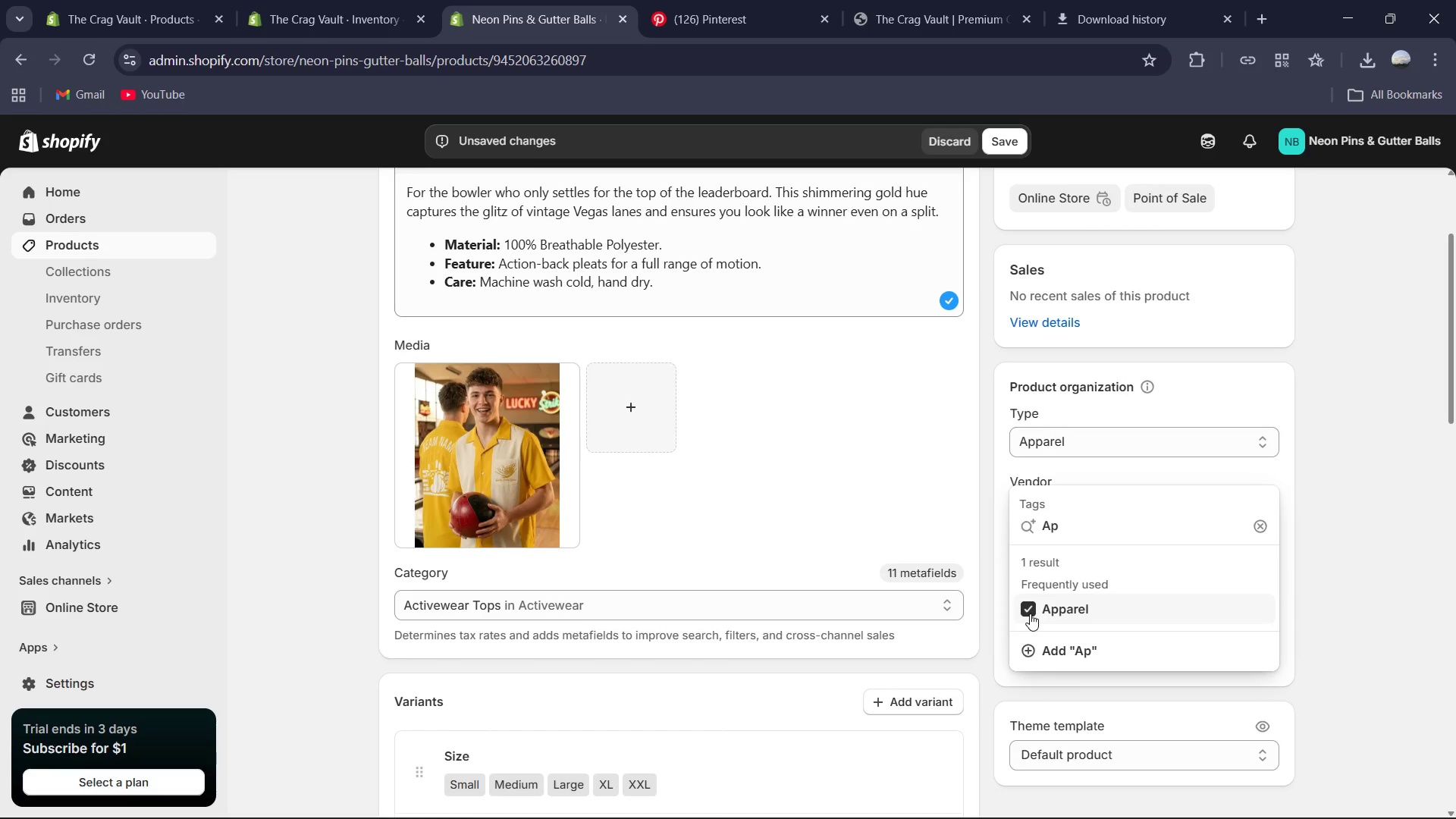 
key(Control+A)
 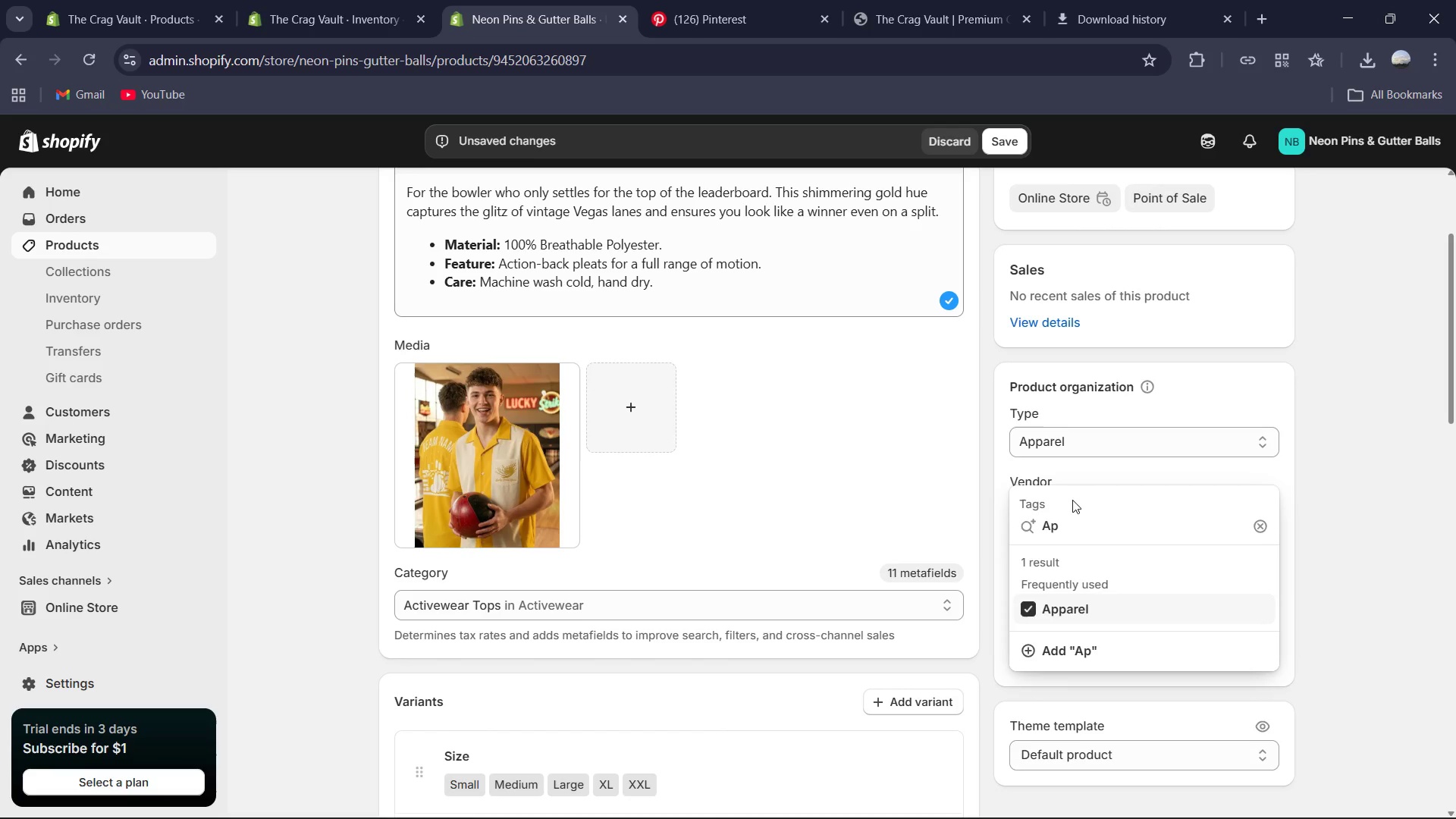 
left_click([1078, 522])
 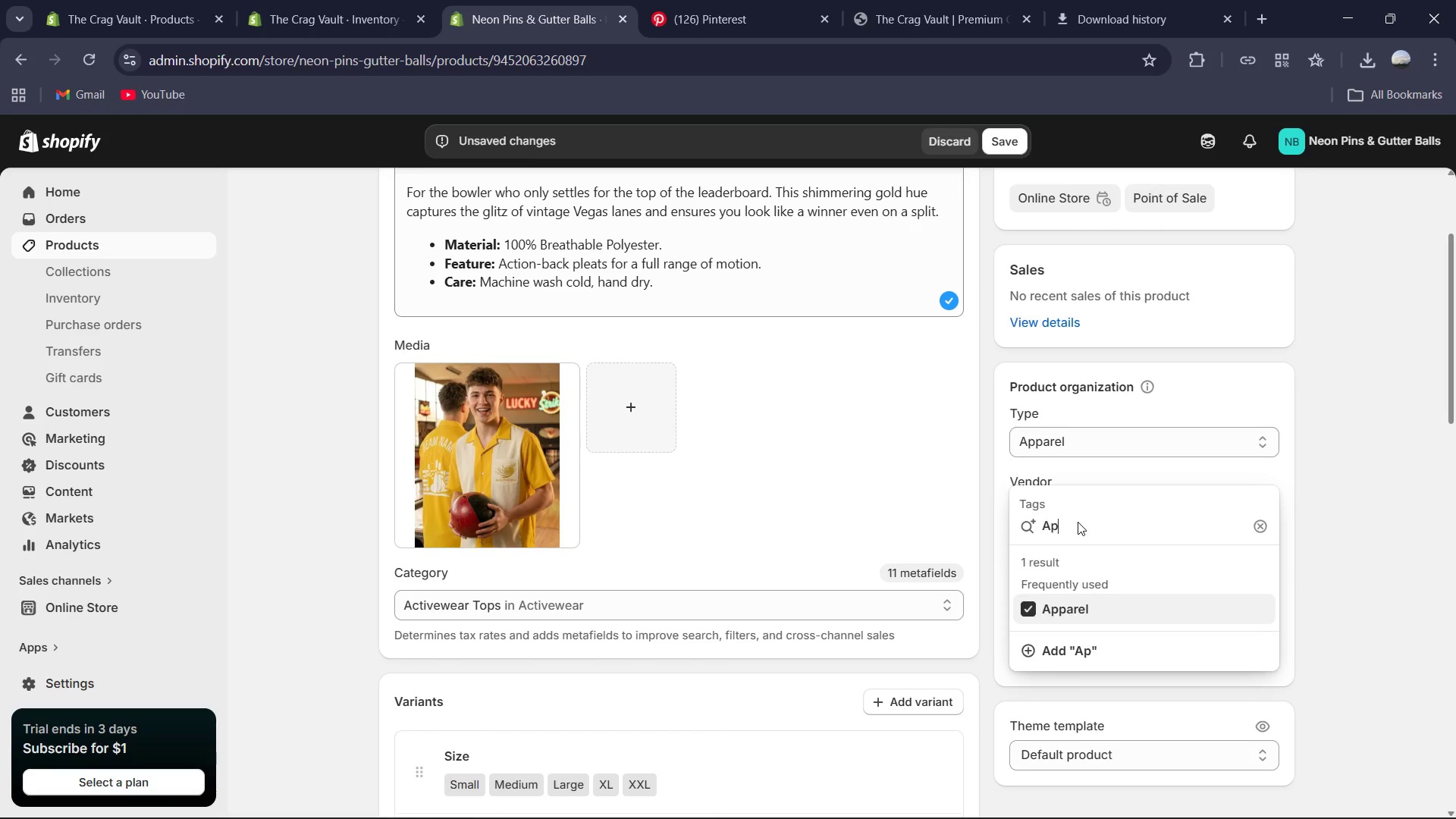 
key(Control+A)
 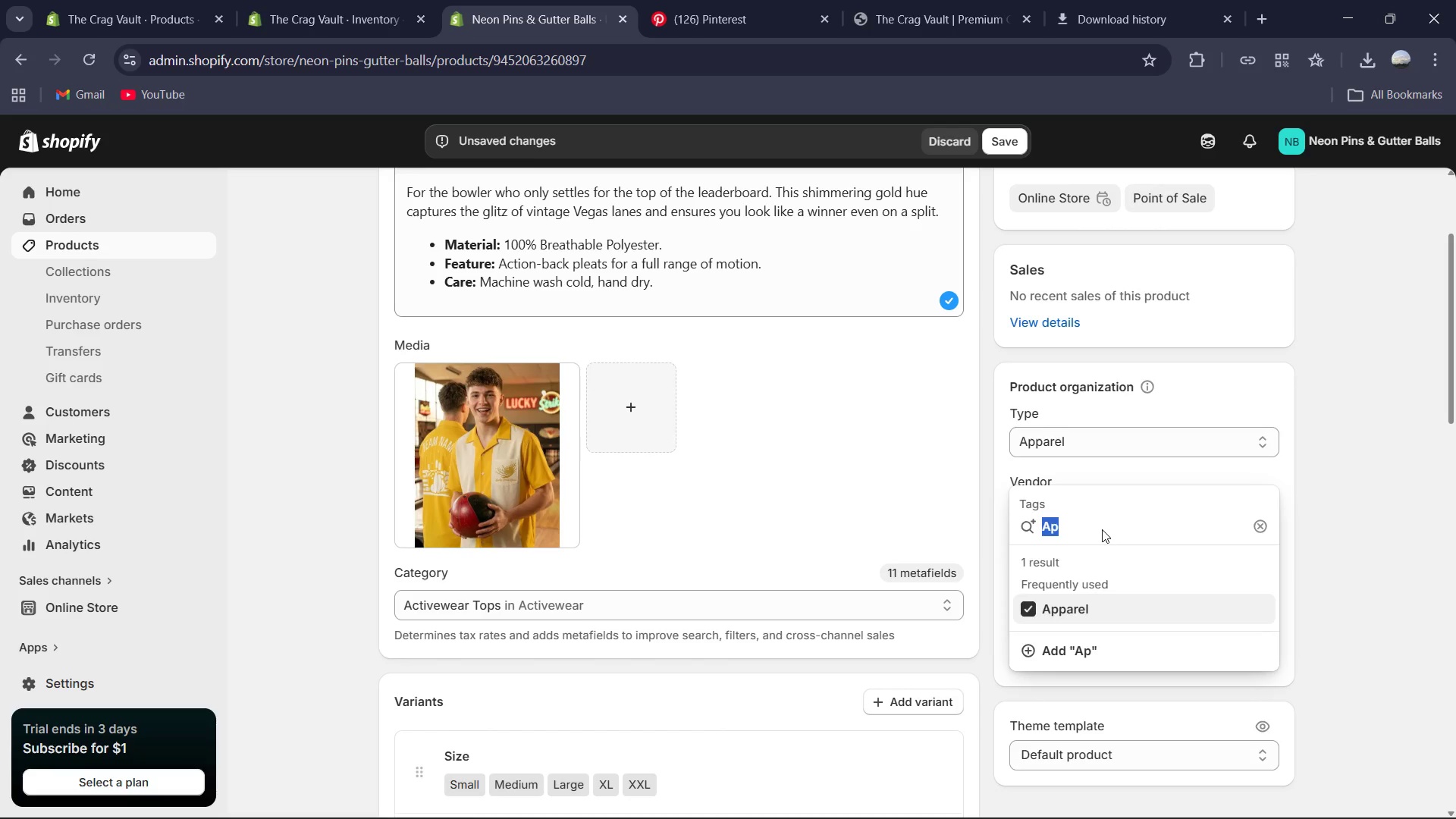 
key(Backspace)
 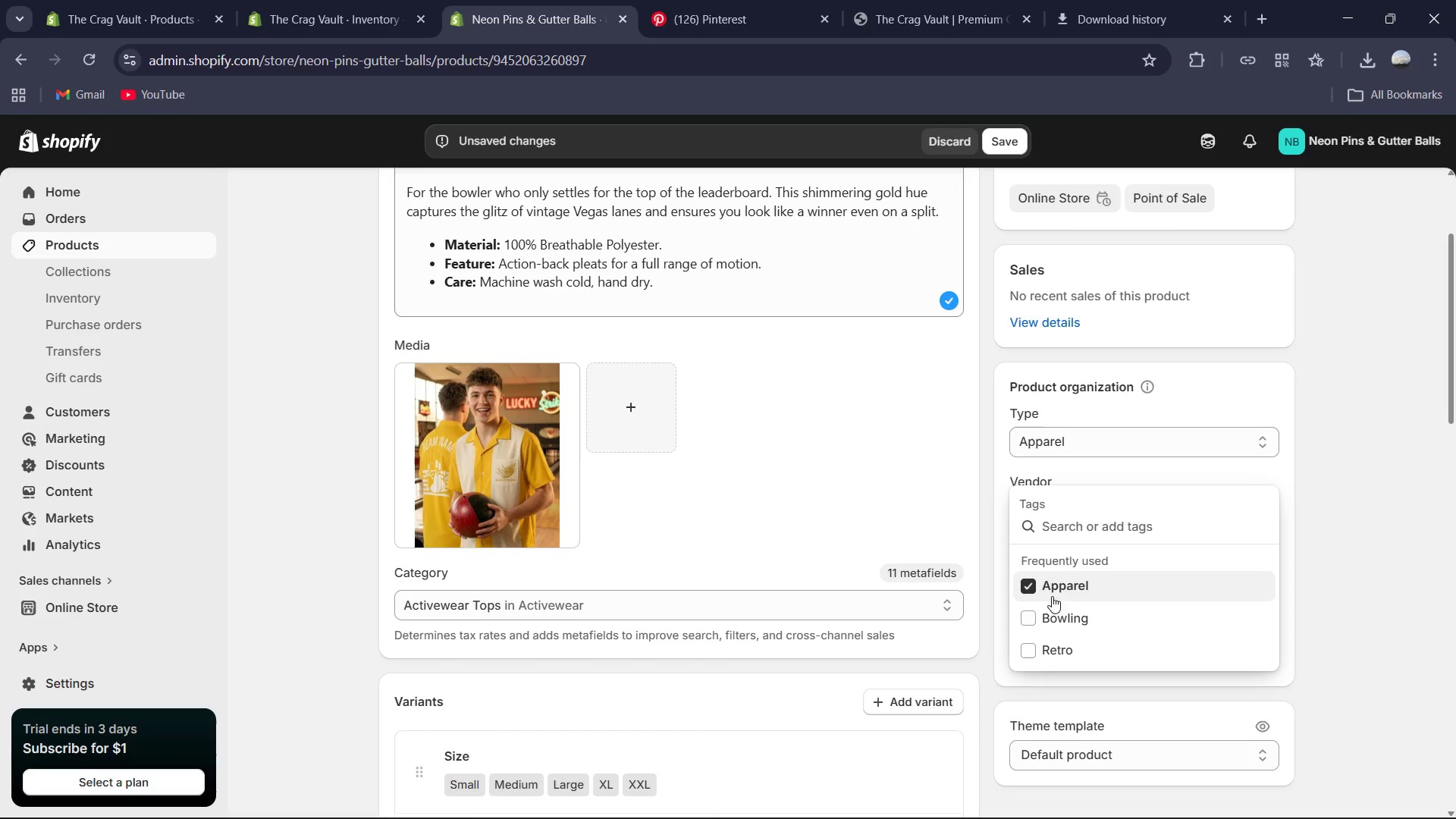 
left_click([1035, 620])
 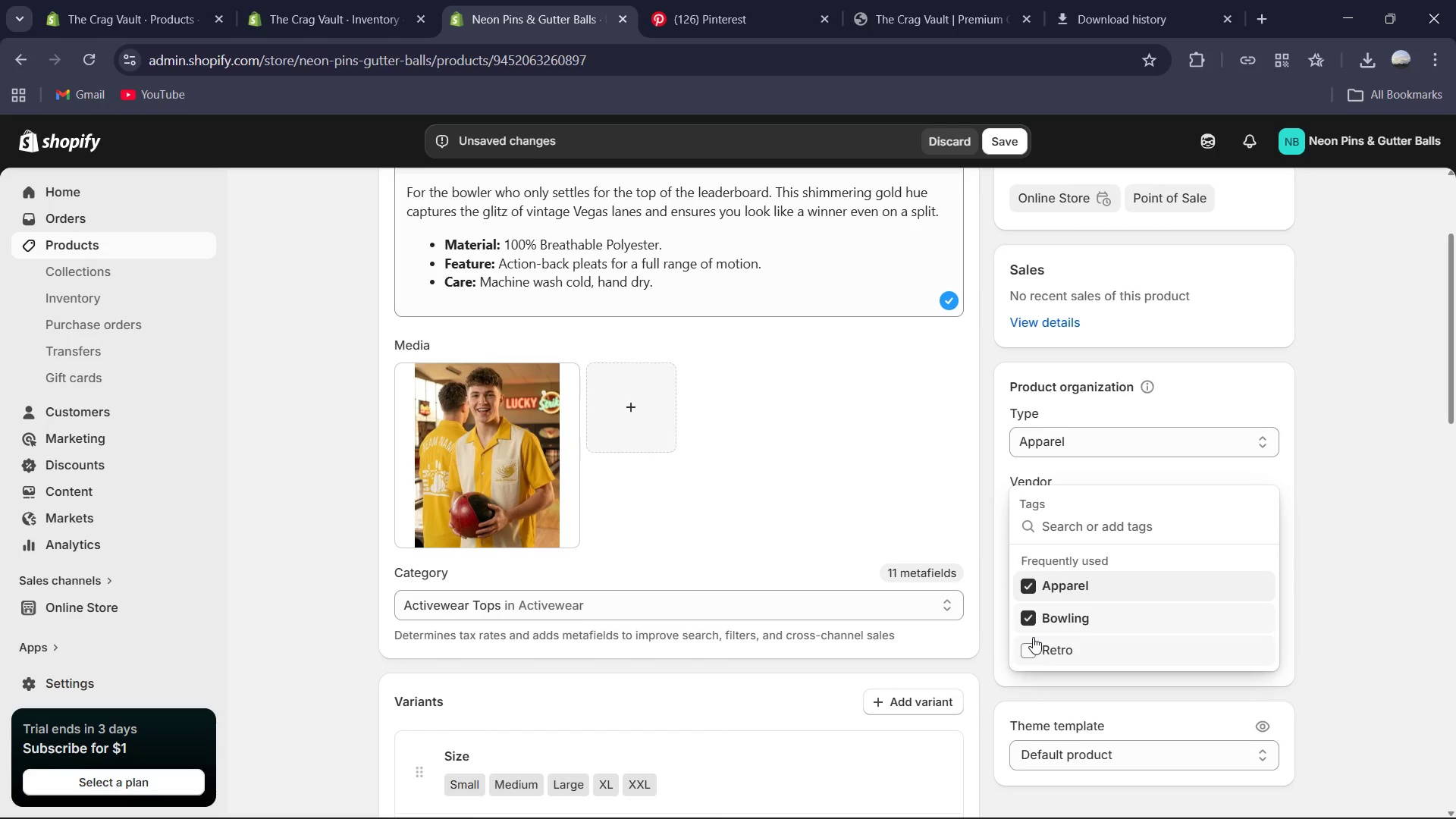 
left_click([1032, 639])
 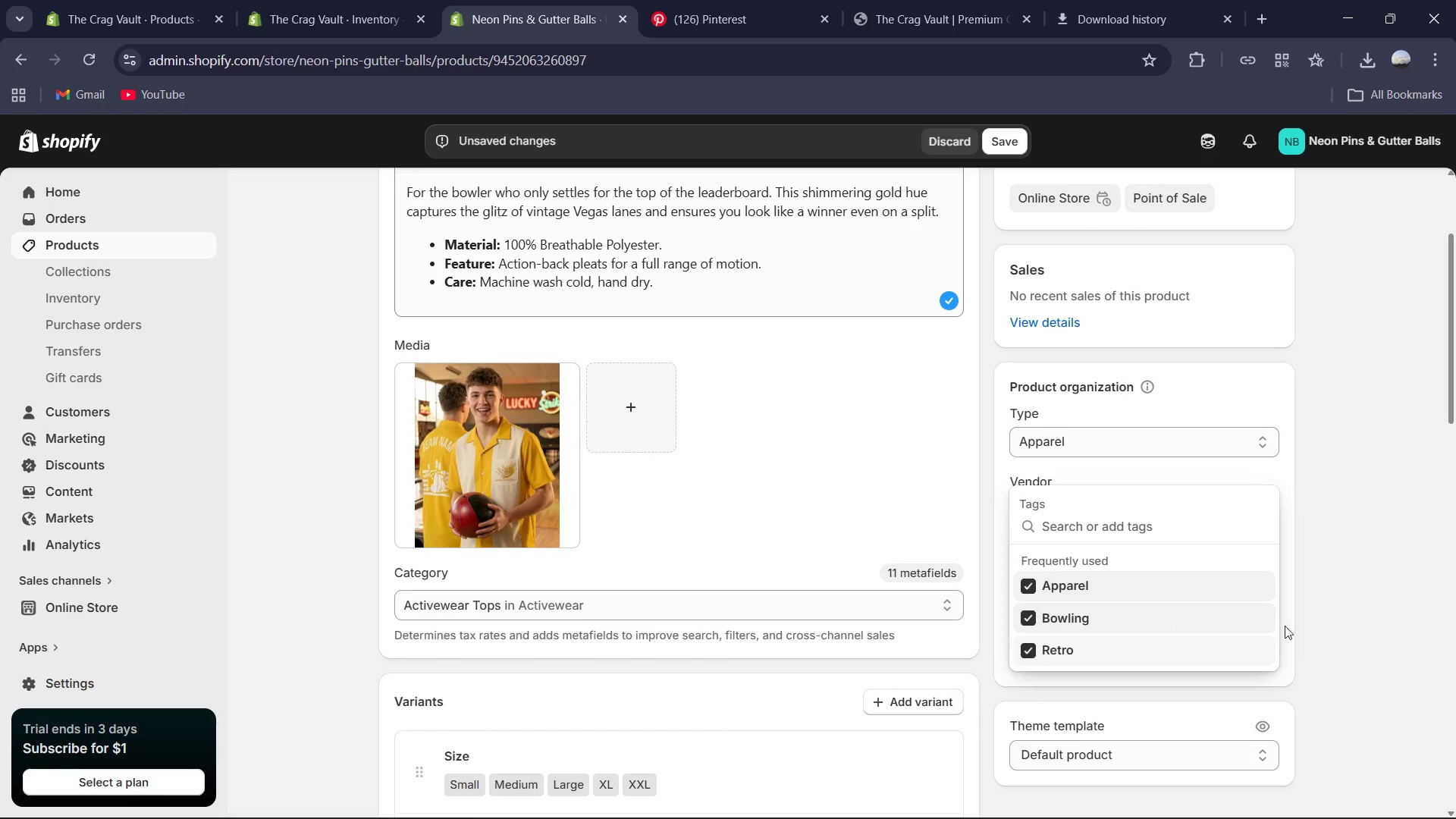 
left_click([1349, 610])
 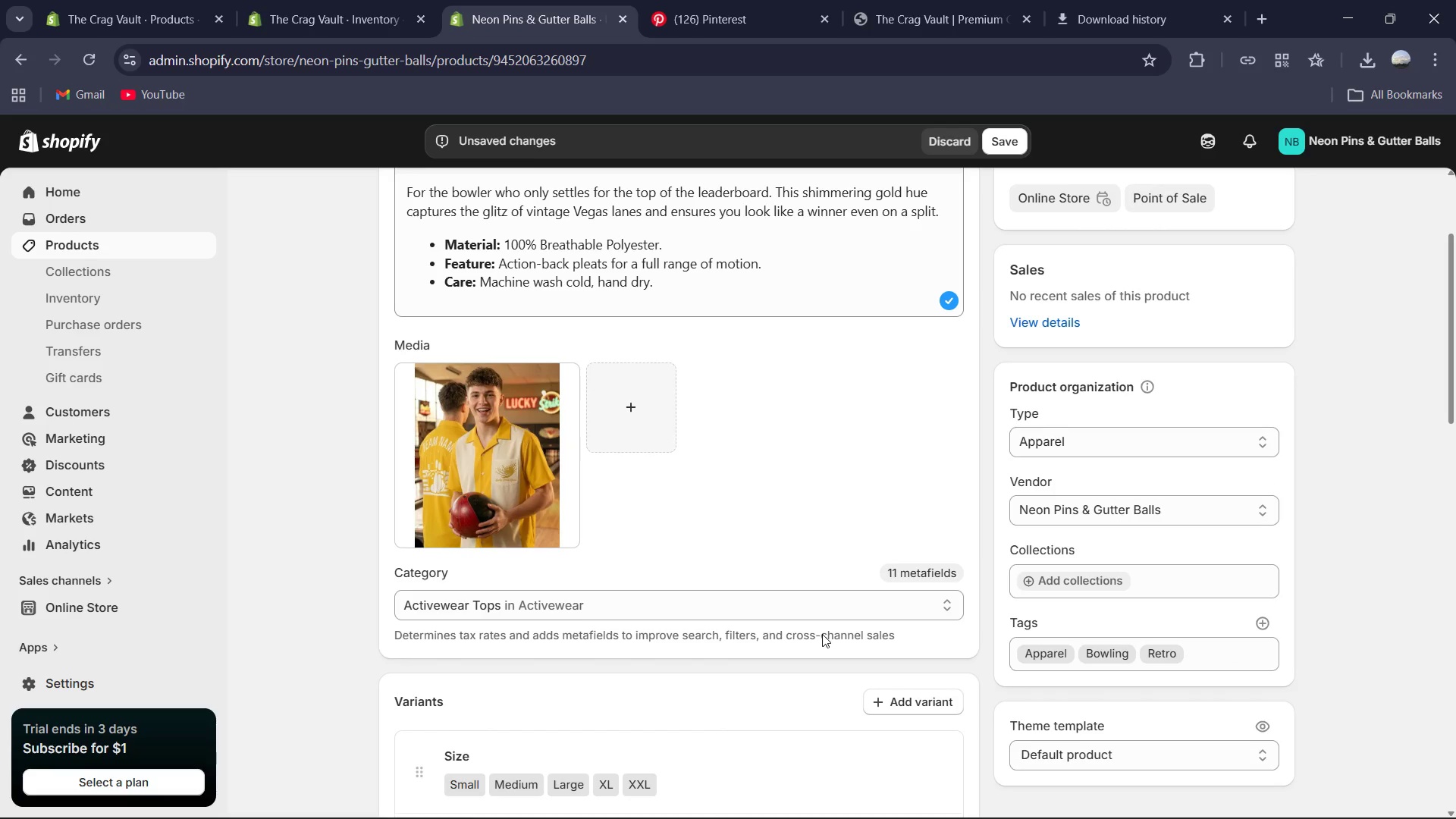 
scroll: coordinate [822, 633], scroll_direction: down, amount: 15.0
 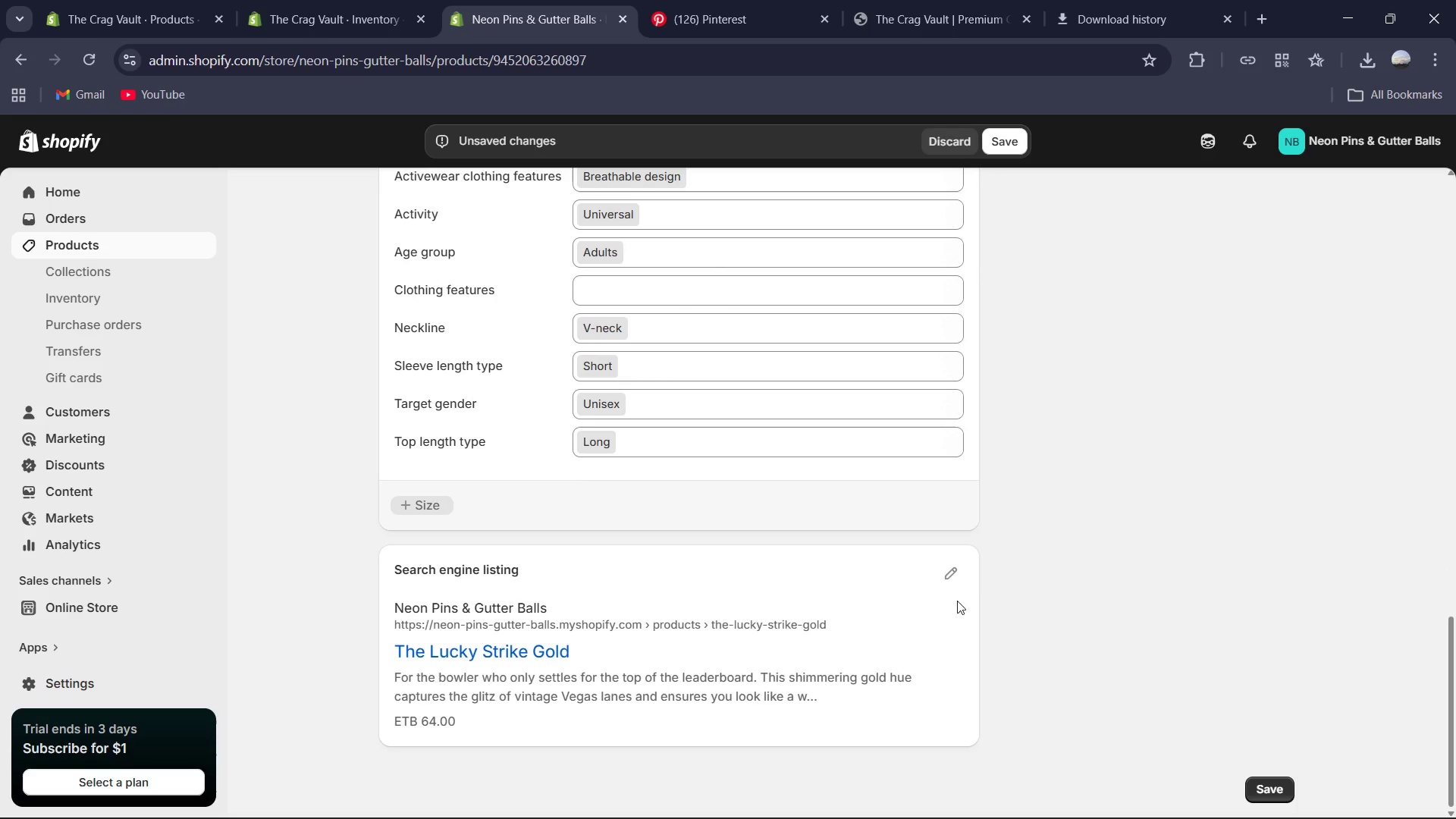 
left_click([956, 581])
 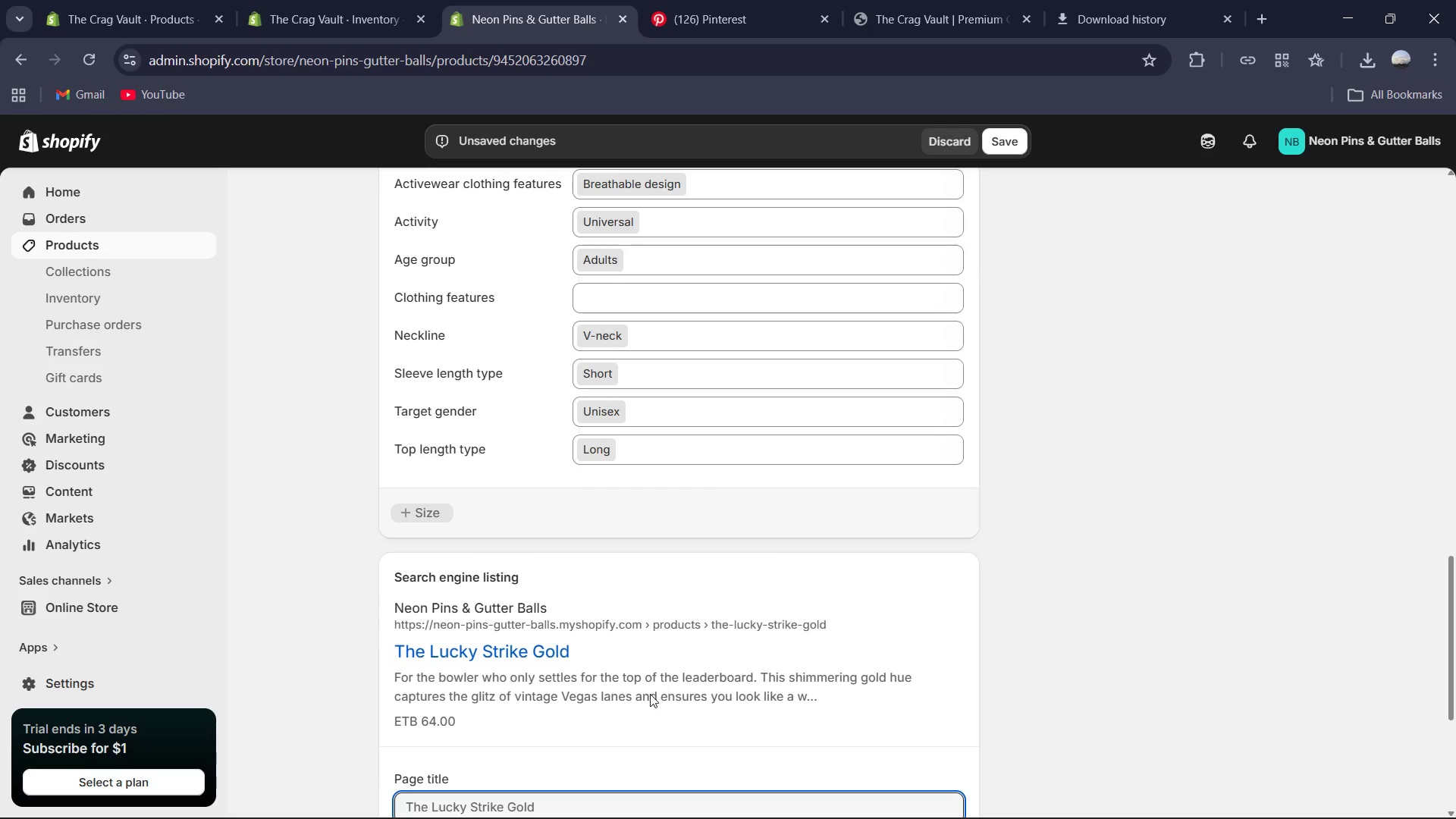 
scroll: coordinate [650, 695], scroll_direction: down, amount: 2.0
 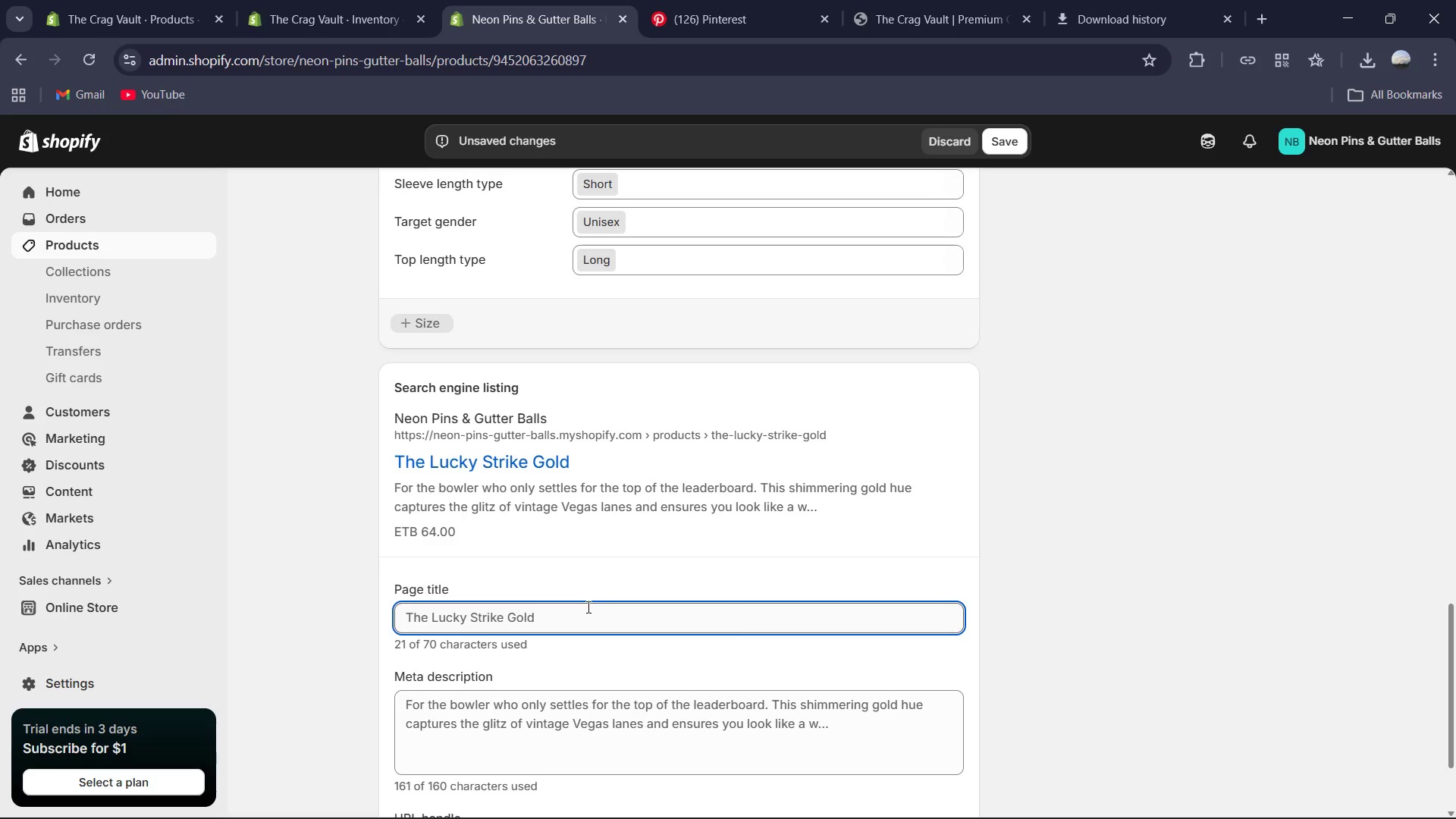 
left_click([589, 615])
 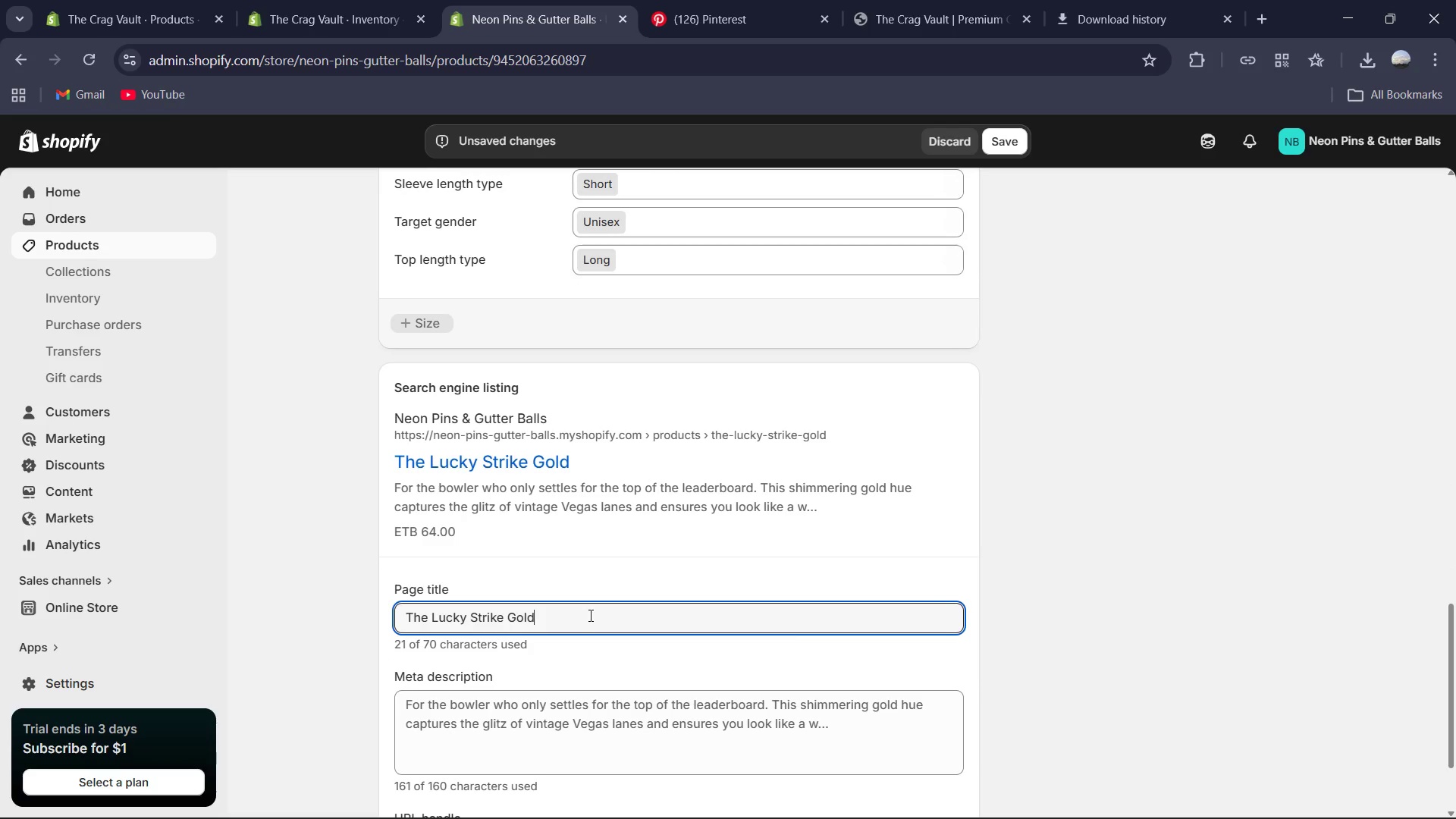 
type( - Retro Bowling Shit)
key(Backspace)
type(rt | Neon Pins)
 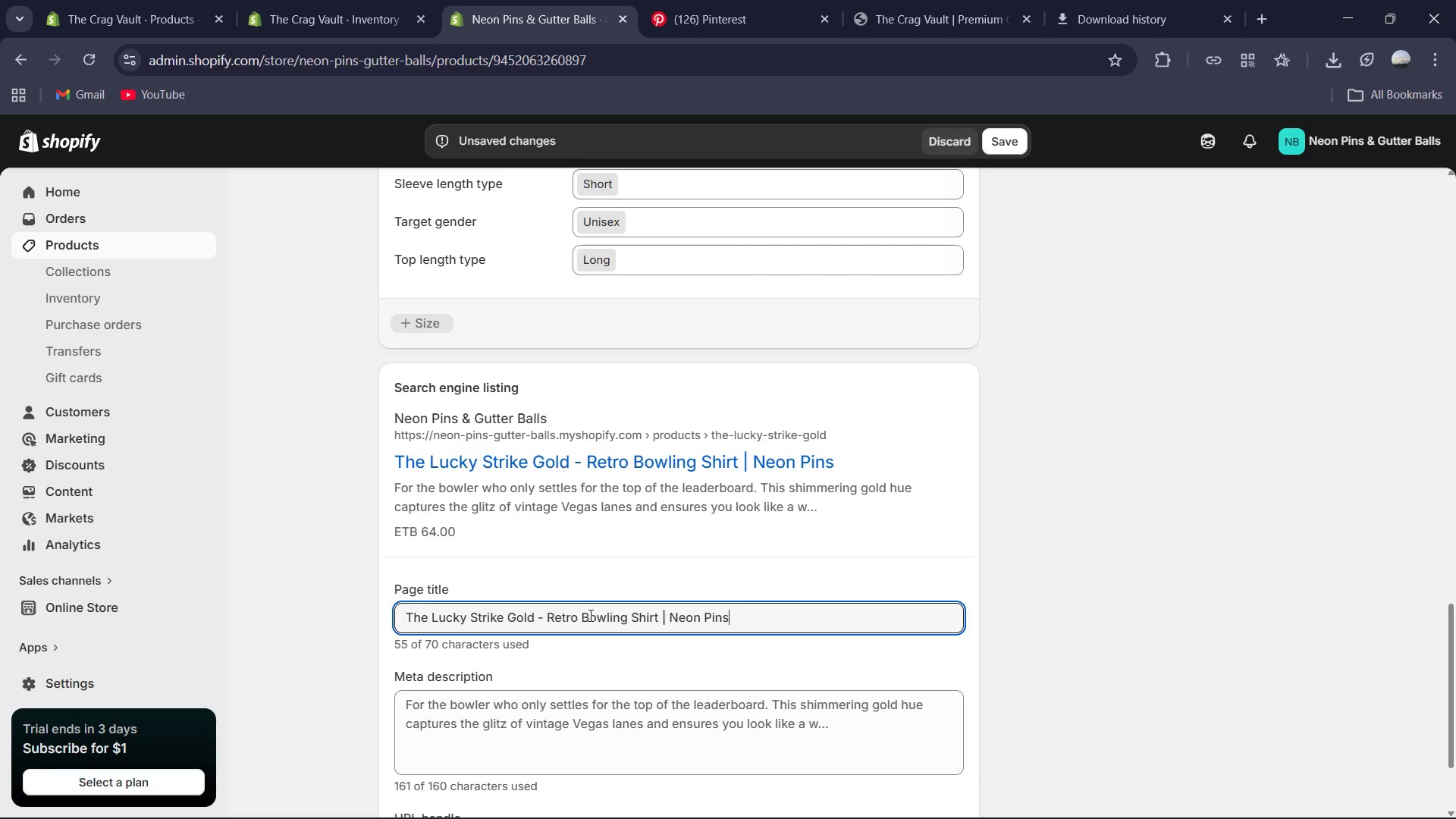 
left_click([590, 736])
 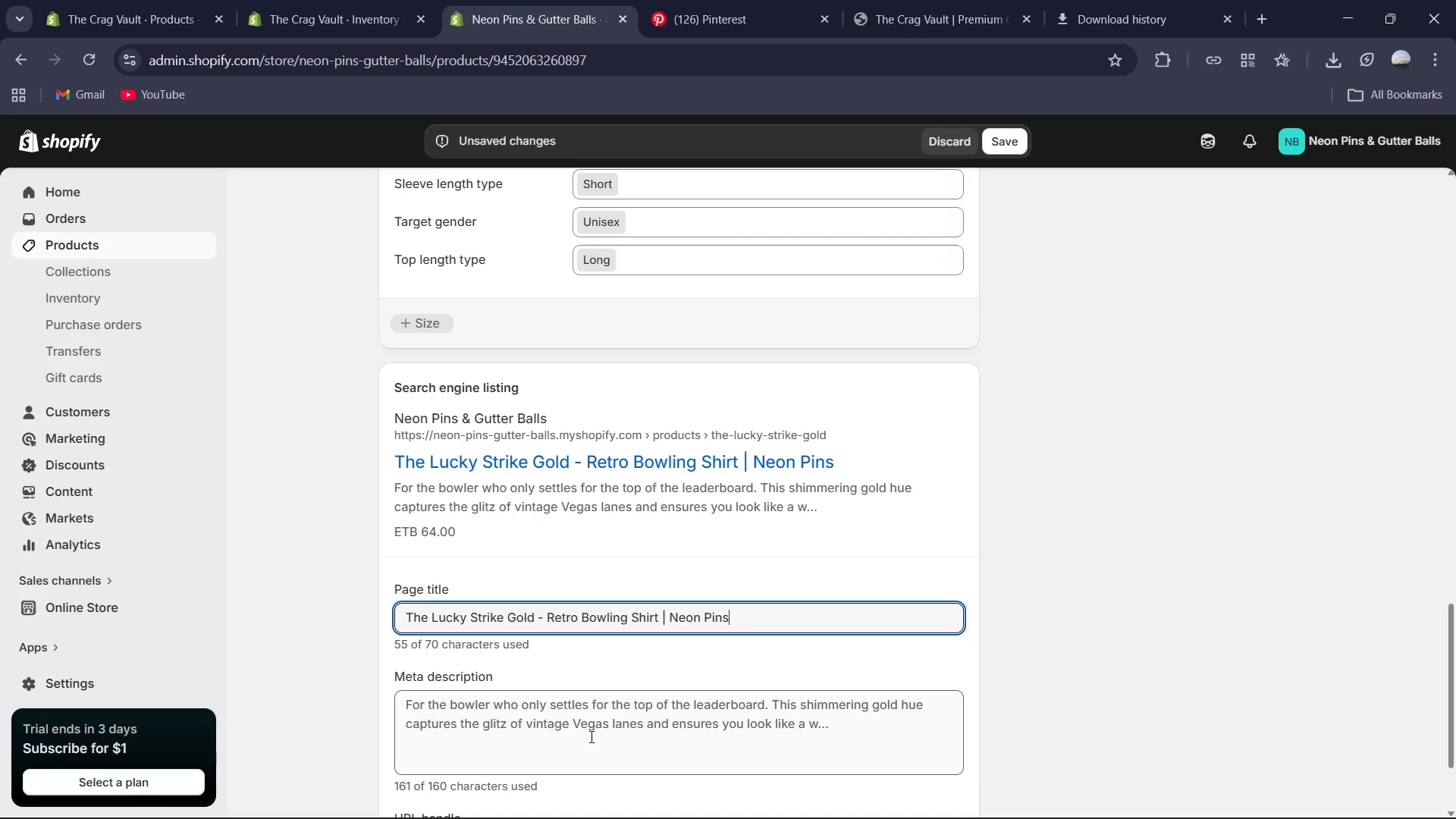 
key(Control+ControlLeft)
 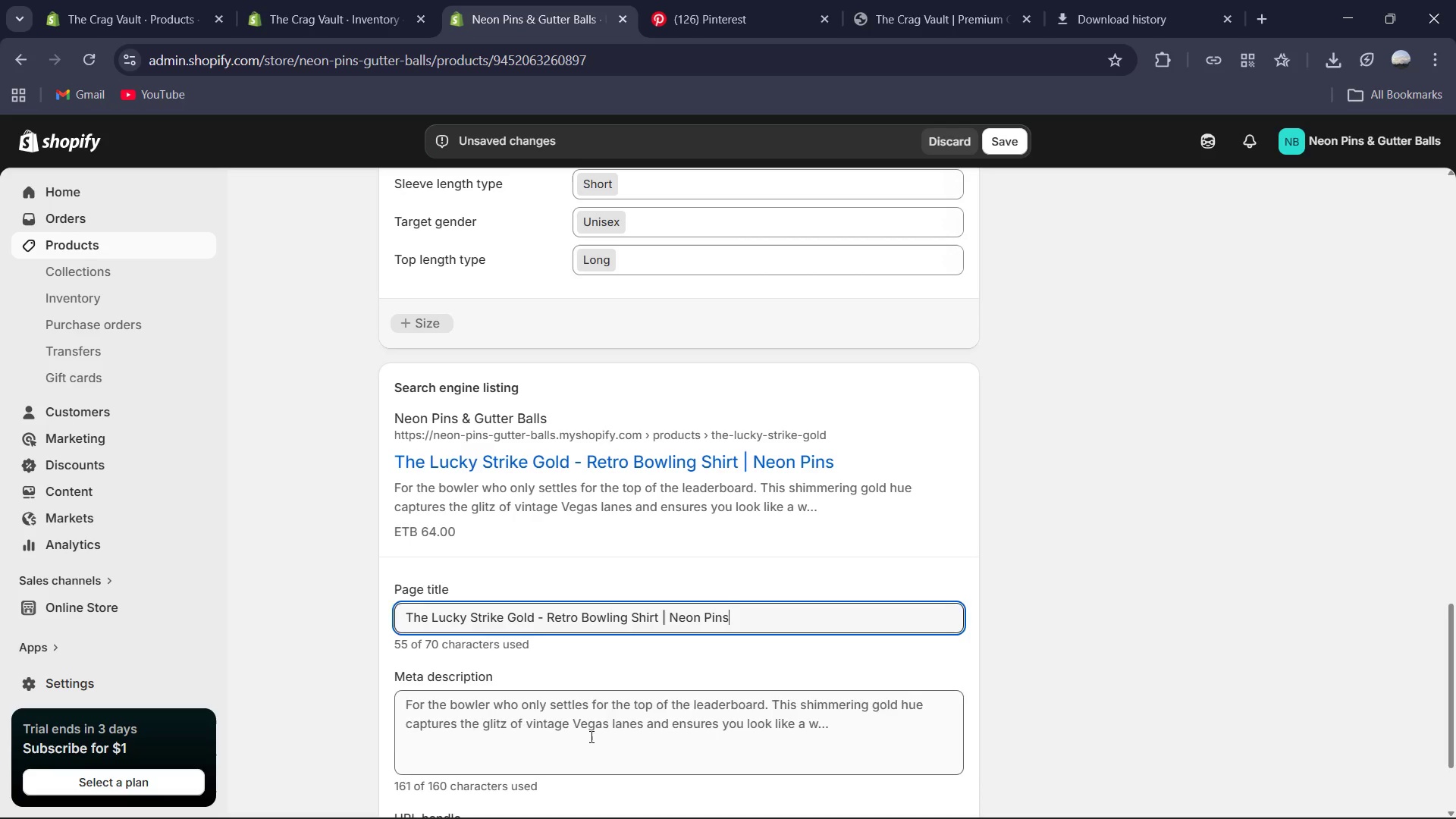 
key(Control+A)
 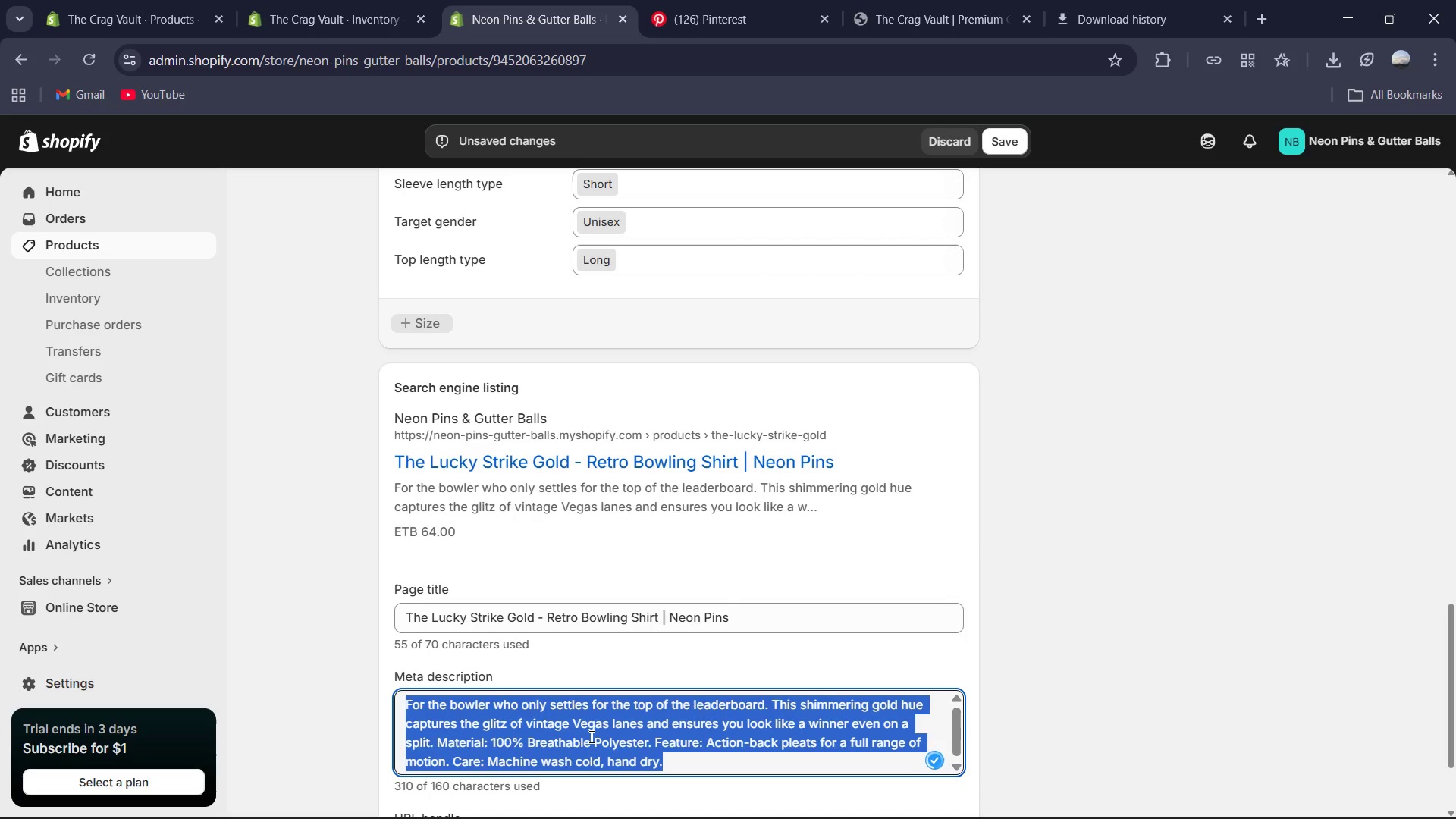 
type(Strike gold with league-ready performance and iconic vintage style. This high-end bowling shirt is designed for maximum mobility and classic reto flair.)
 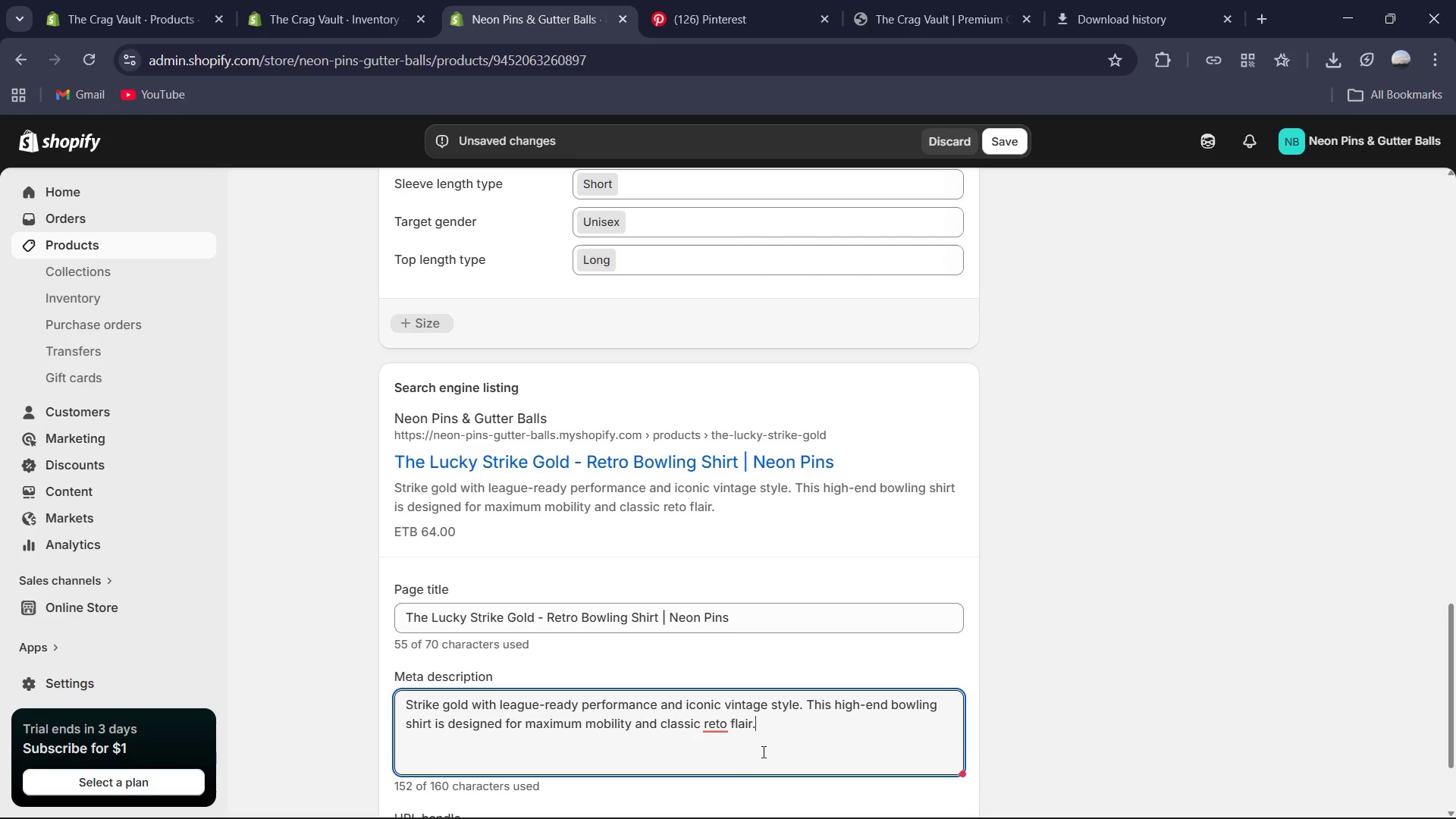 
left_click([708, 720])
 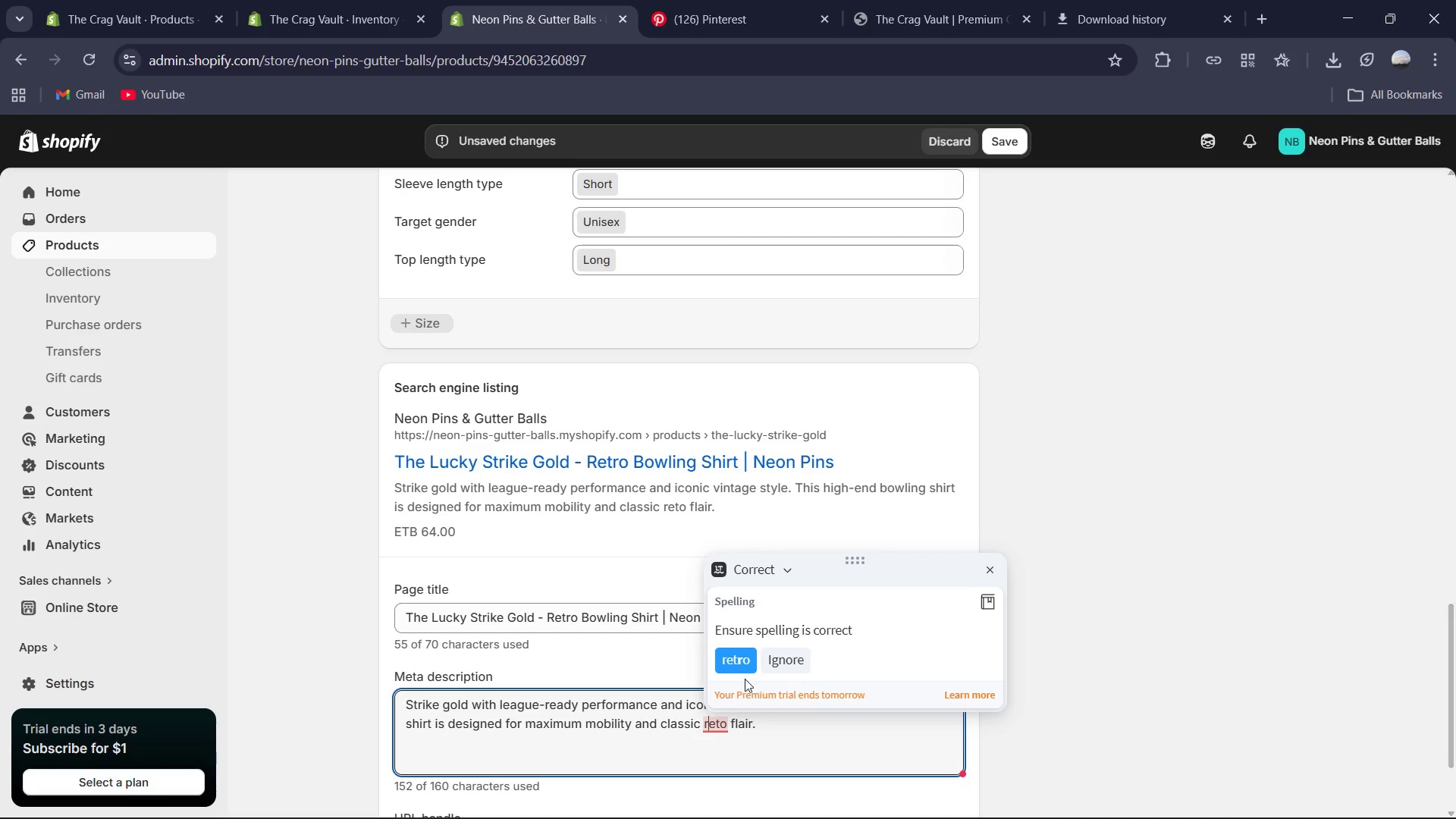 
left_click([739, 657])
 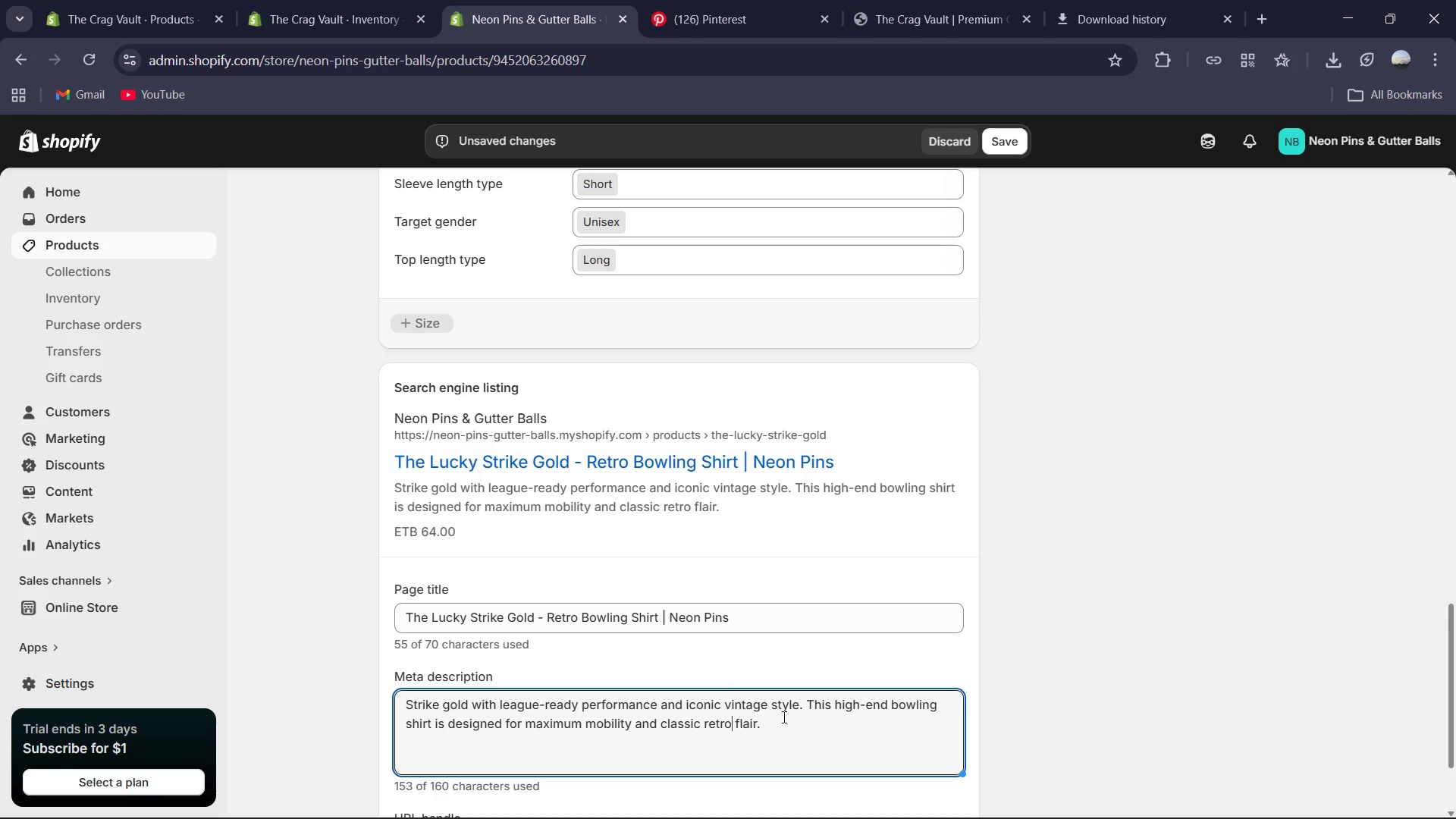 
left_click([783, 717])
 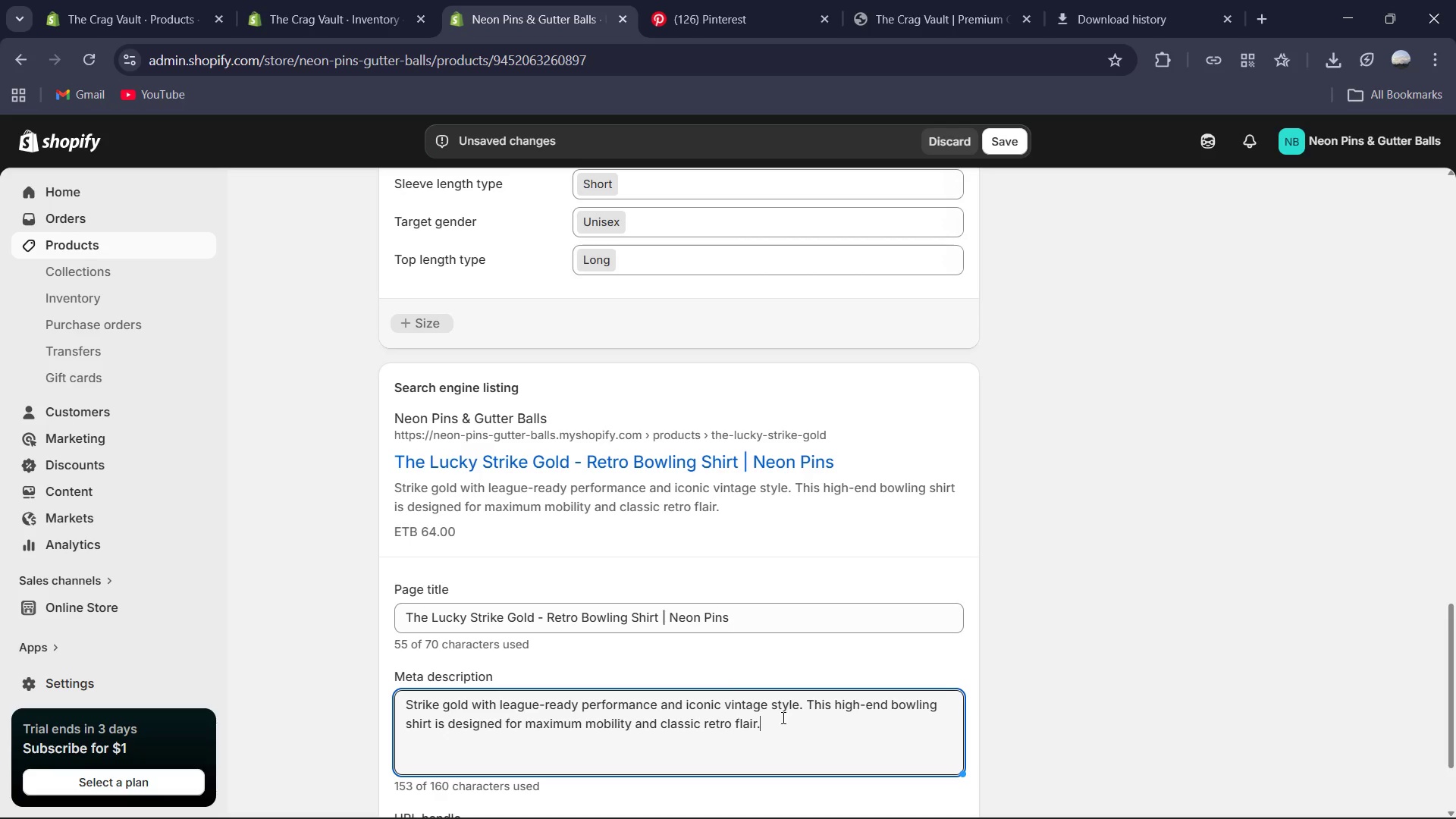 
scroll: coordinate [781, 717], scroll_direction: down, amount: 2.0
 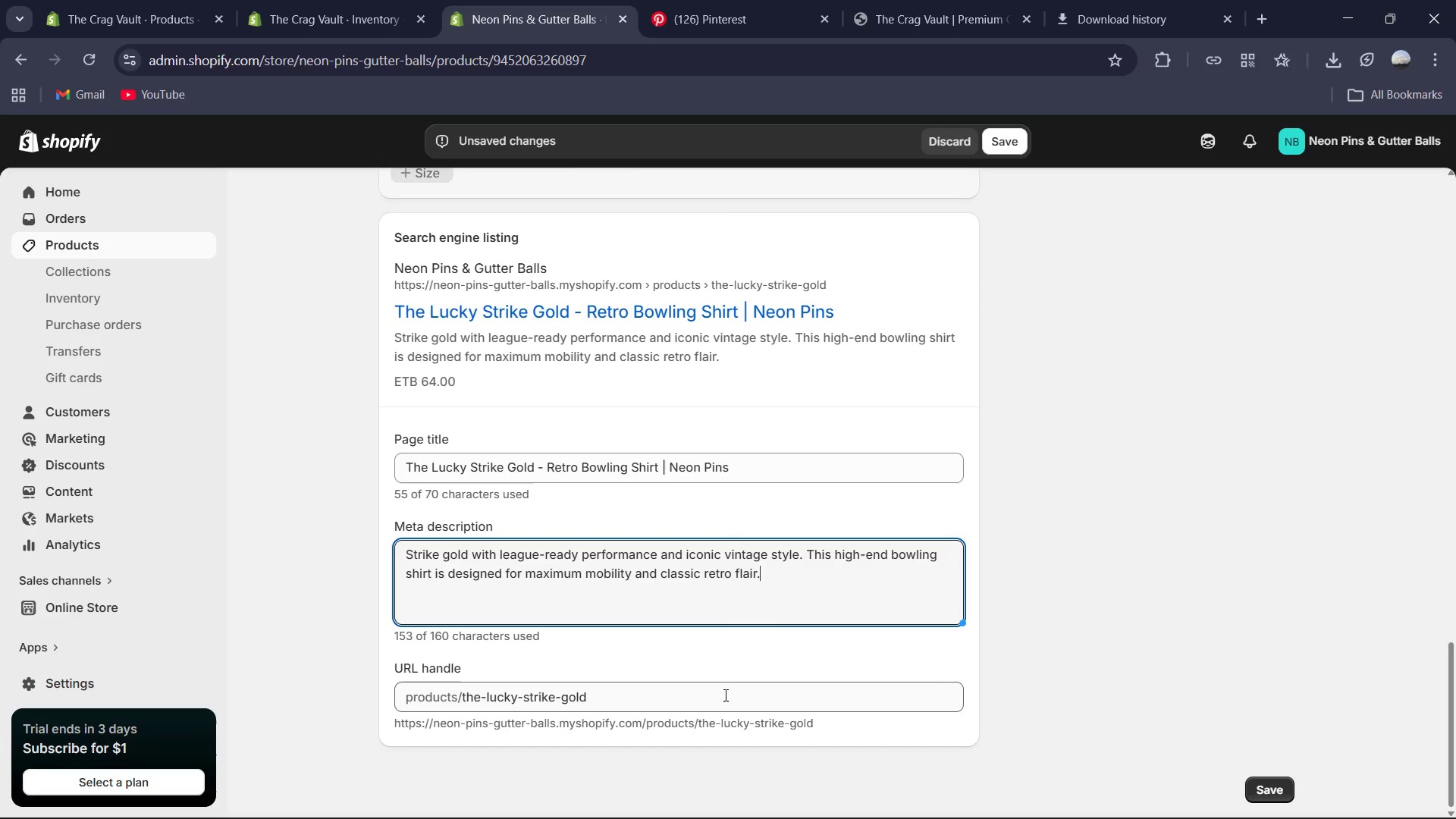 
left_click([724, 695])
 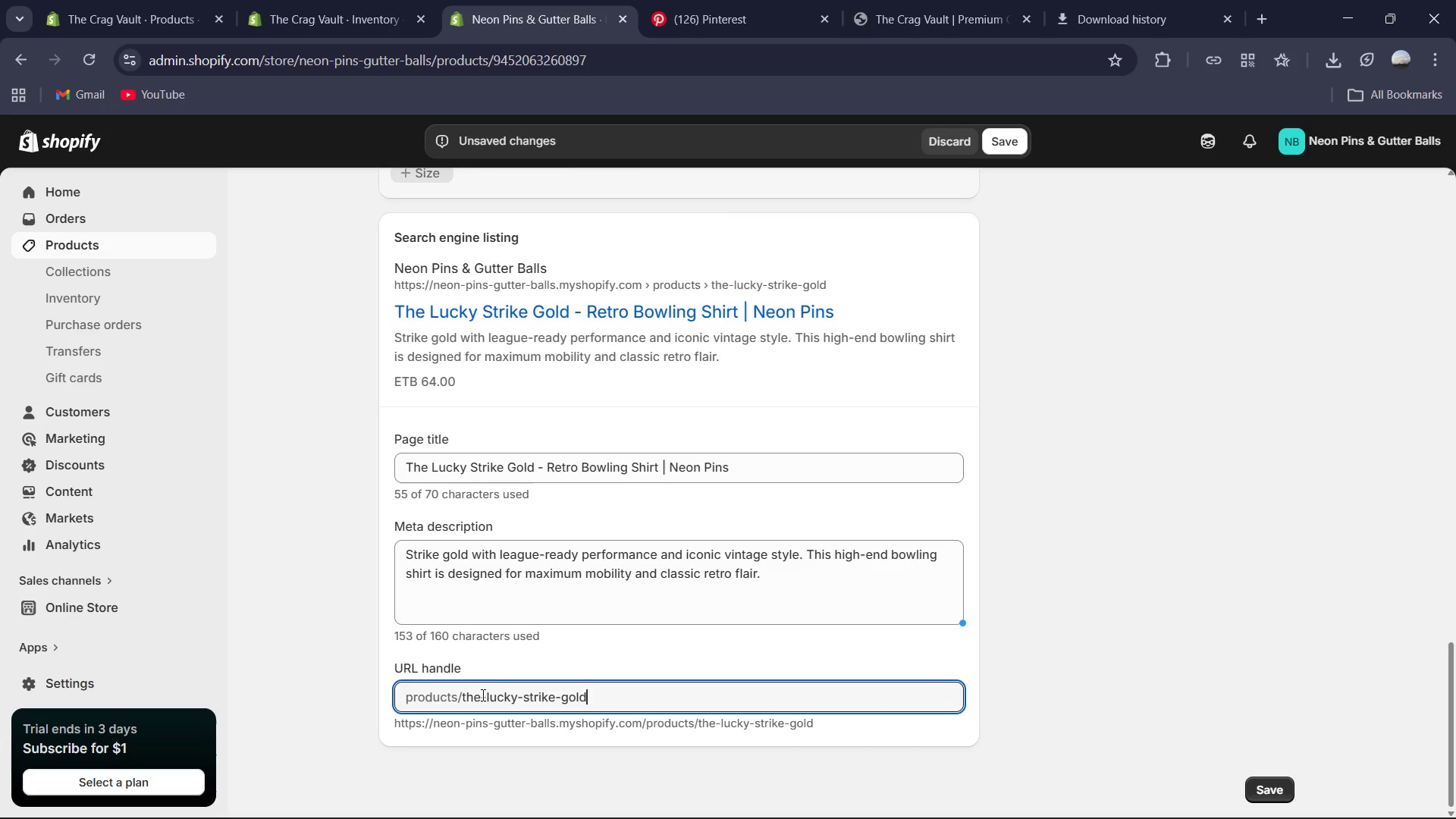 
left_click([484, 695])
 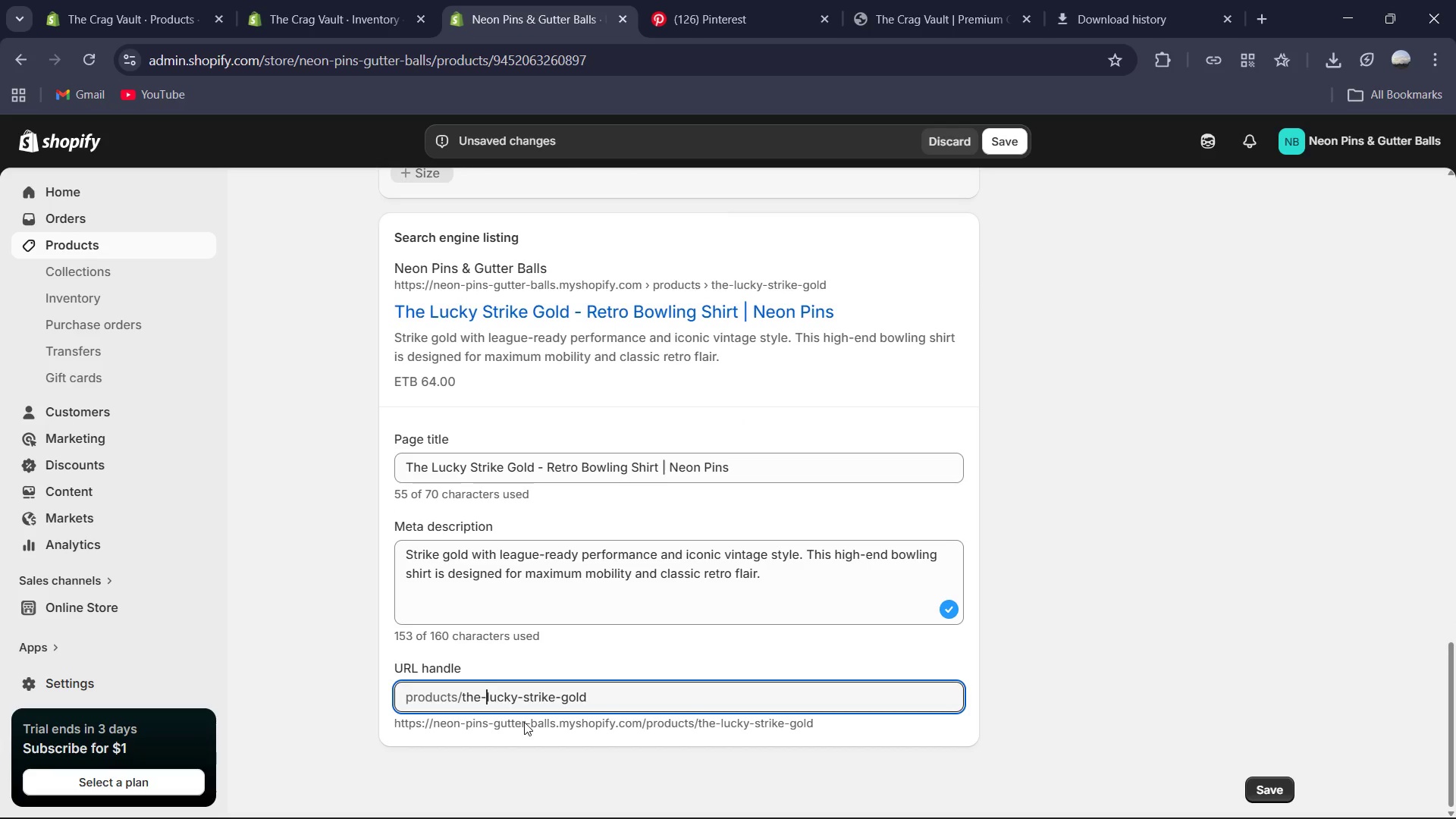 
key(Backspace)
 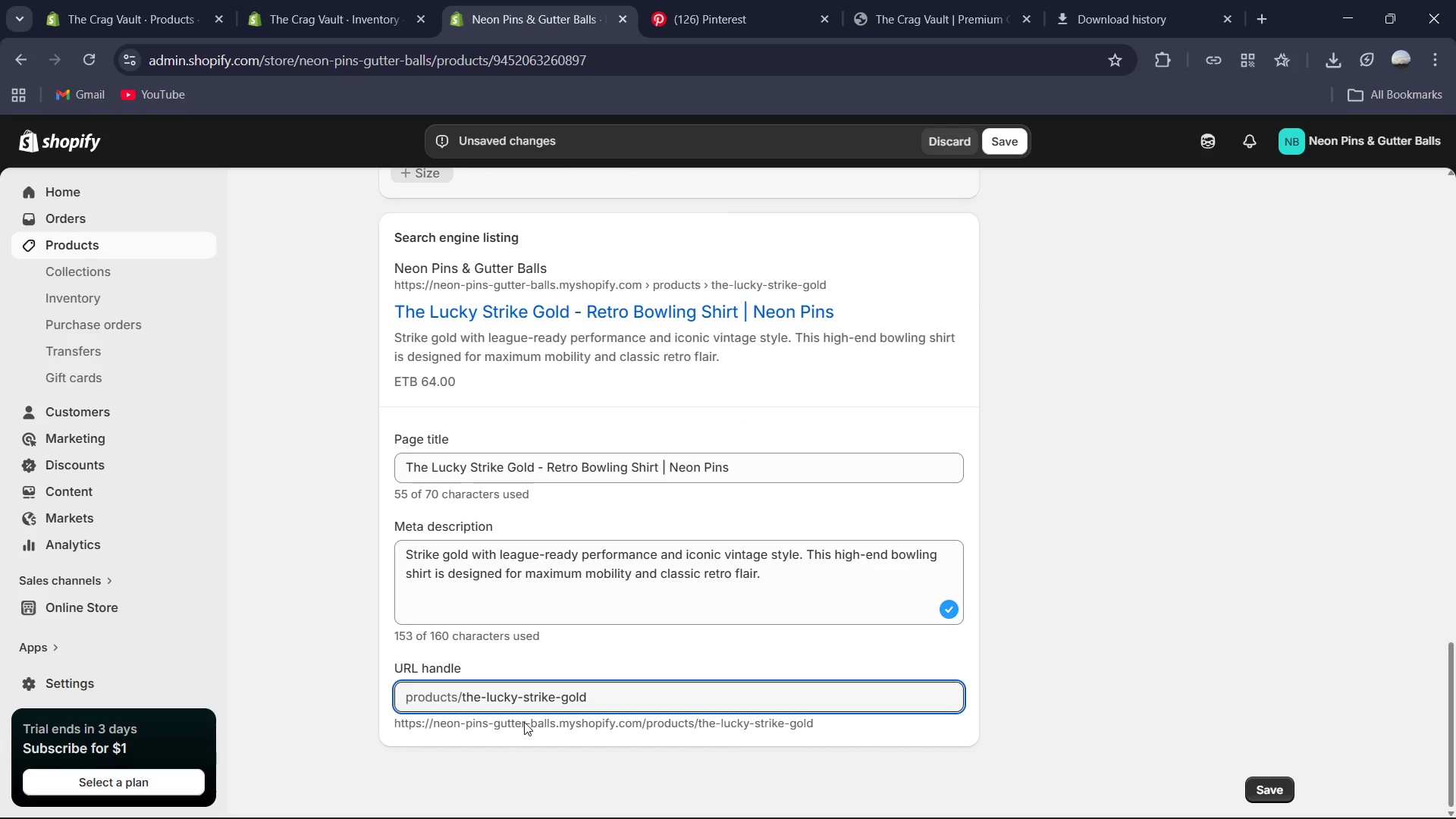 
key(Backspace)
 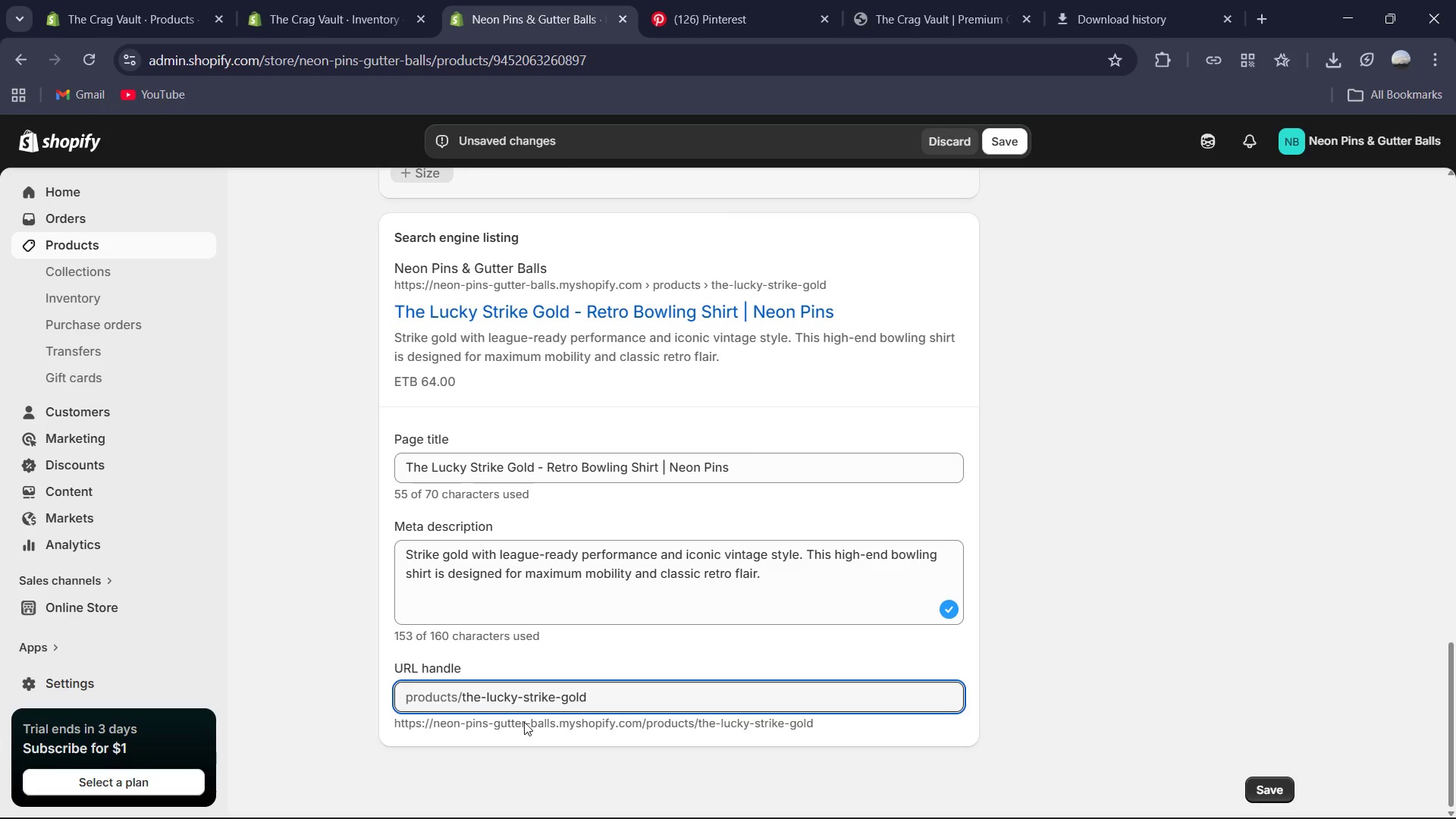 
key(Backspace)
 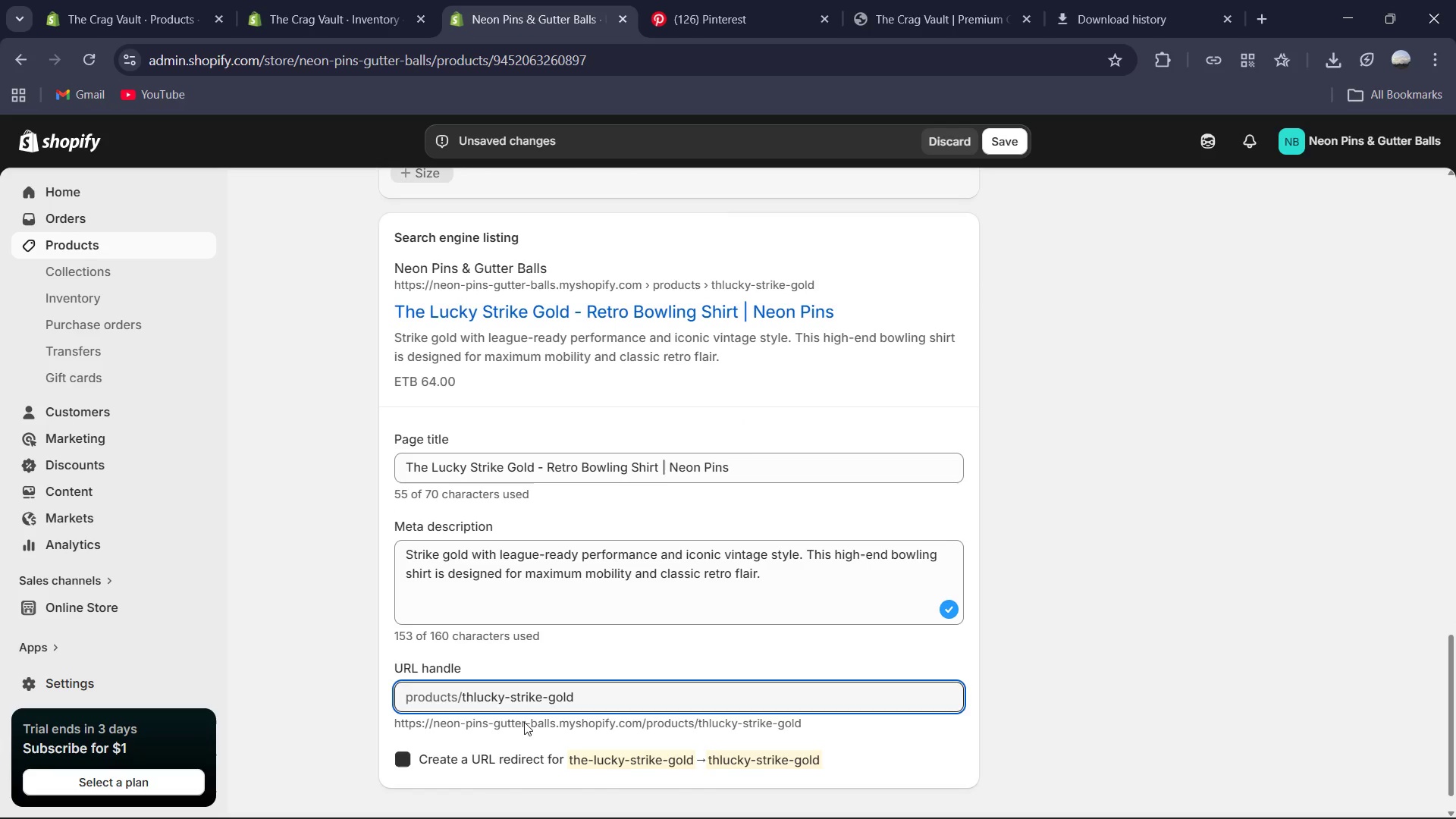 
key(Backspace)
 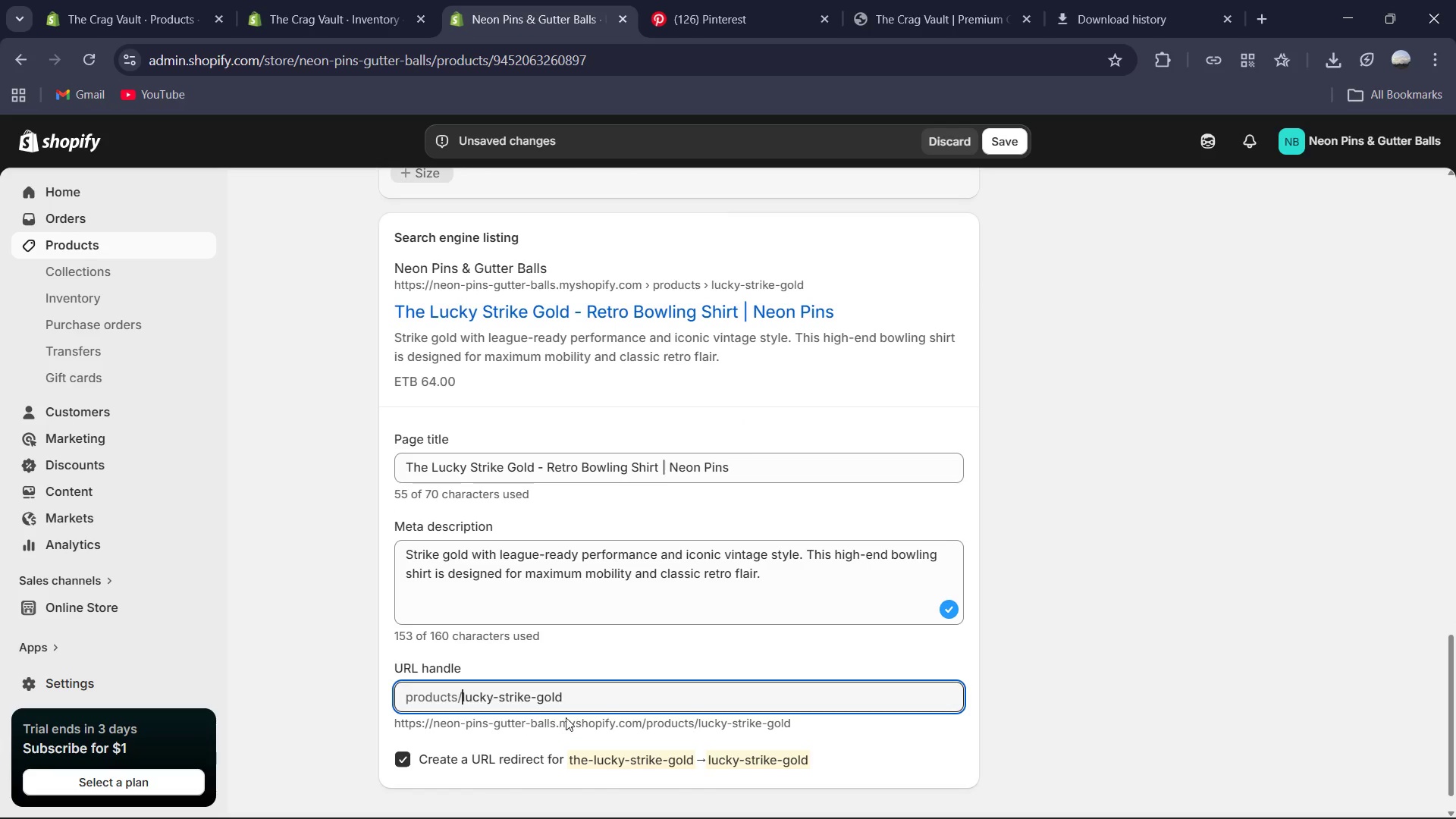 
left_click([576, 696])
 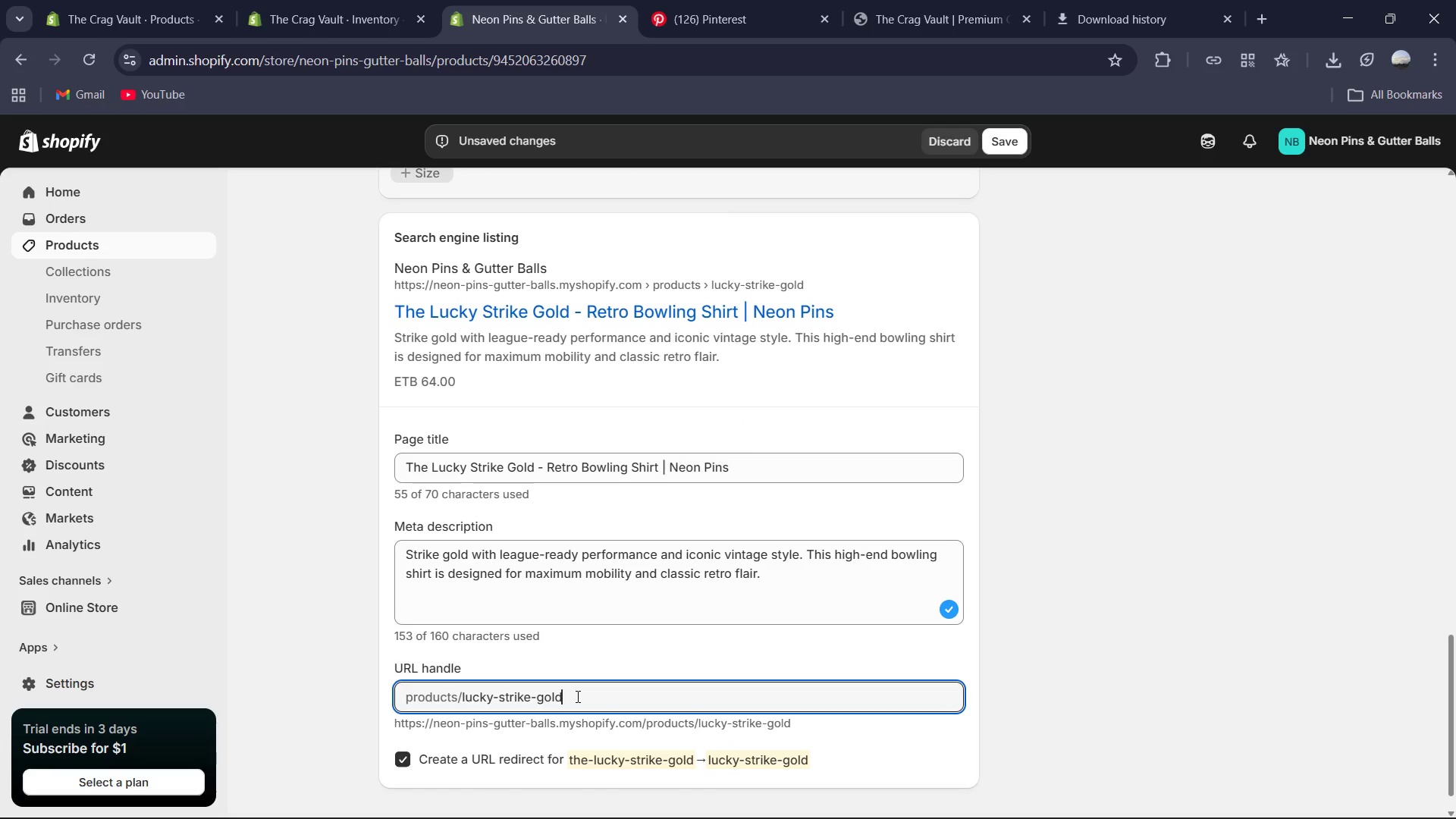 
type(-bowling )
key(Backspace)
type(-shirt )
 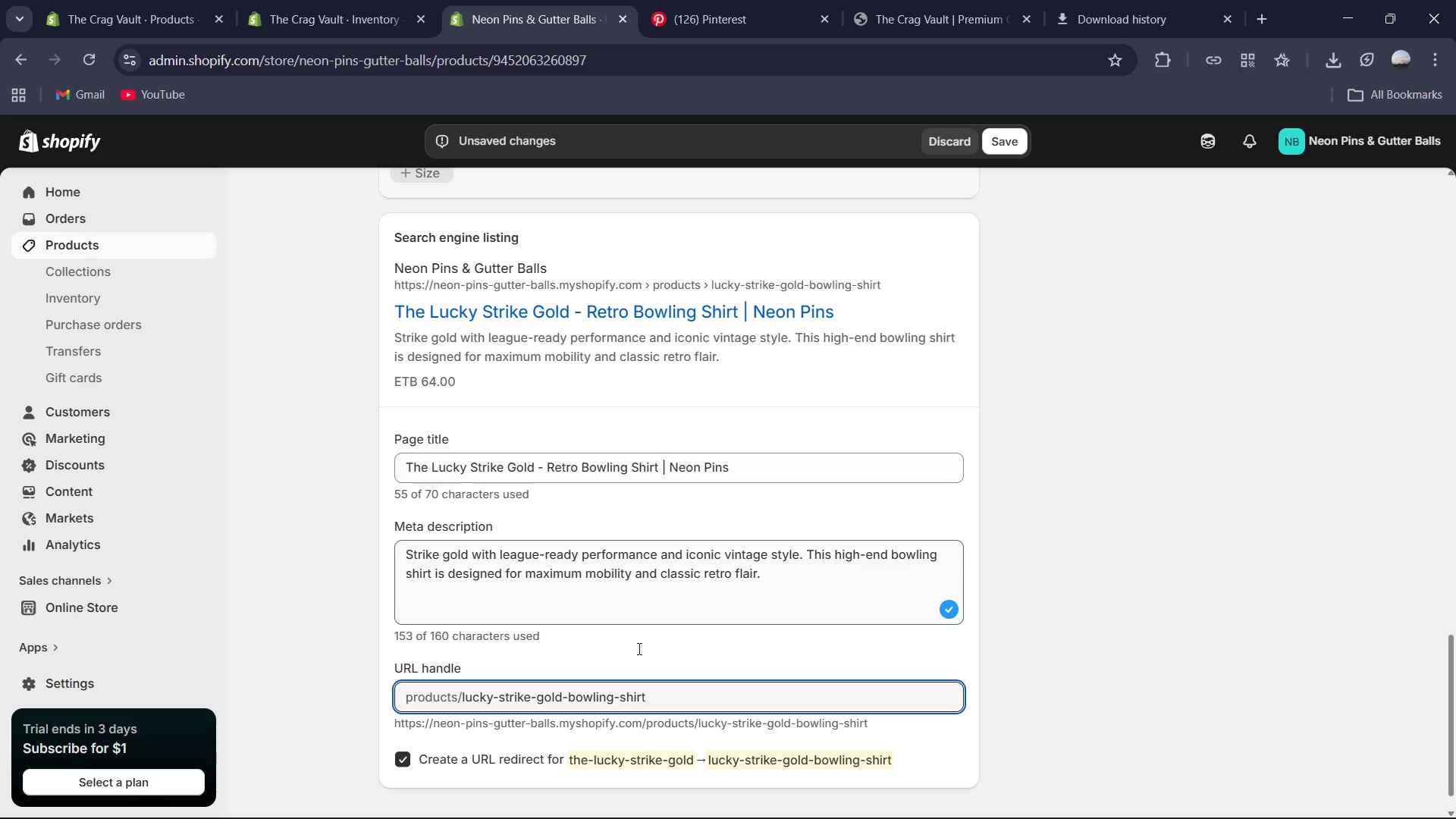 
scroll: coordinate [985, 447], scroll_direction: up, amount: 8.0
 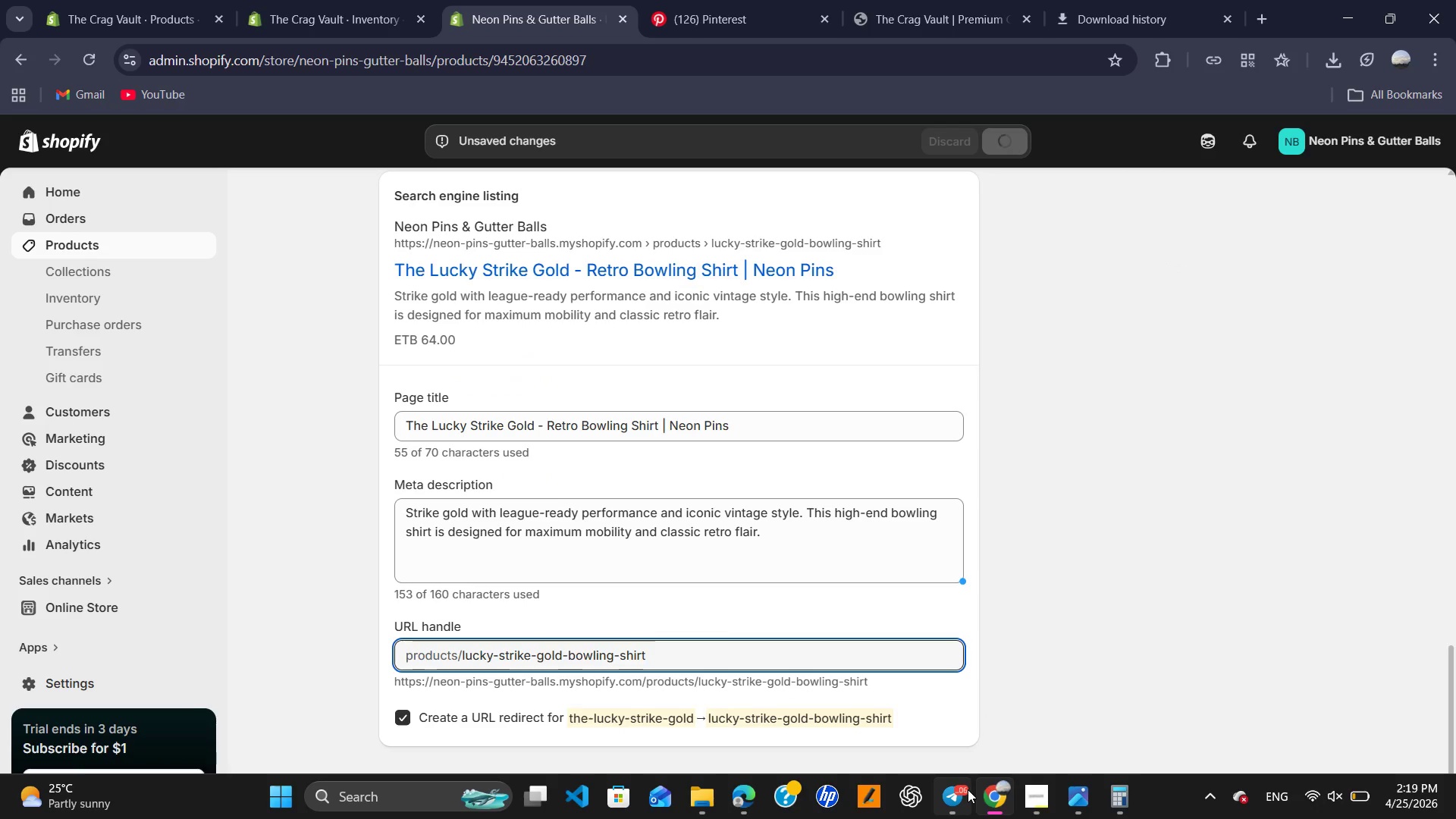 
key(Mute)
 